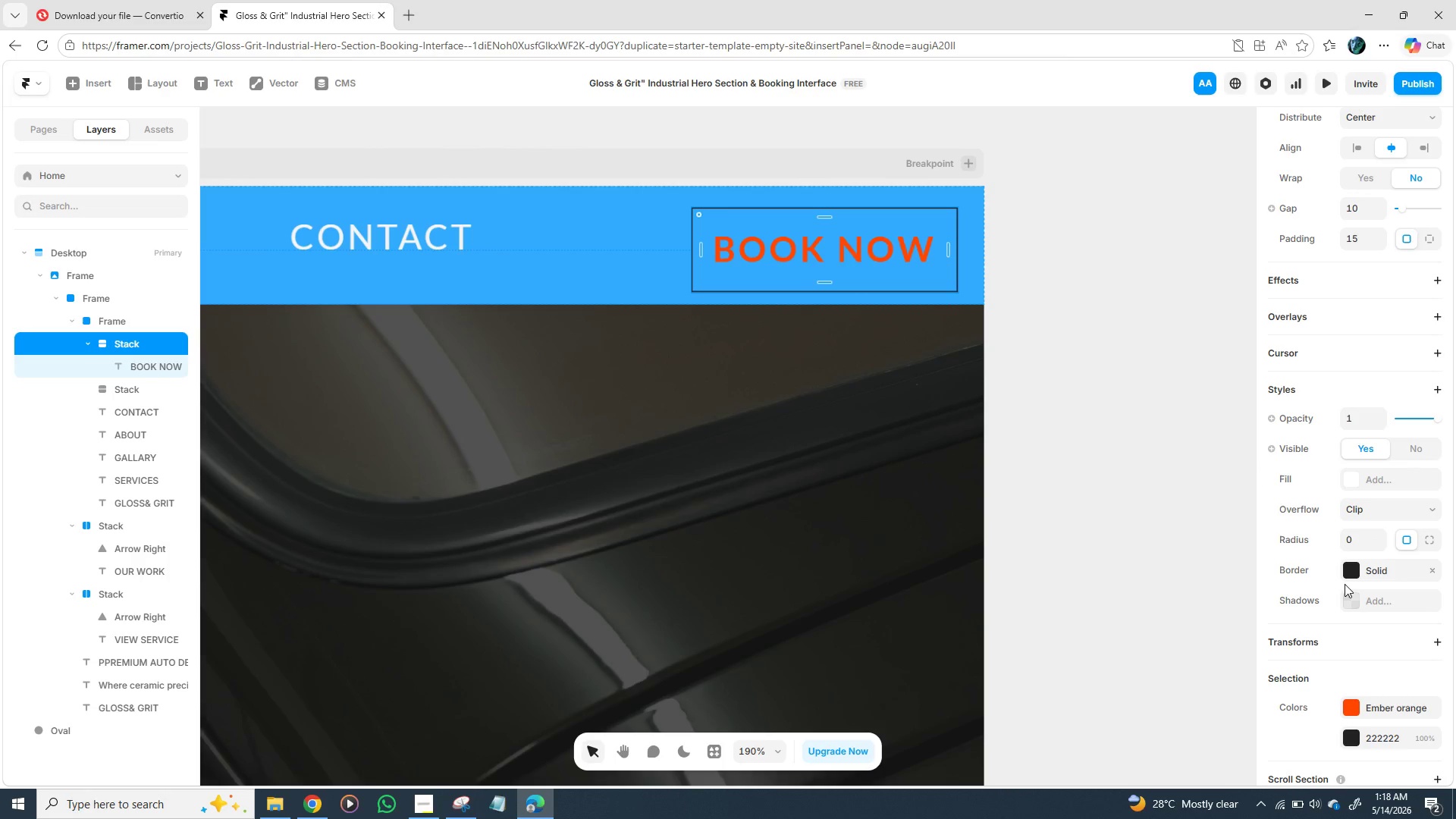 
wait(8.97)
 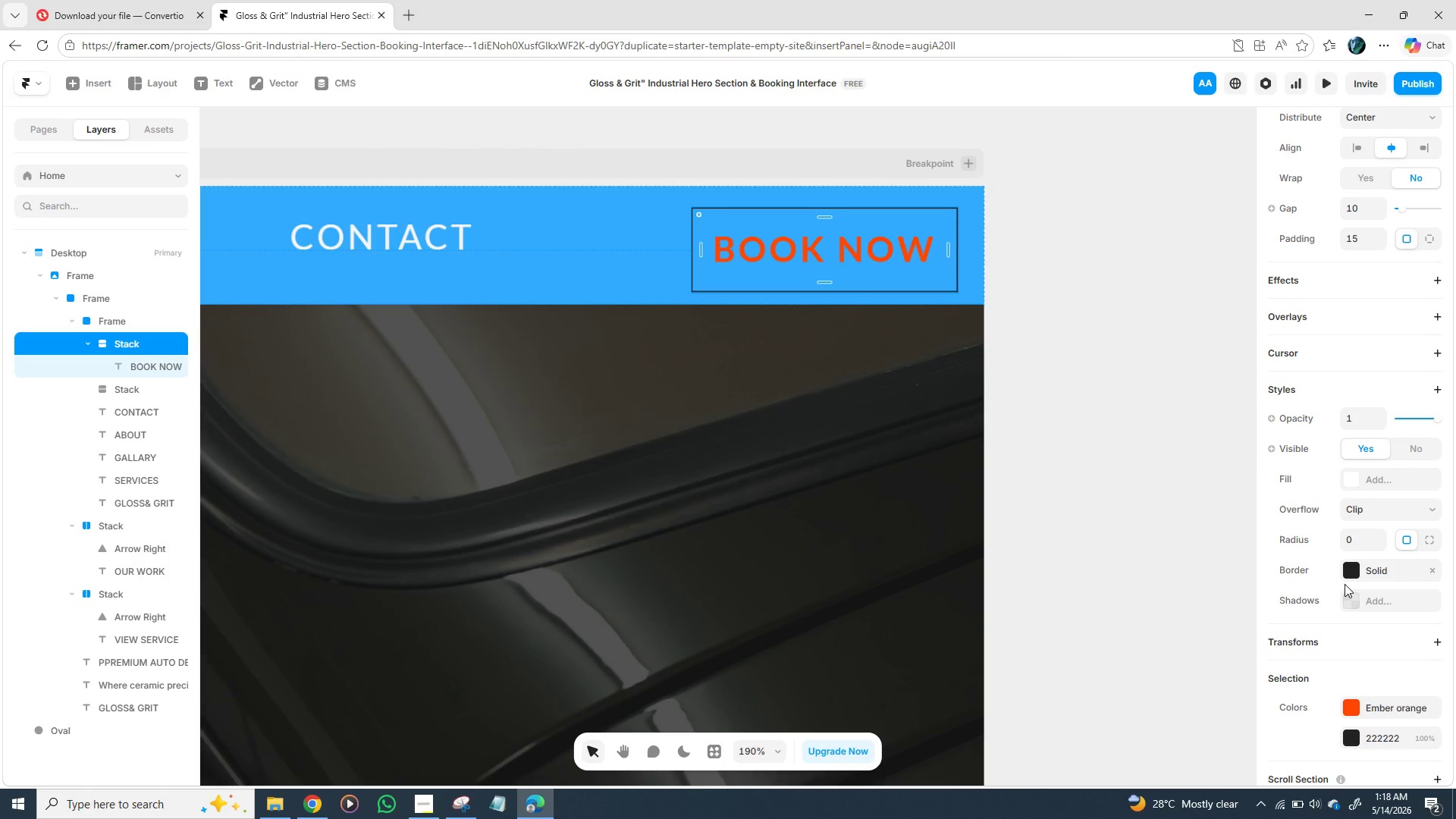 
type(14)
 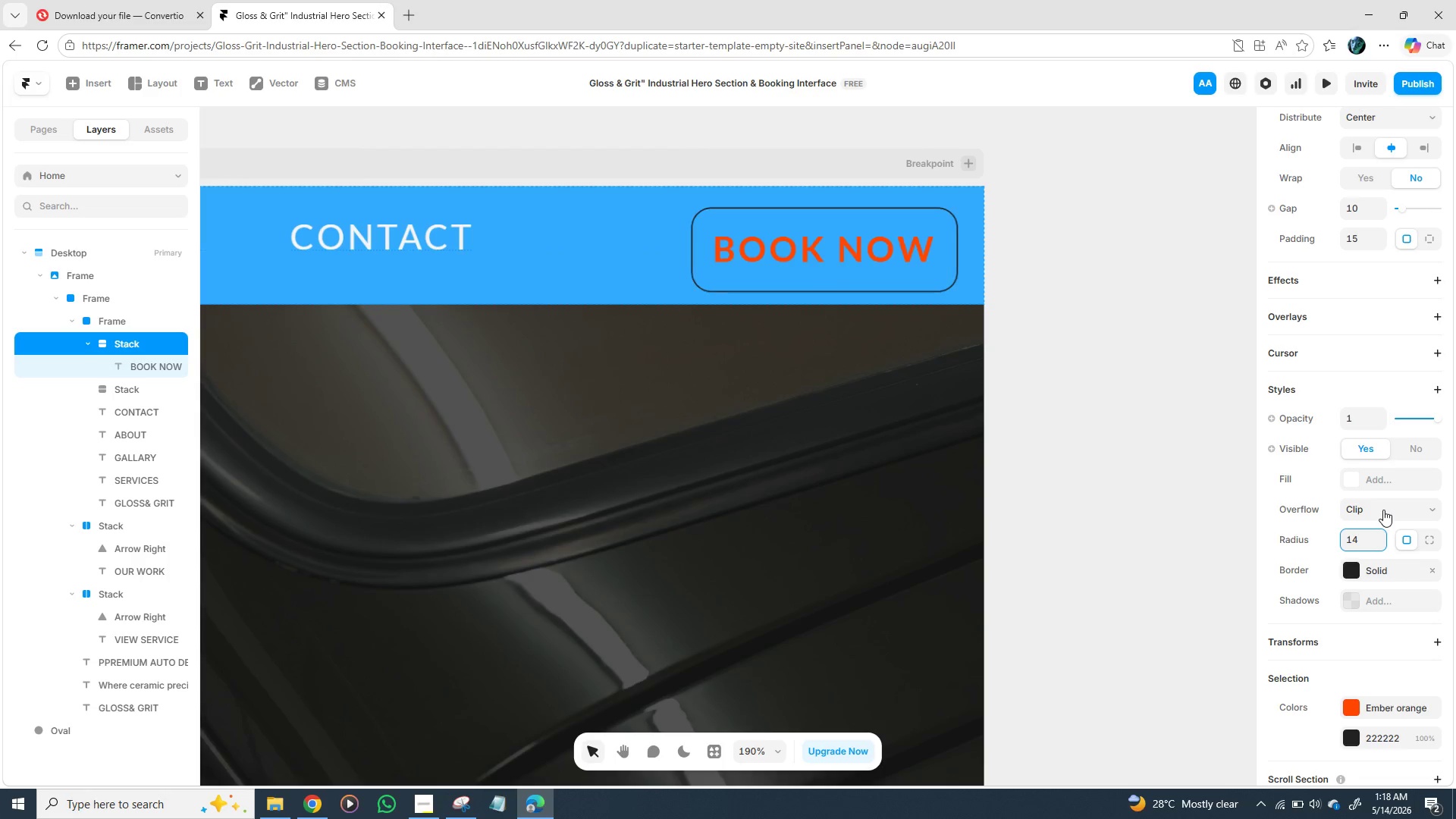 
key(Enter)
 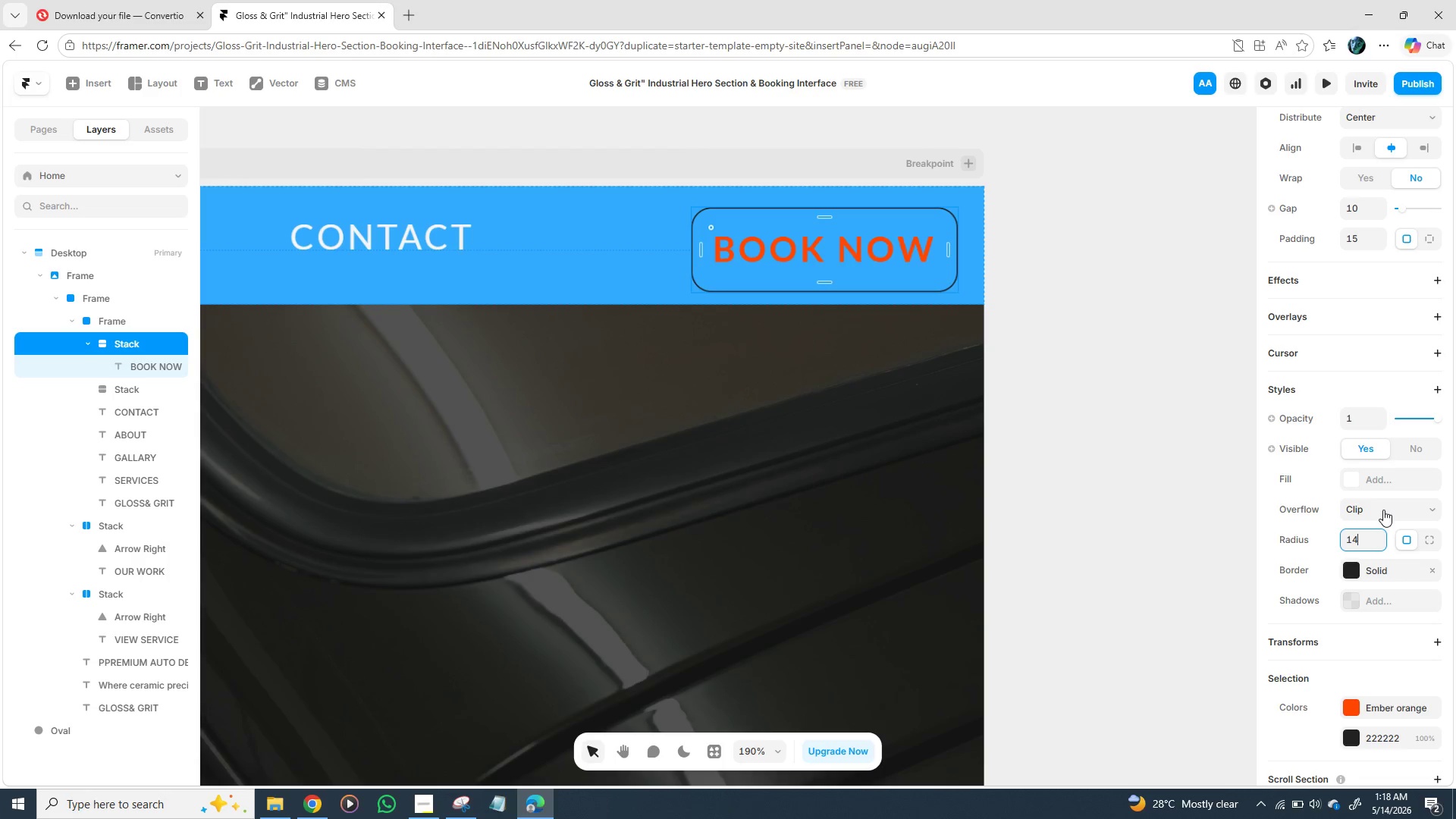 
left_click([1356, 535])
 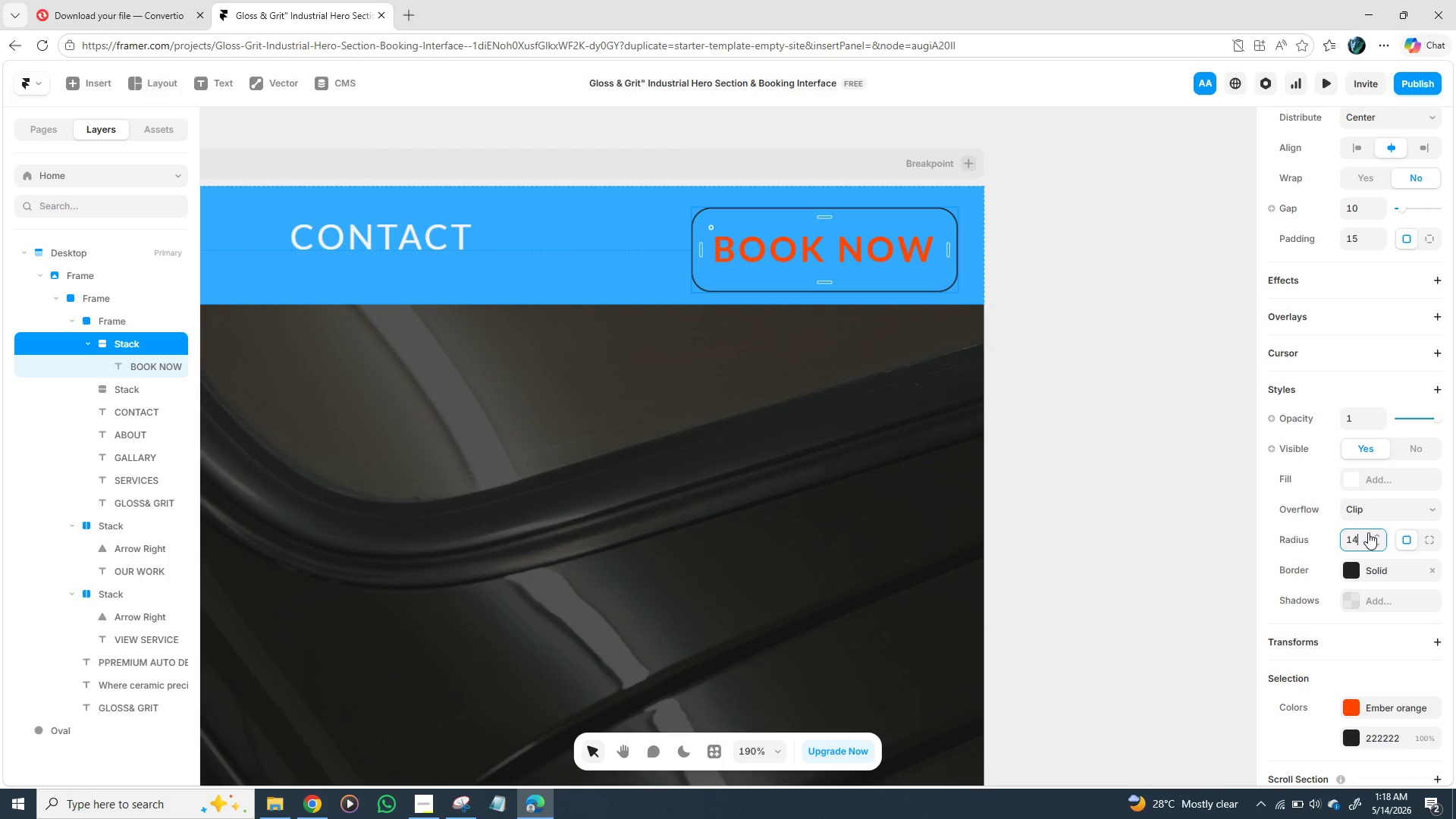 
double_click([1368, 535])
 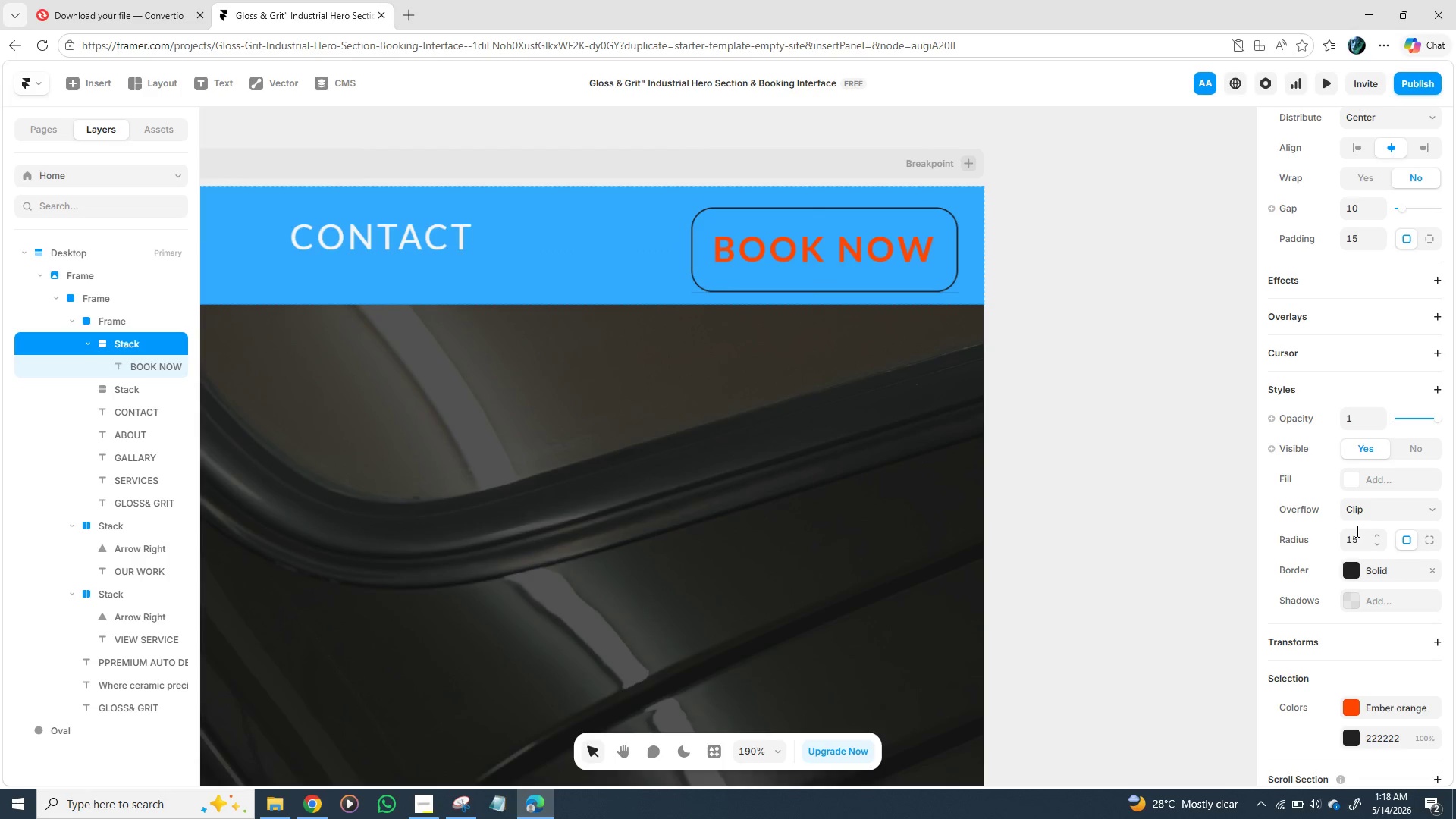 
left_click([1356, 531])
 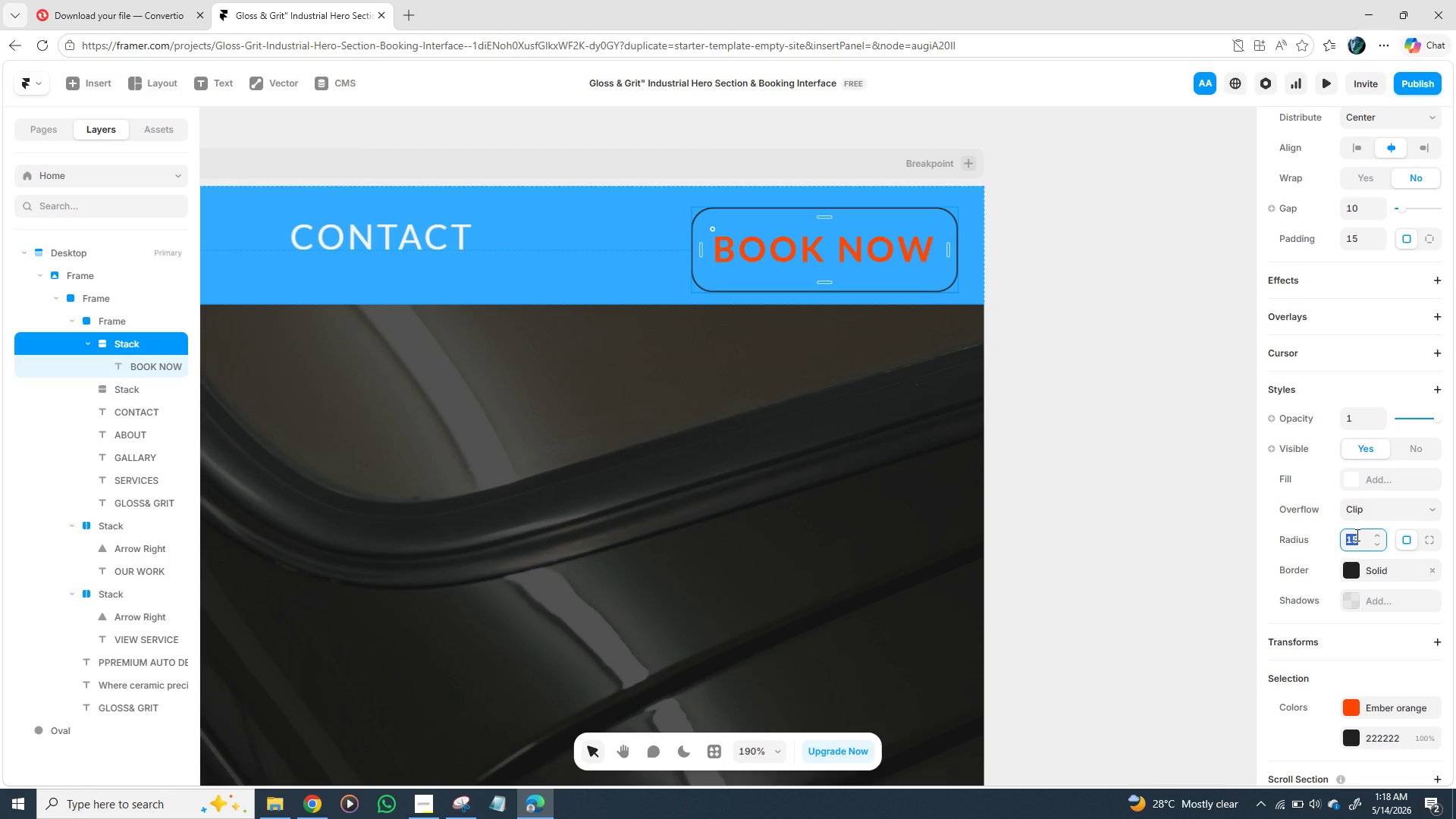 
key(8)
 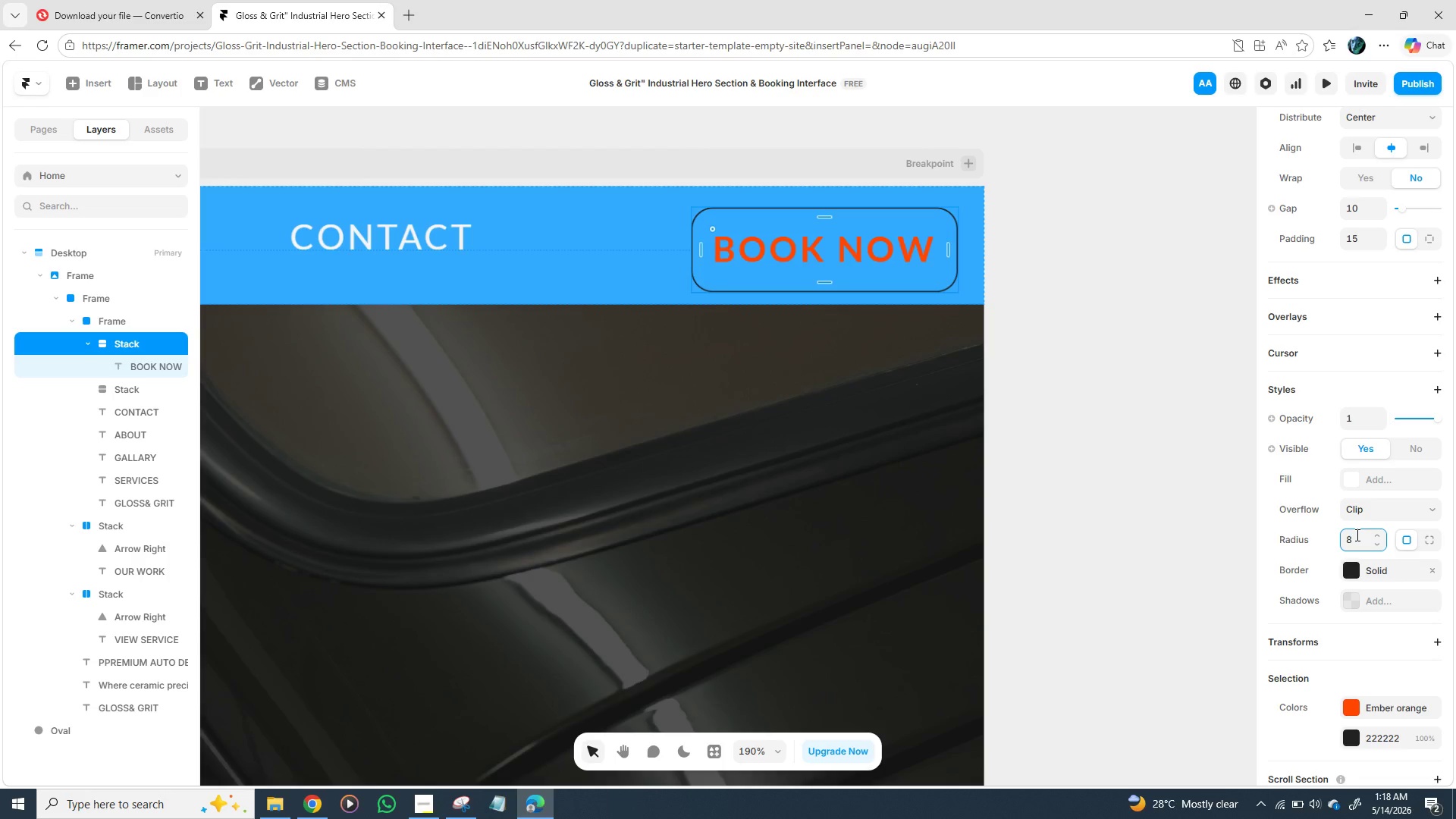 
key(Enter)
 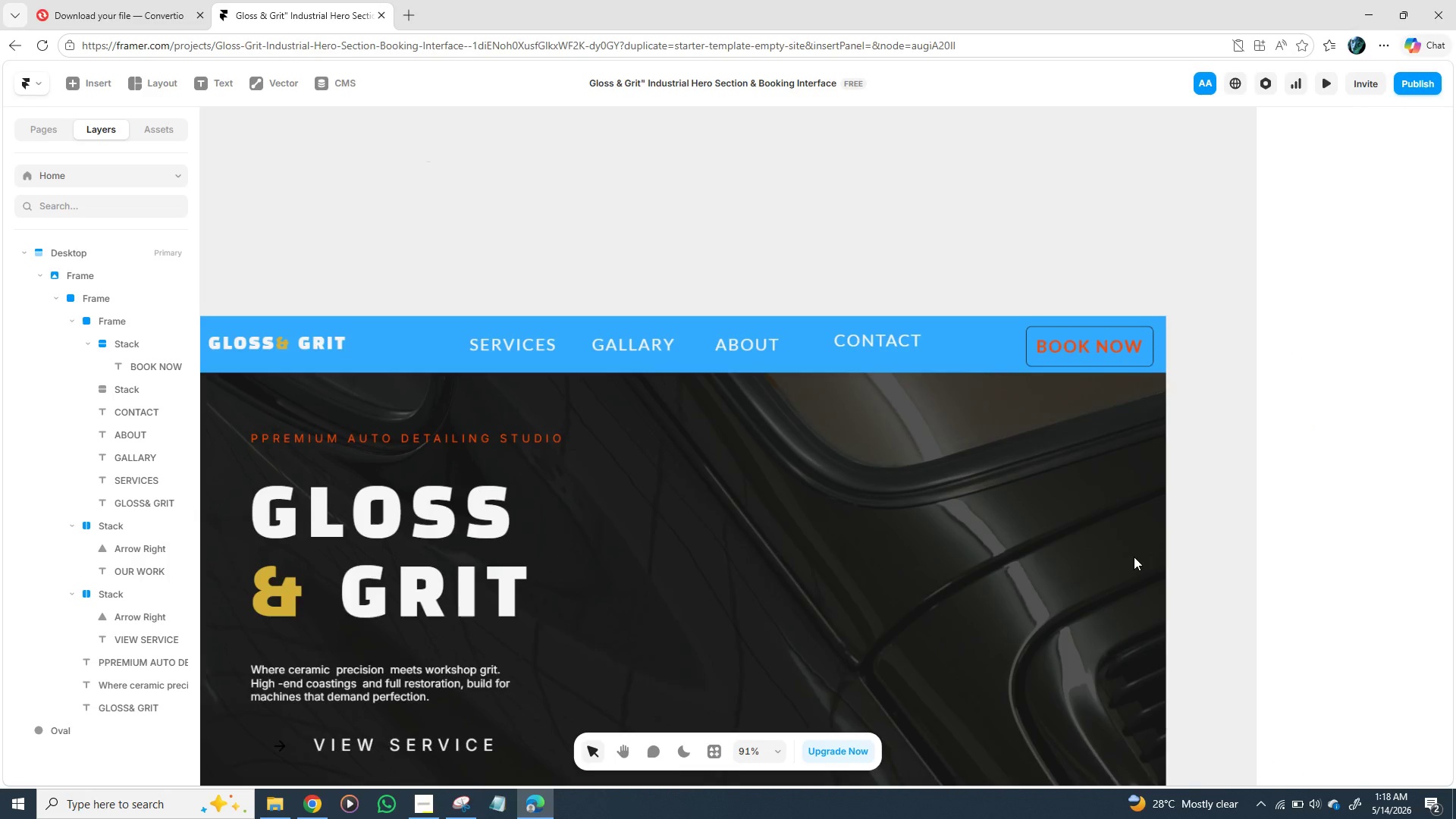 
wait(9.73)
 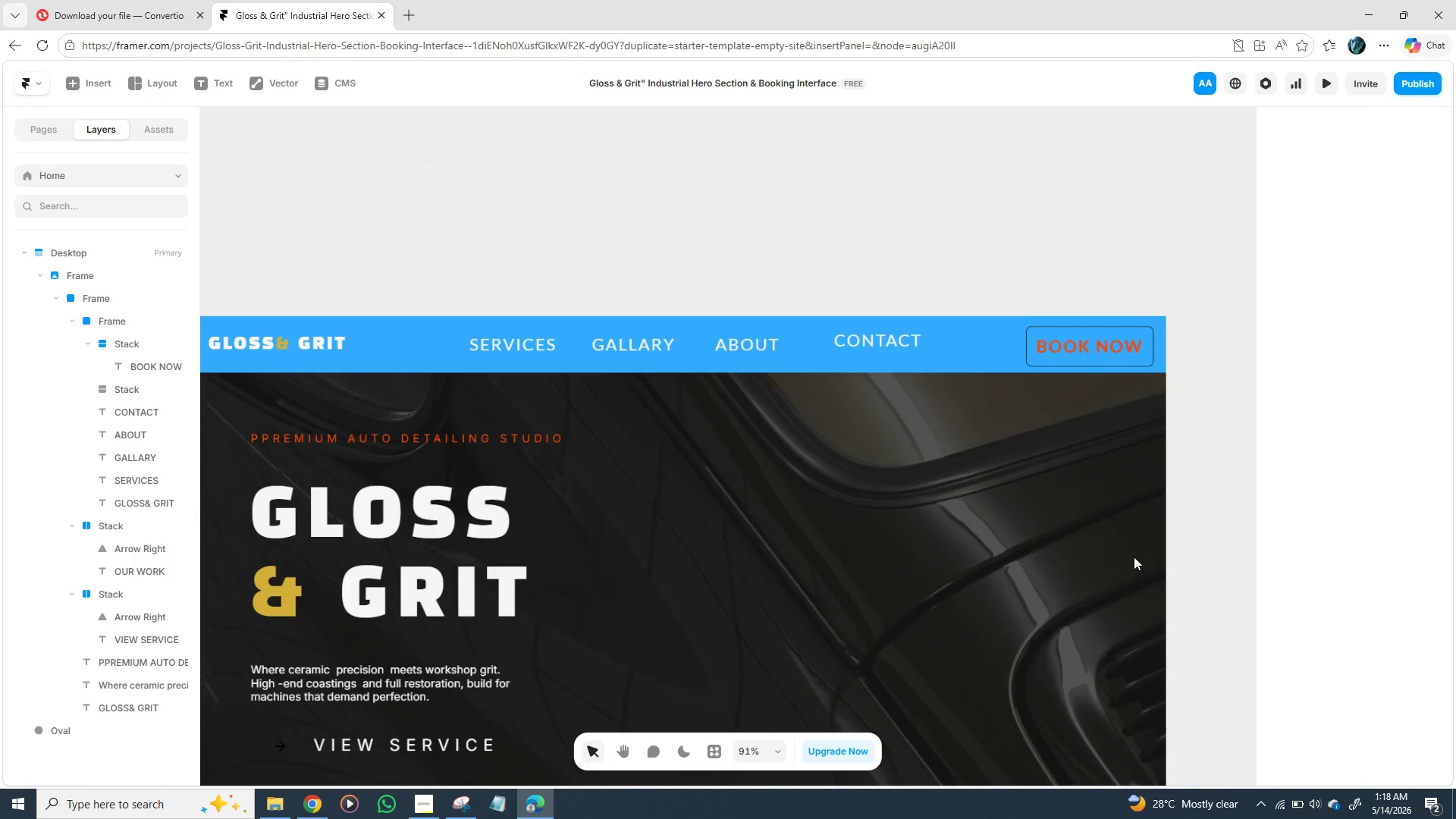 
left_click([1350, 704])
 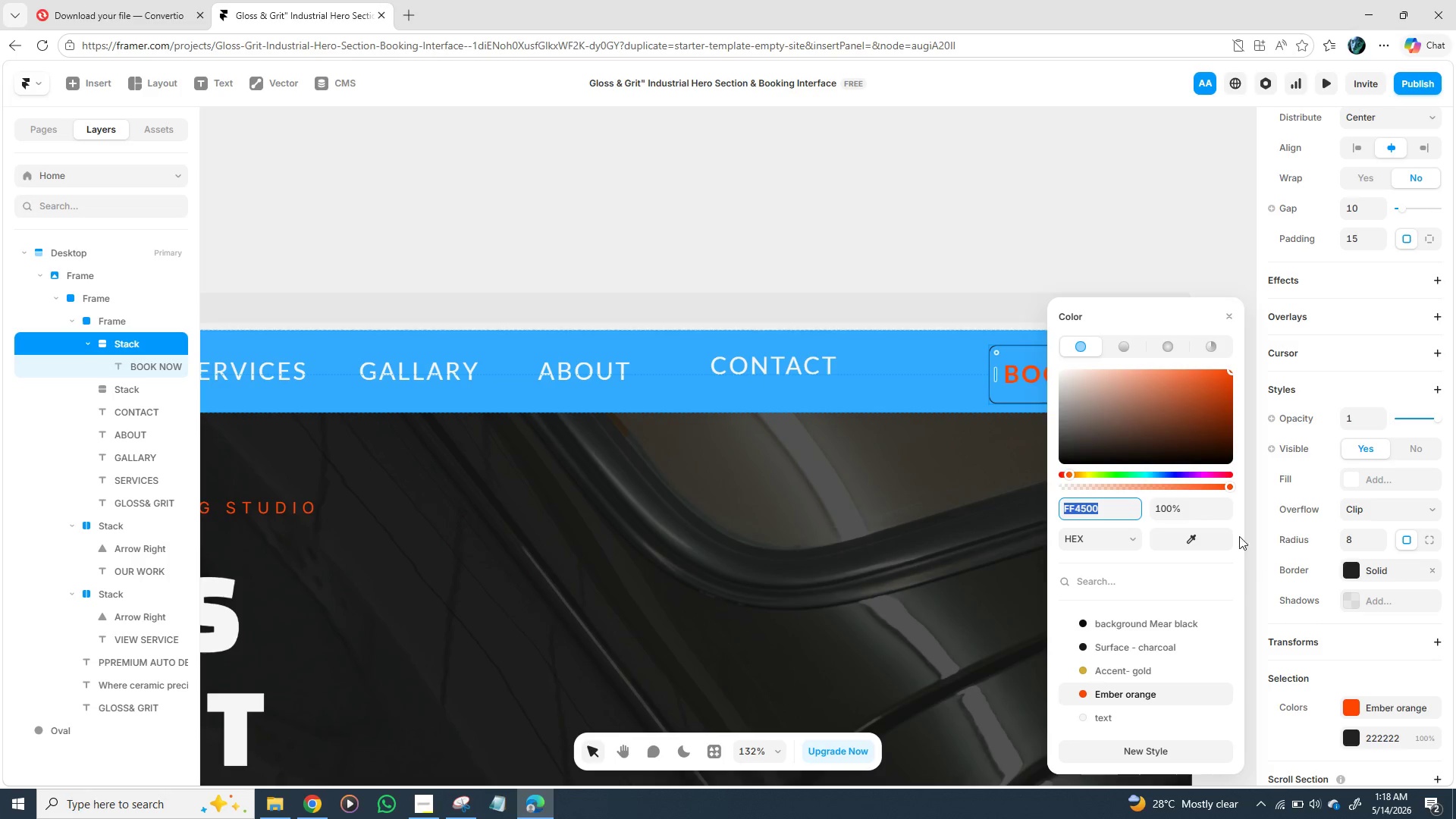 
left_click([1014, 586])
 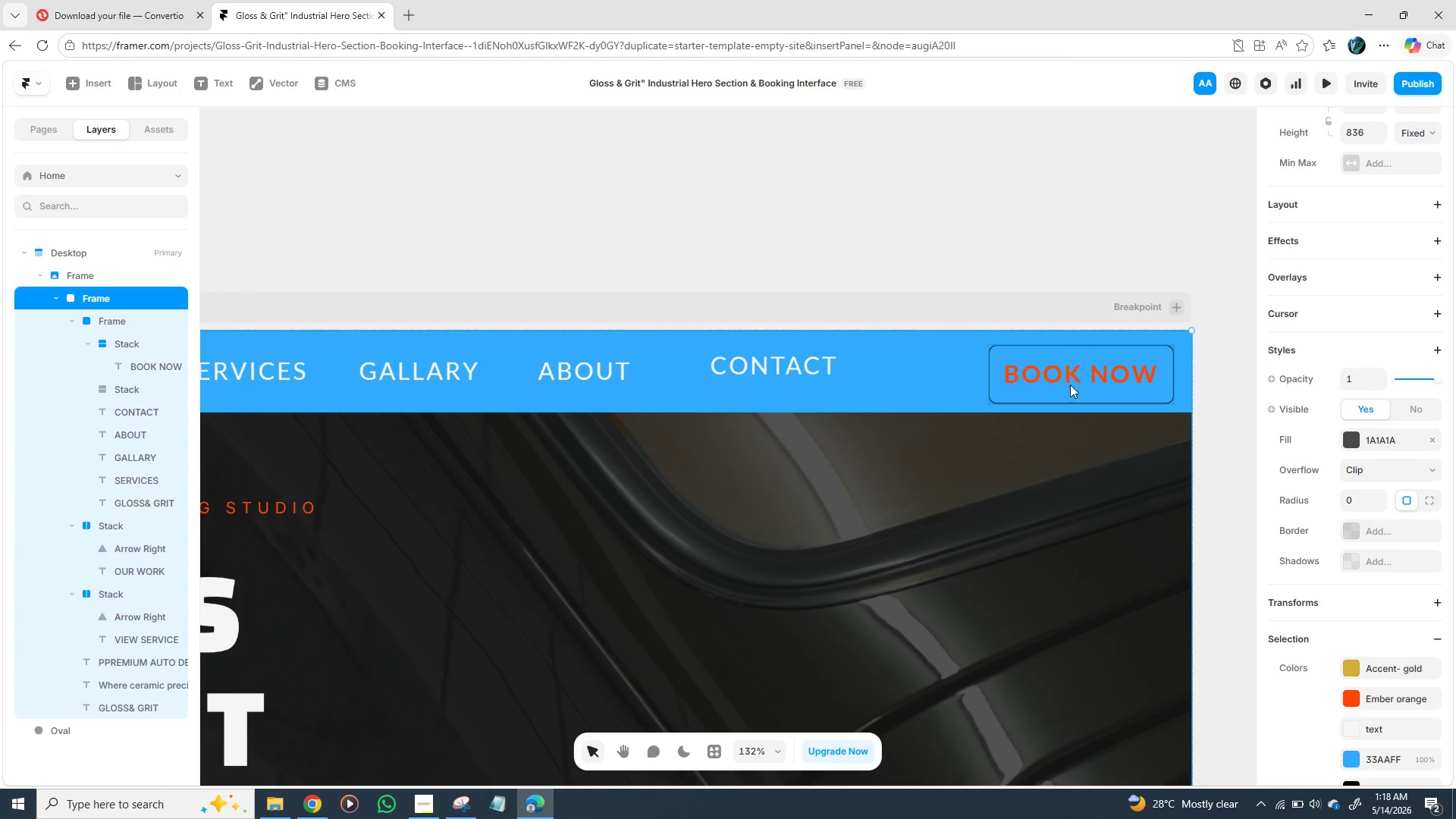 
left_click([1072, 378])
 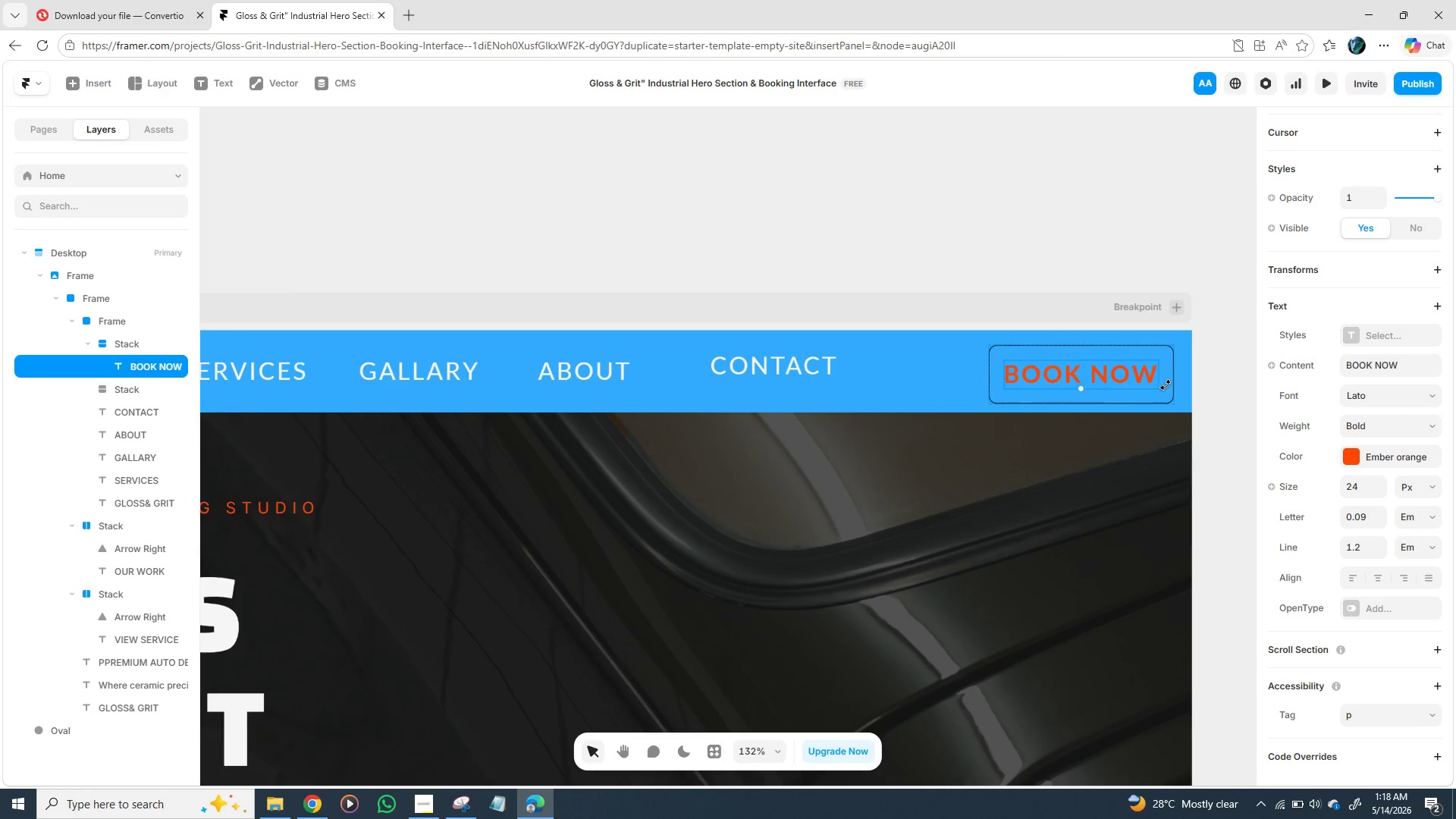 
left_click([1153, 378])
 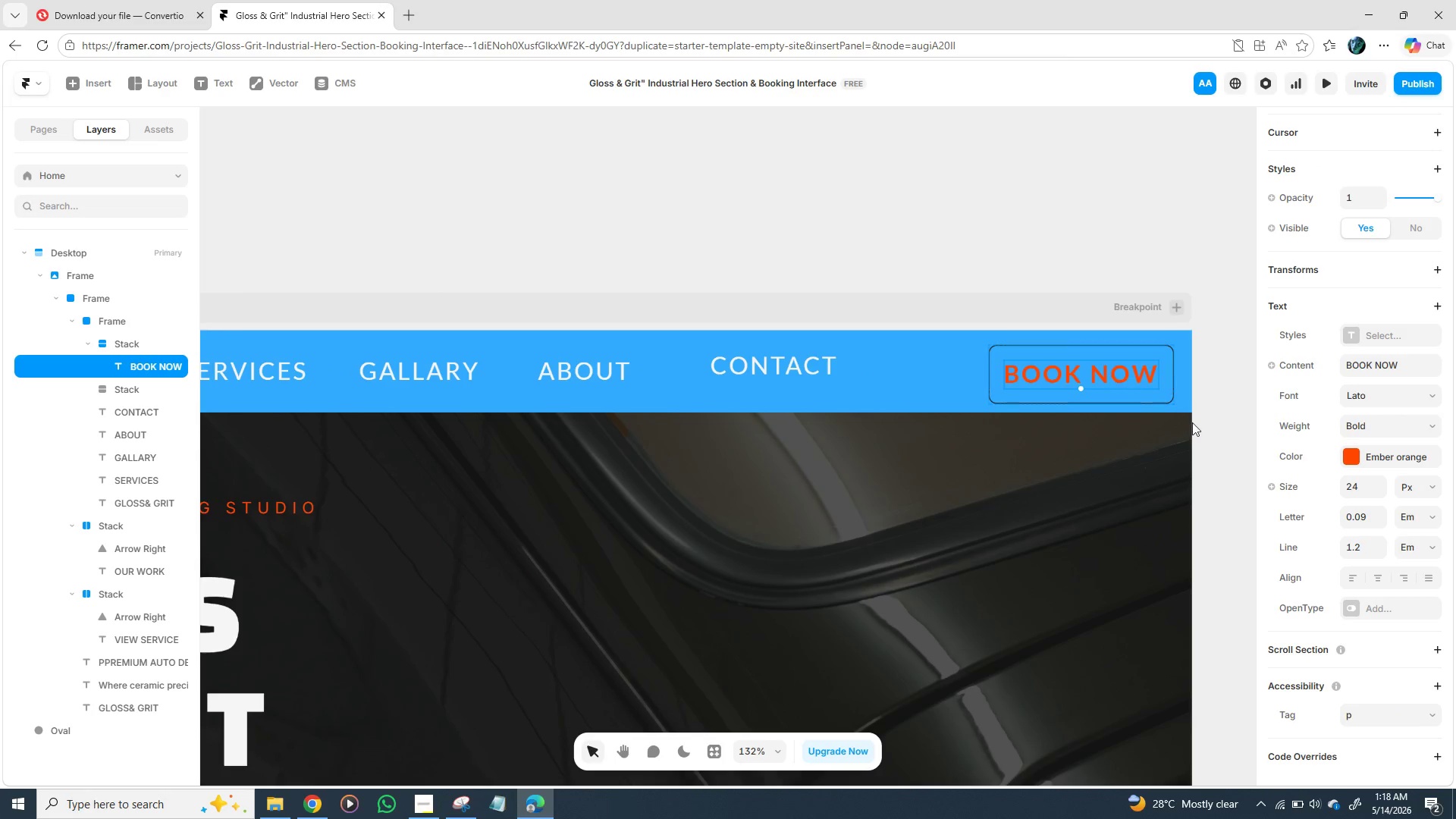 
scroll: coordinate [1338, 489], scroll_direction: down, amount: 2.0
 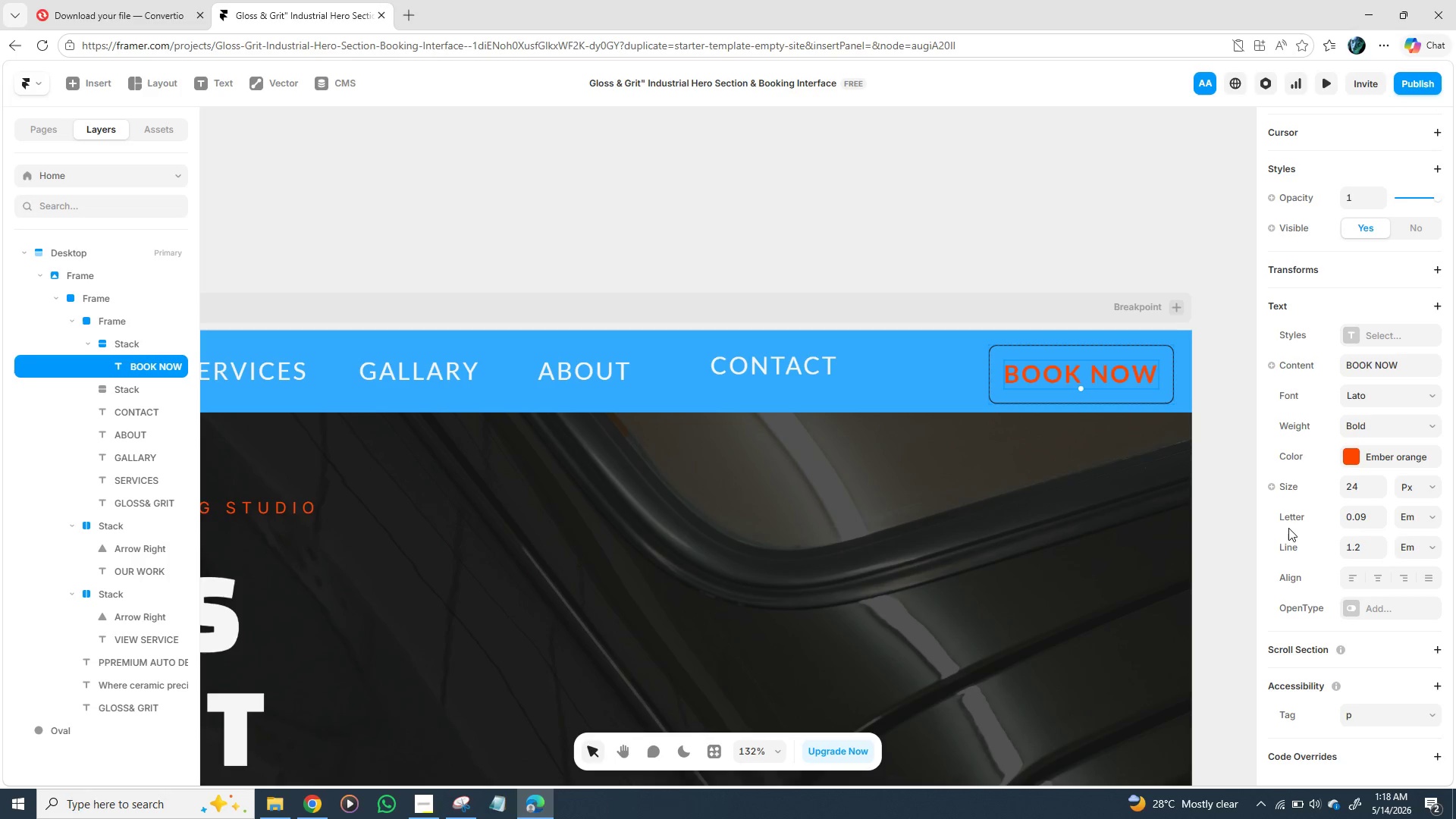 
scroll: coordinate [1291, 450], scroll_direction: up, amount: 4.0
 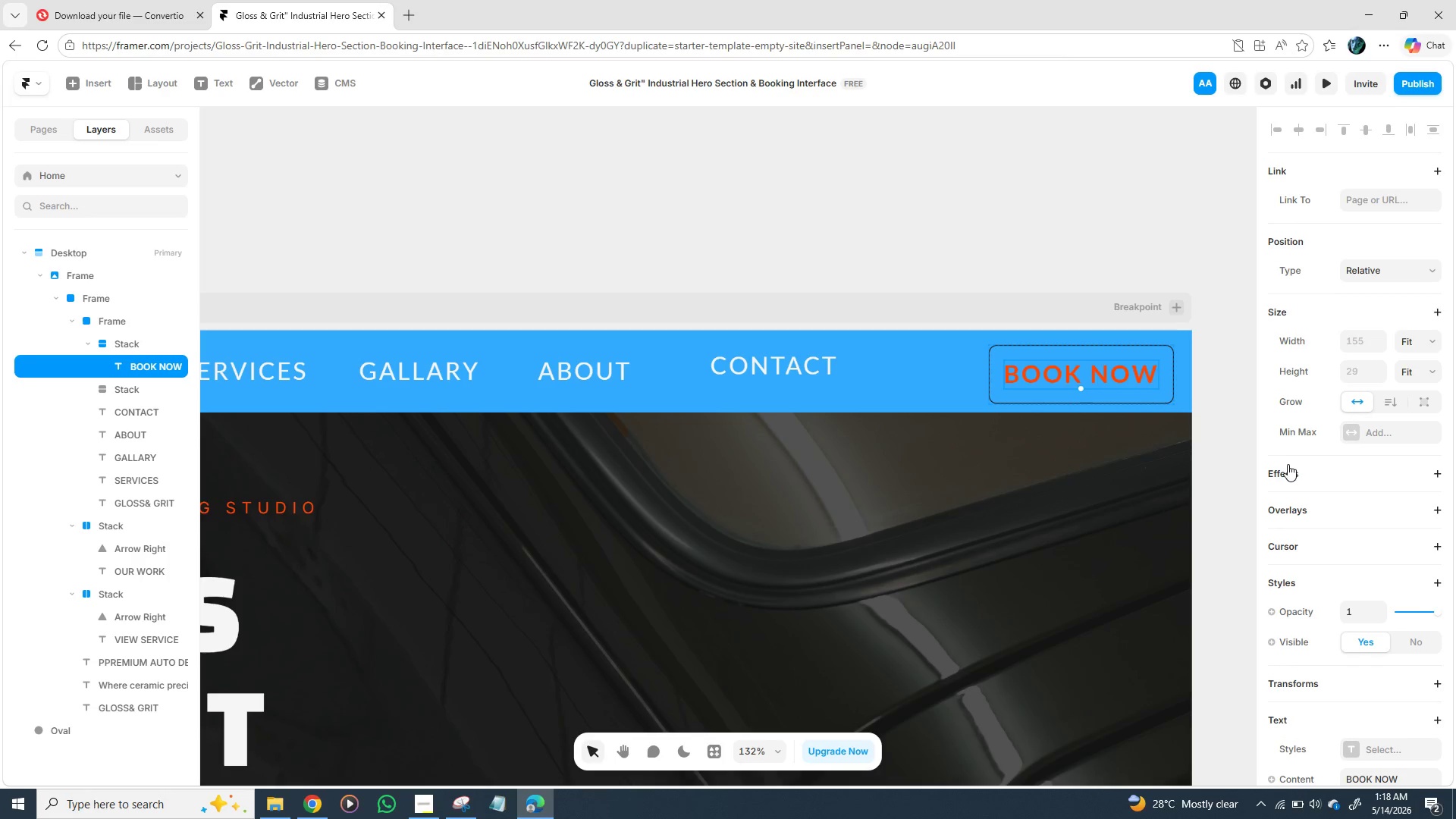 
left_click([1197, 485])
 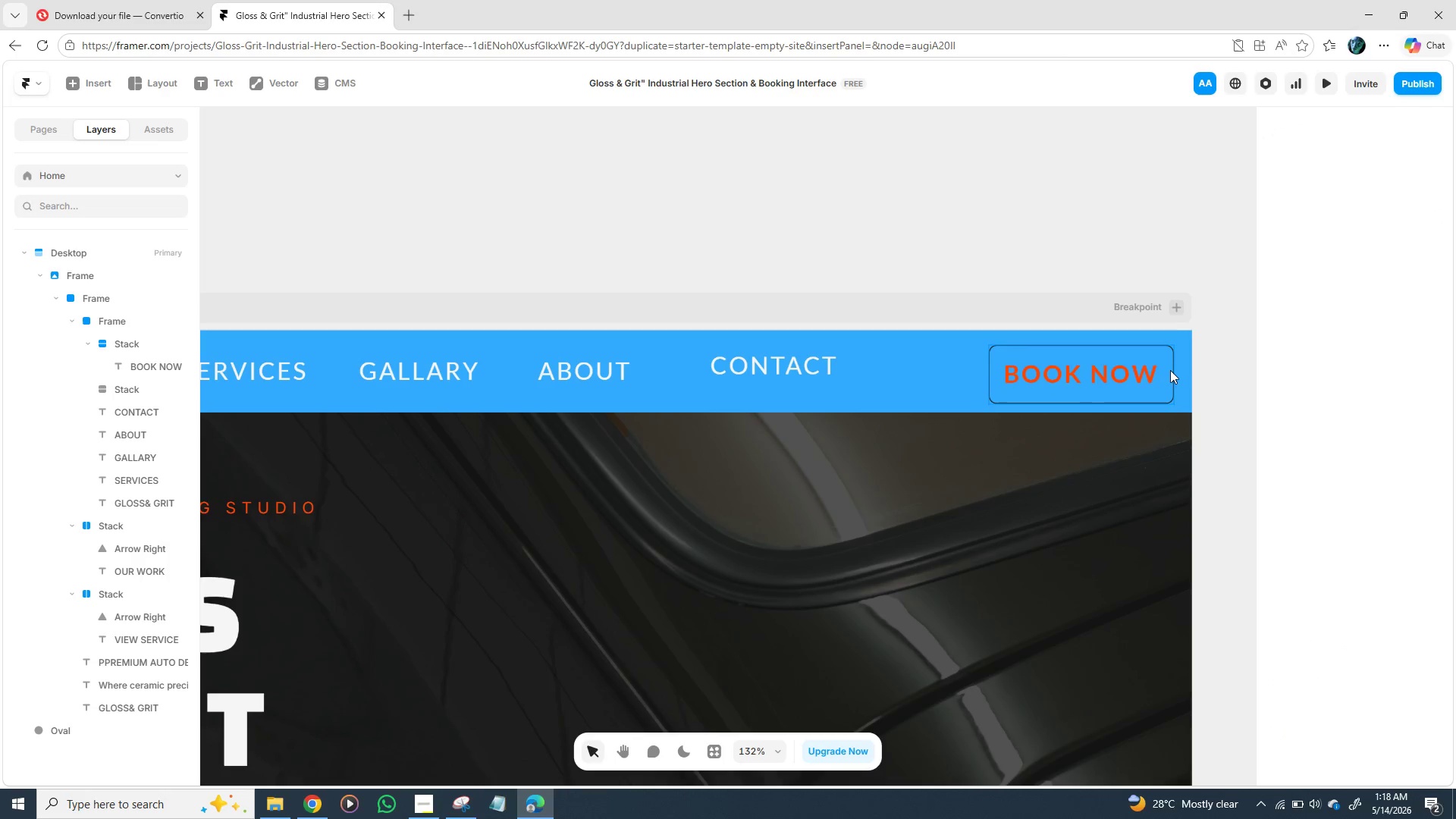 
scroll: coordinate [1288, 464], scroll_direction: up, amount: 2.0
 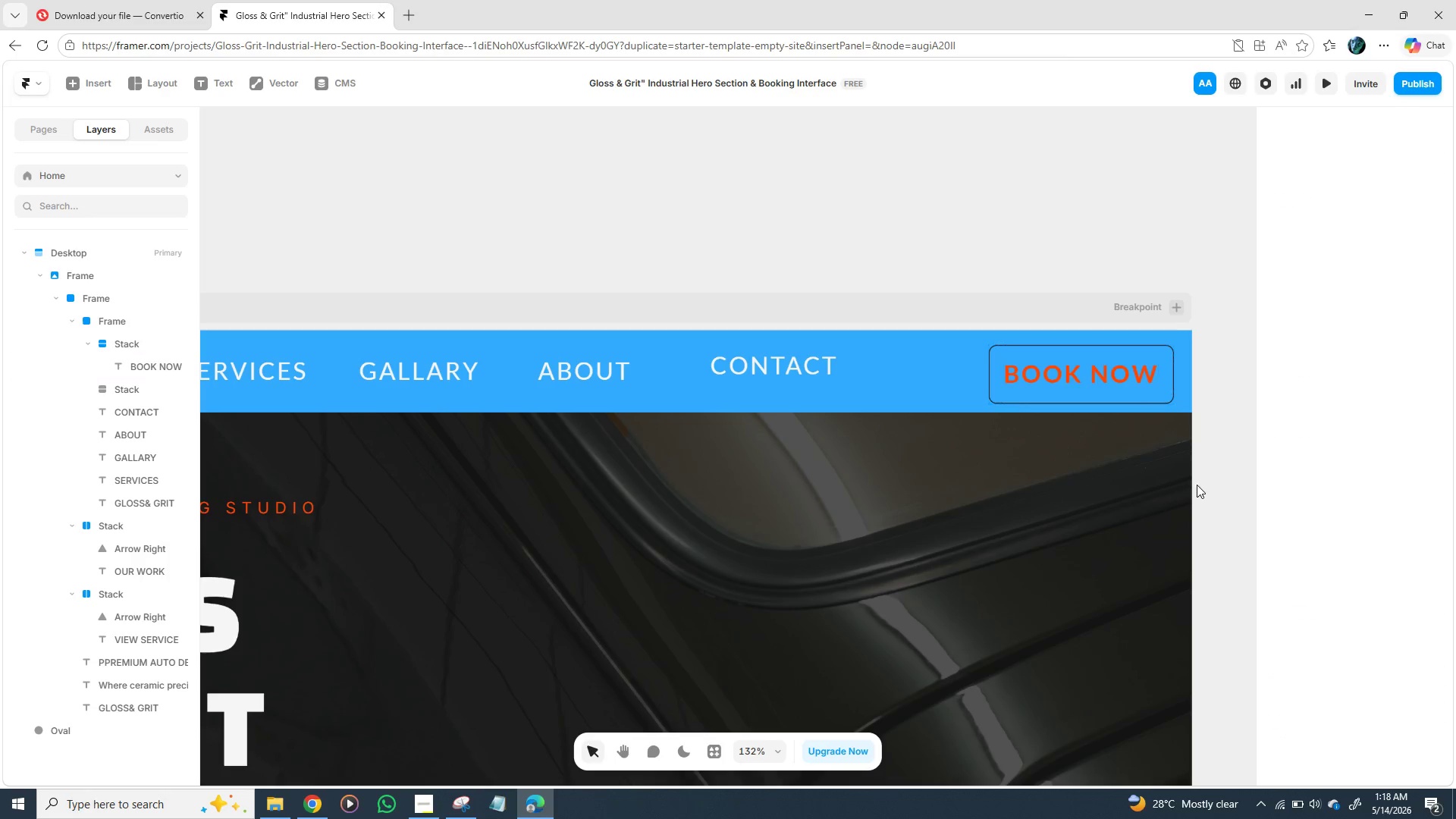 
left_click([1171, 369])
 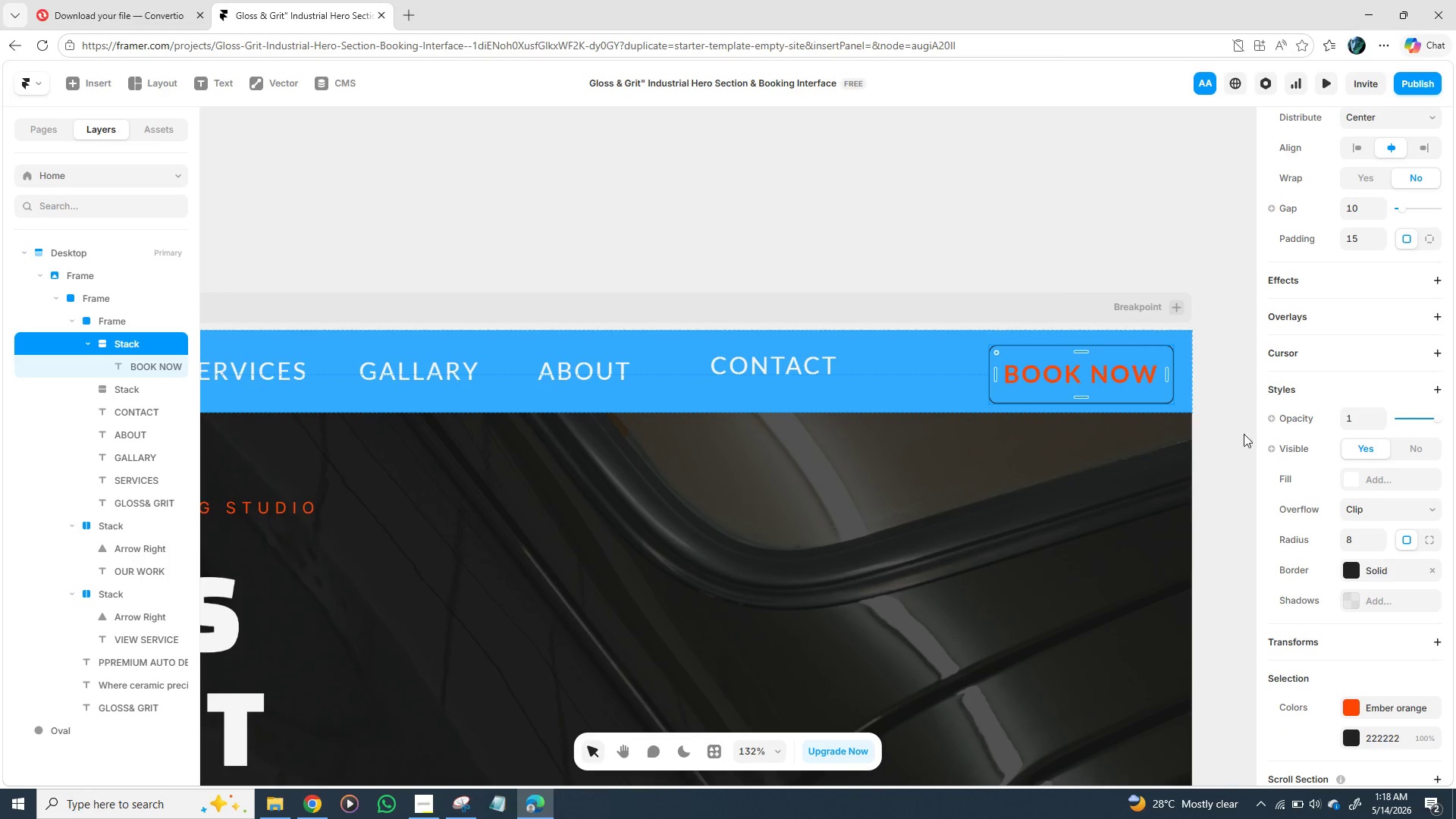 
scroll: coordinate [1354, 518], scroll_direction: down, amount: 1.0
 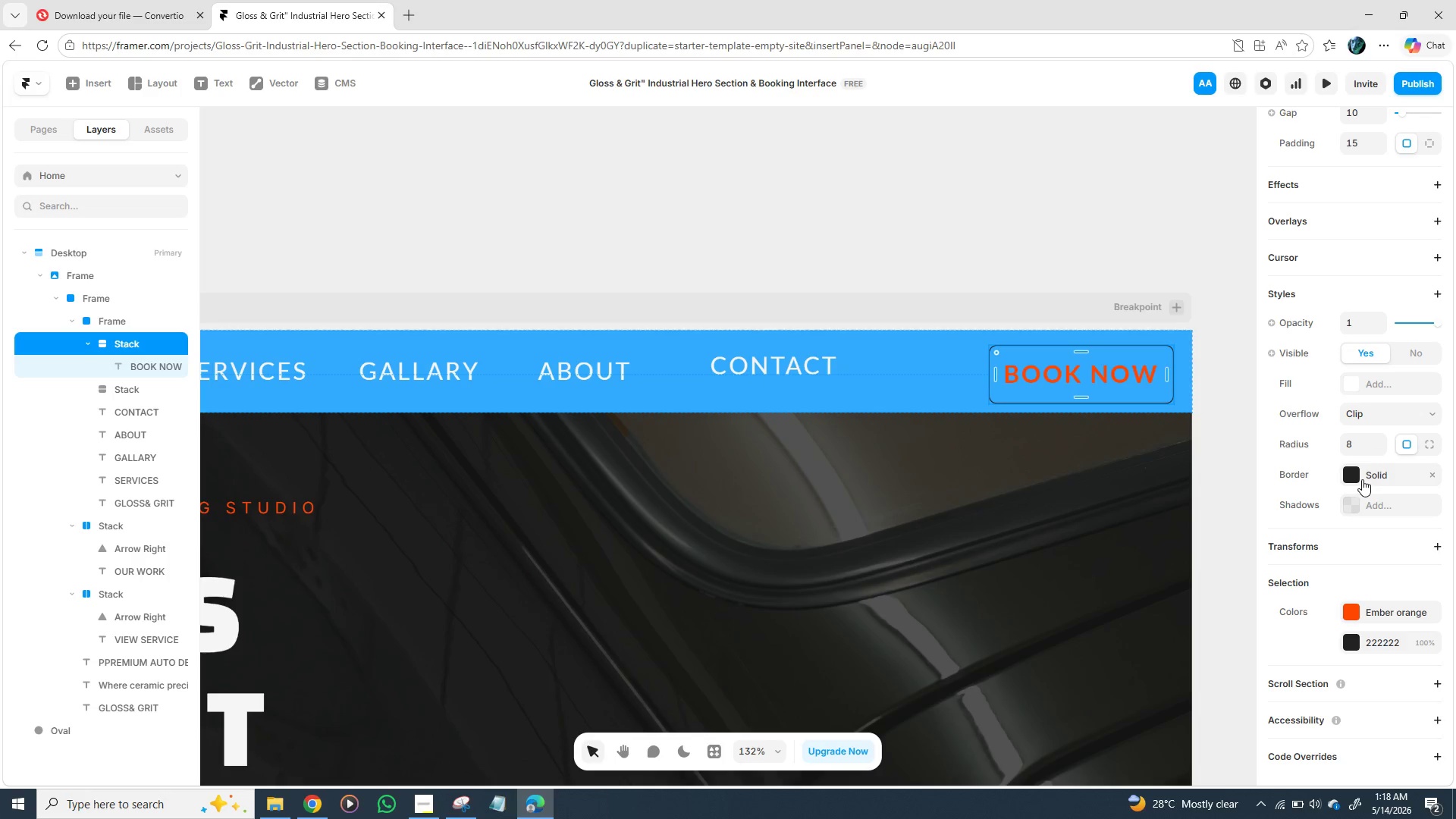 
left_click([1361, 478])
 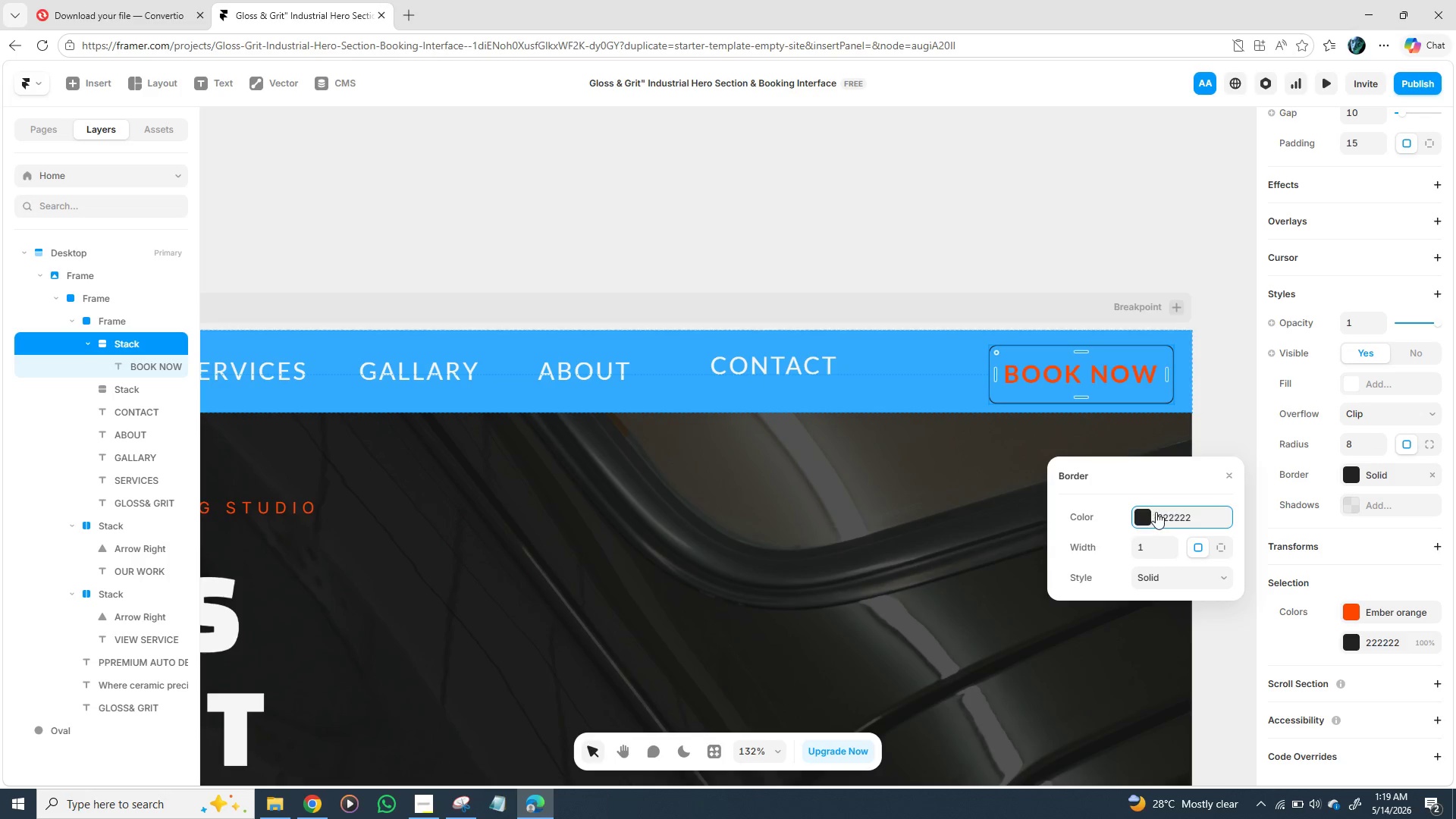 
left_click([1140, 515])
 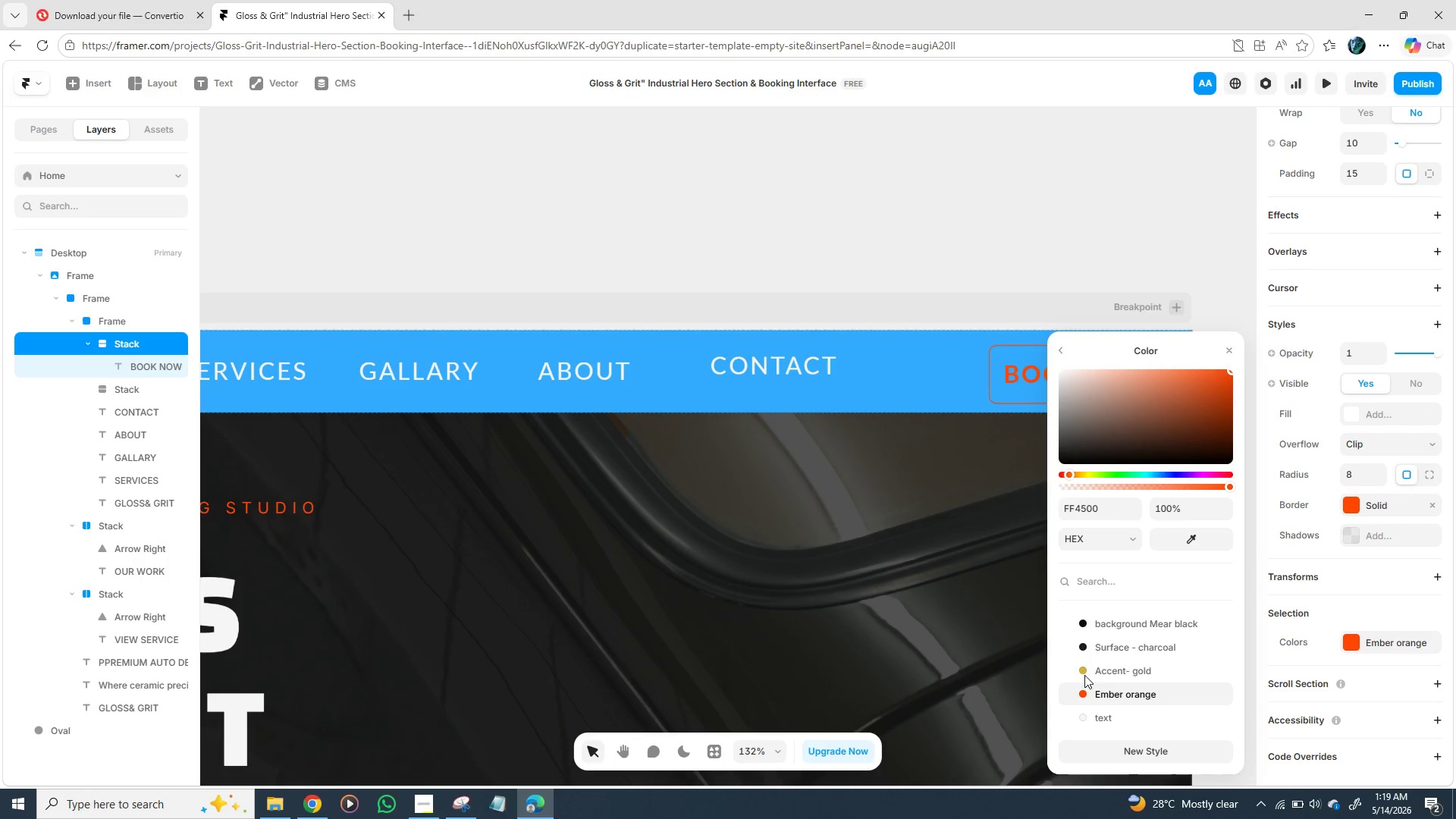 
left_click([1035, 639])
 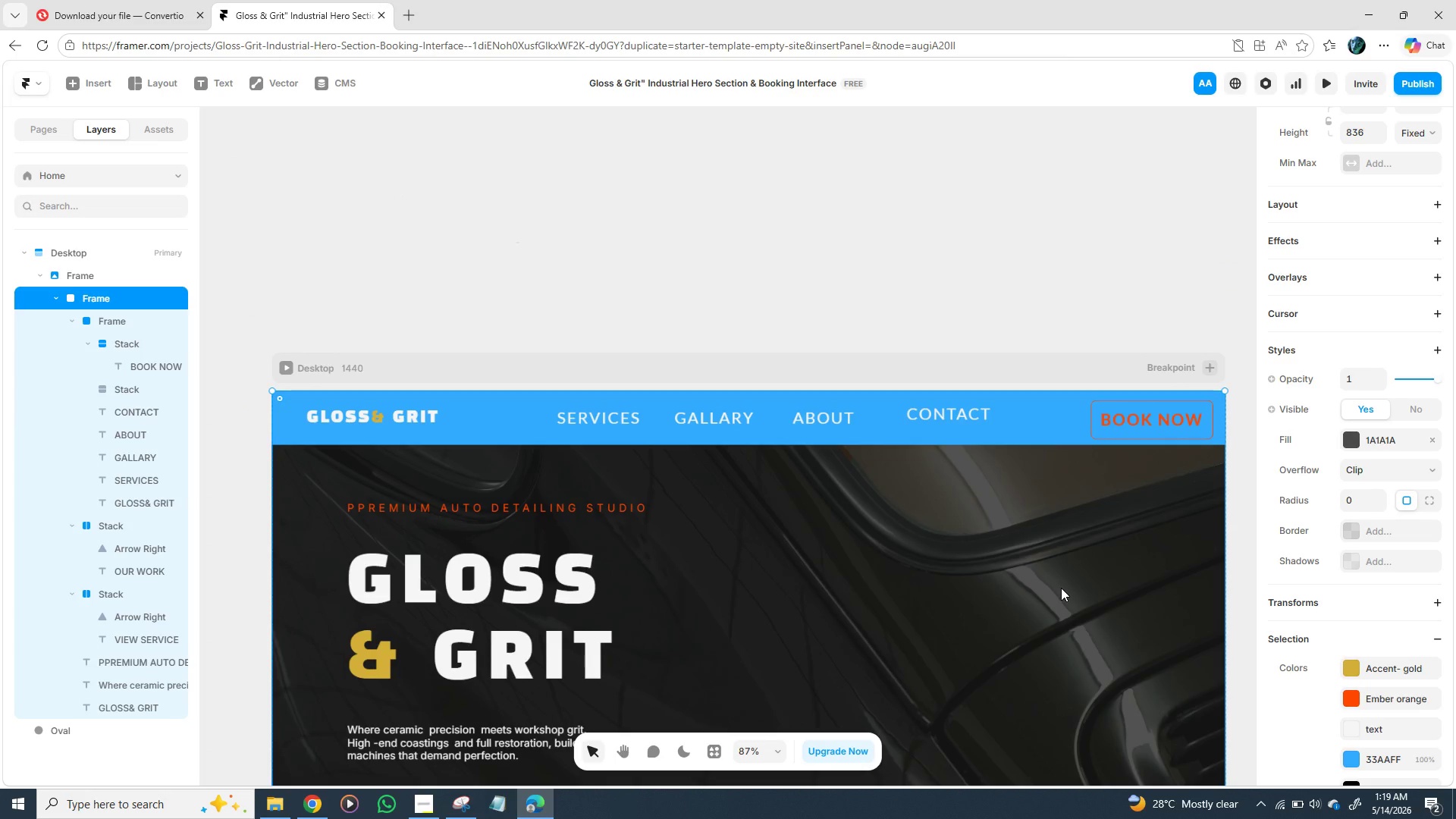 
wait(14.62)
 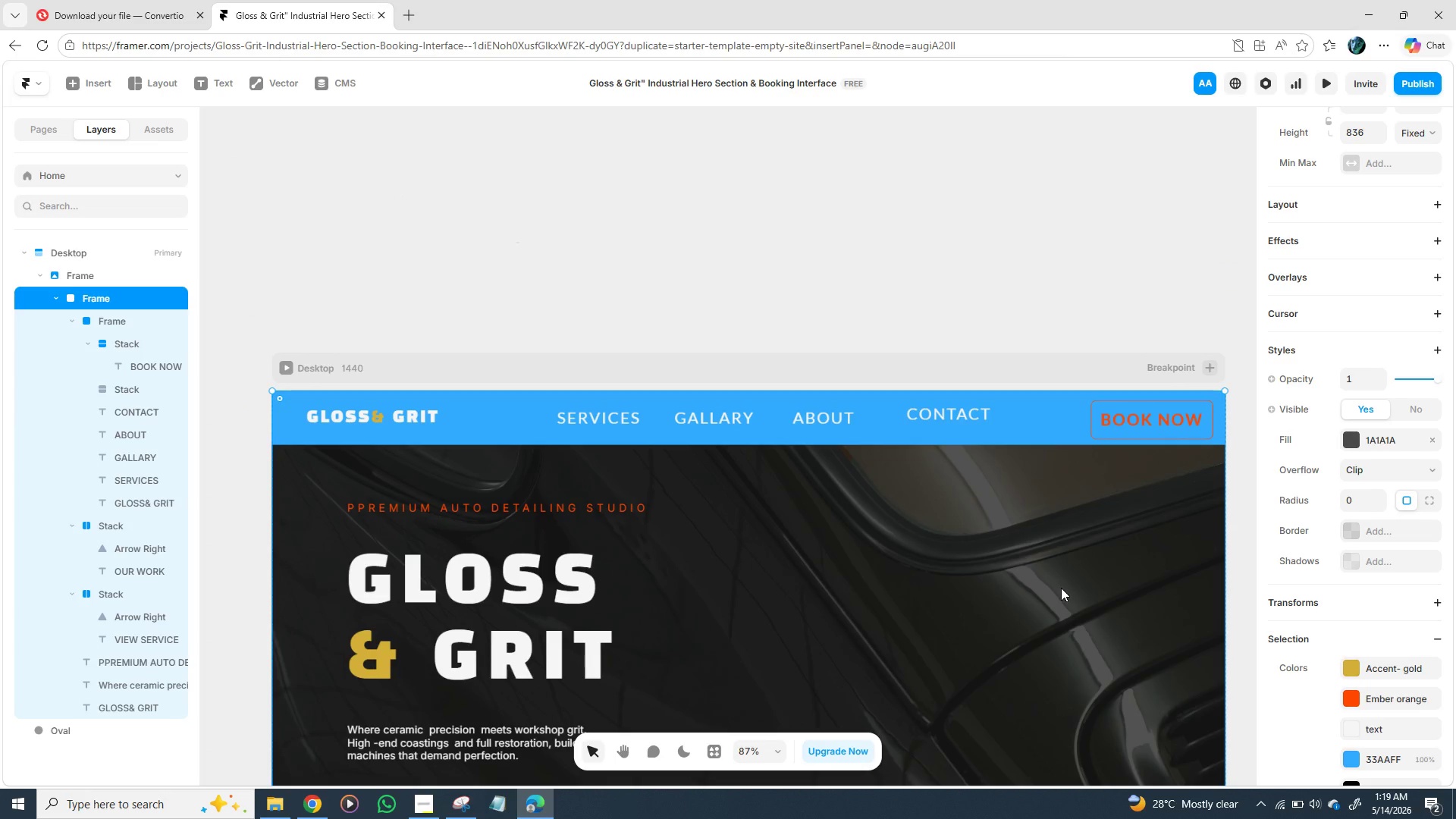 
left_click([626, 418])
 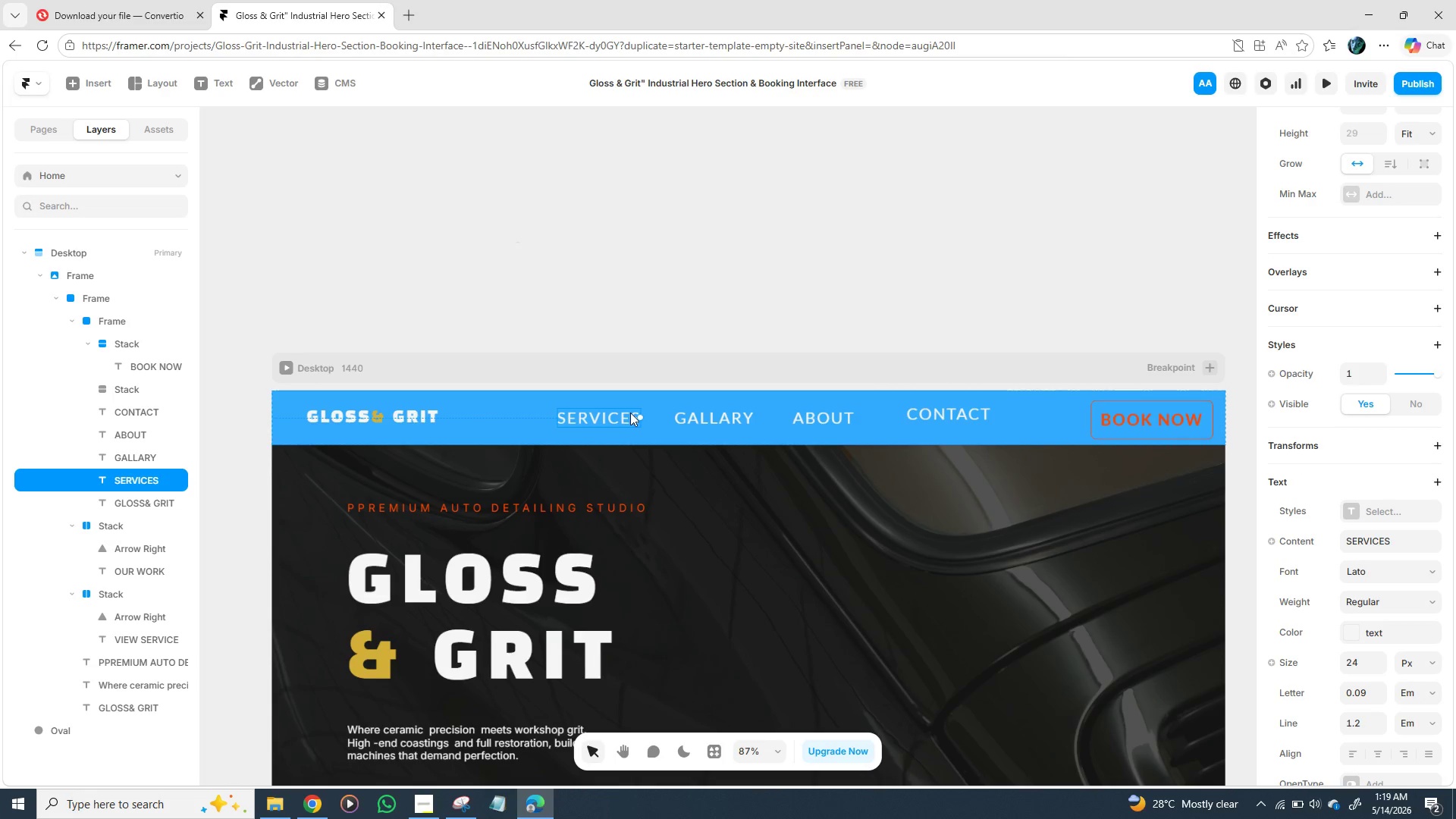 
hold_key(key=ShiftLeft, duration=1.53)
left_click([712, 419])
 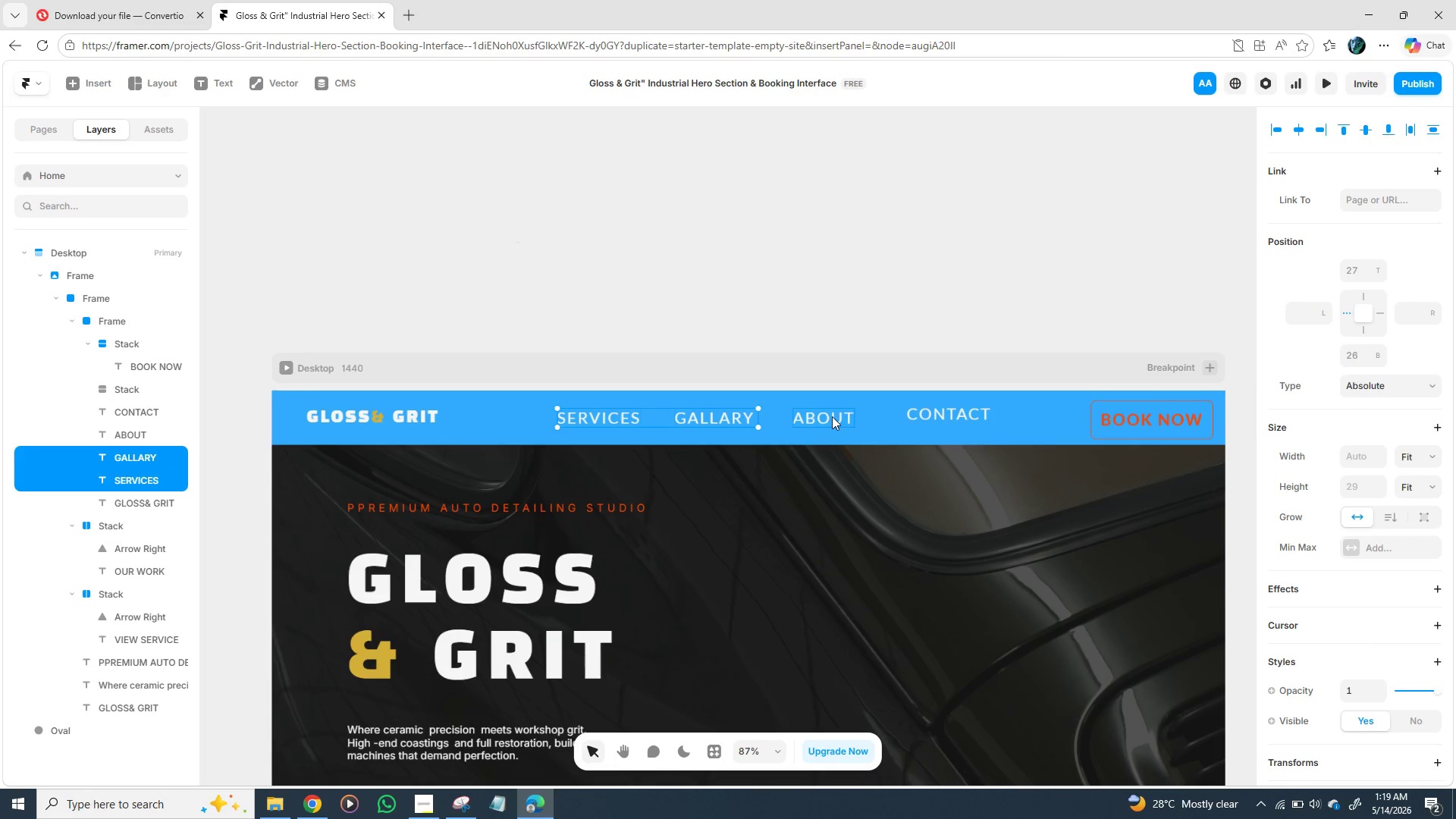 
hold_key(key=ShiftLeft, duration=1.2)
left_click([951, 406])
 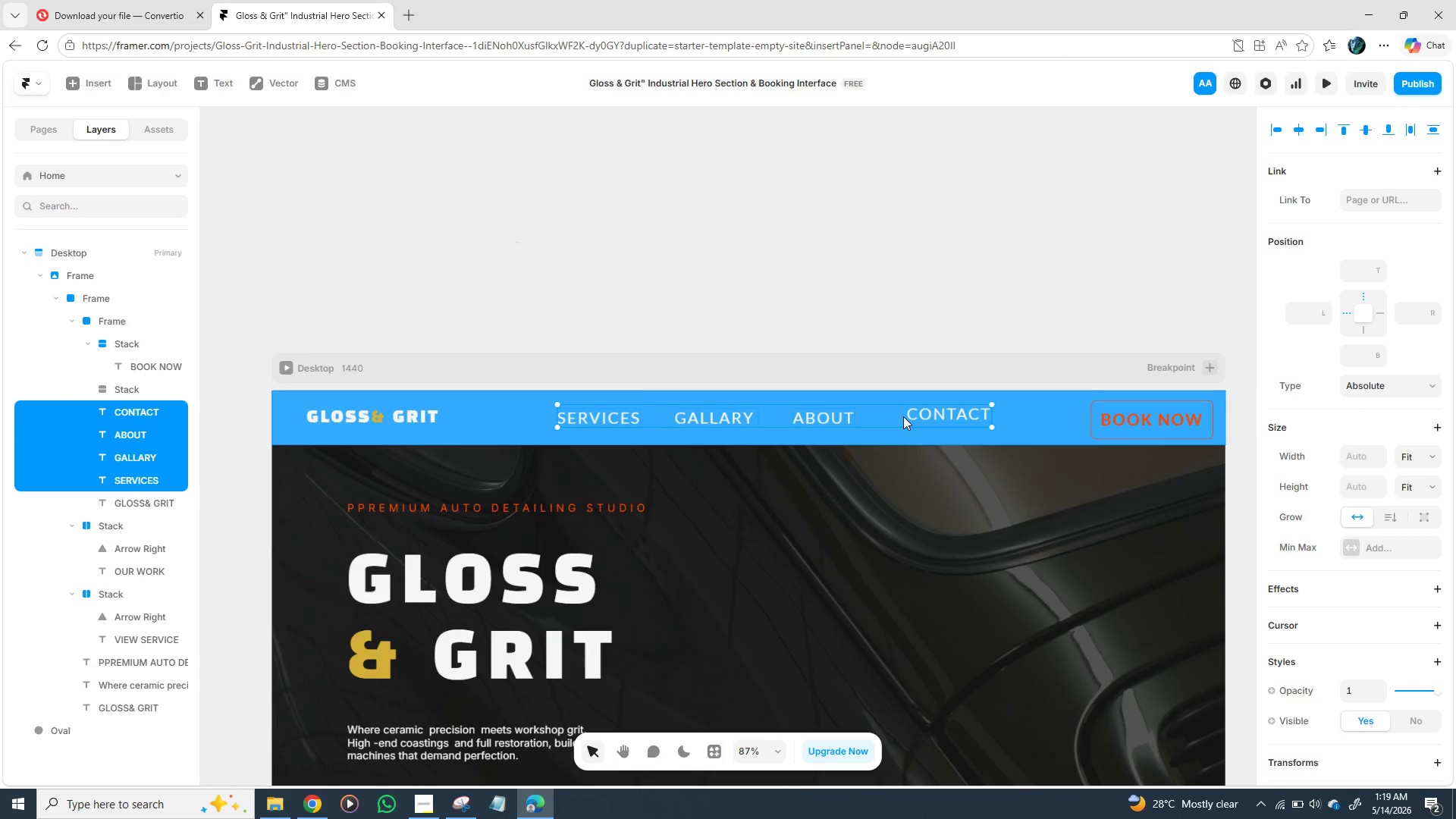 
right_click([903, 415])
 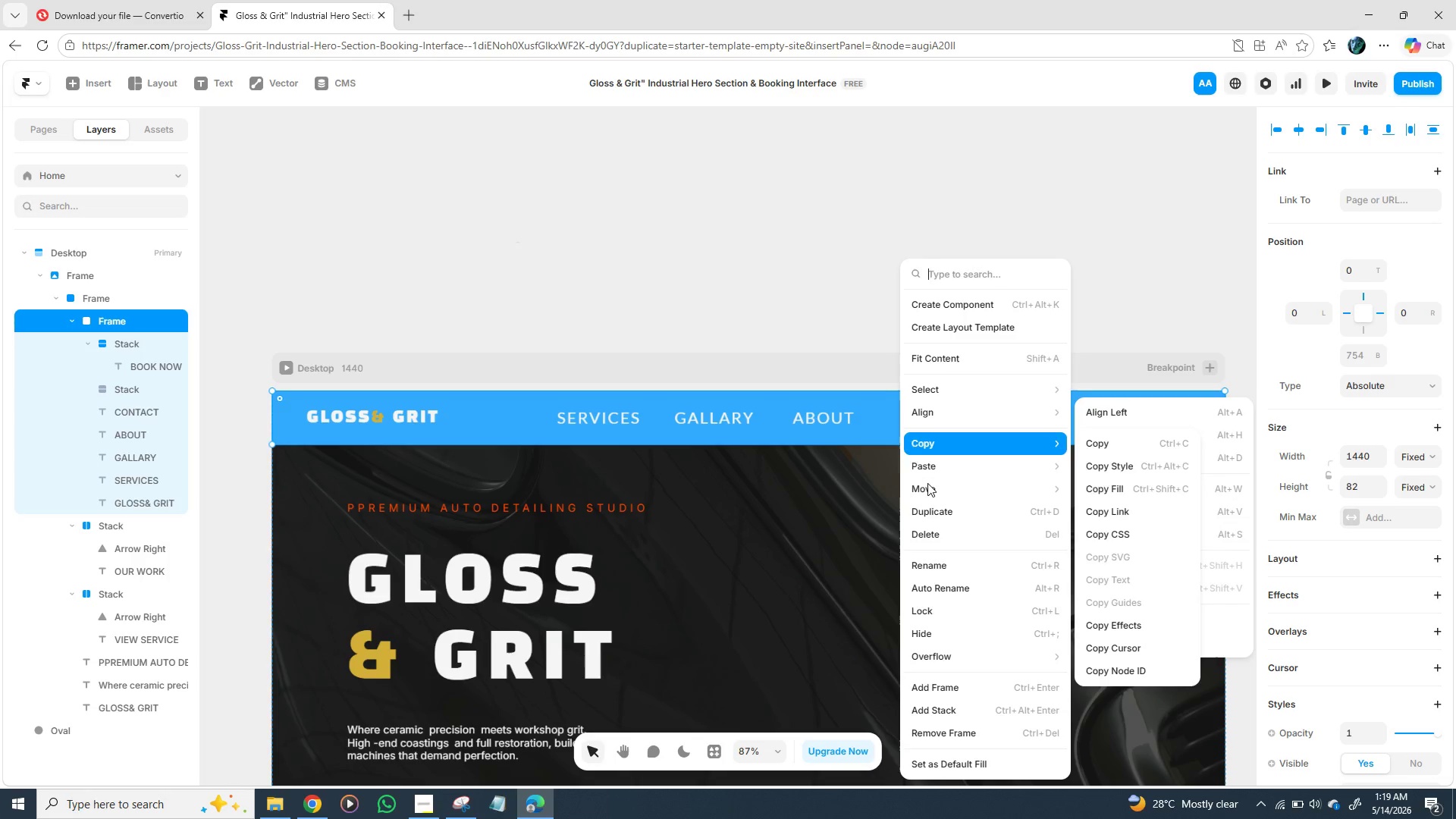 
wait(9.92)
 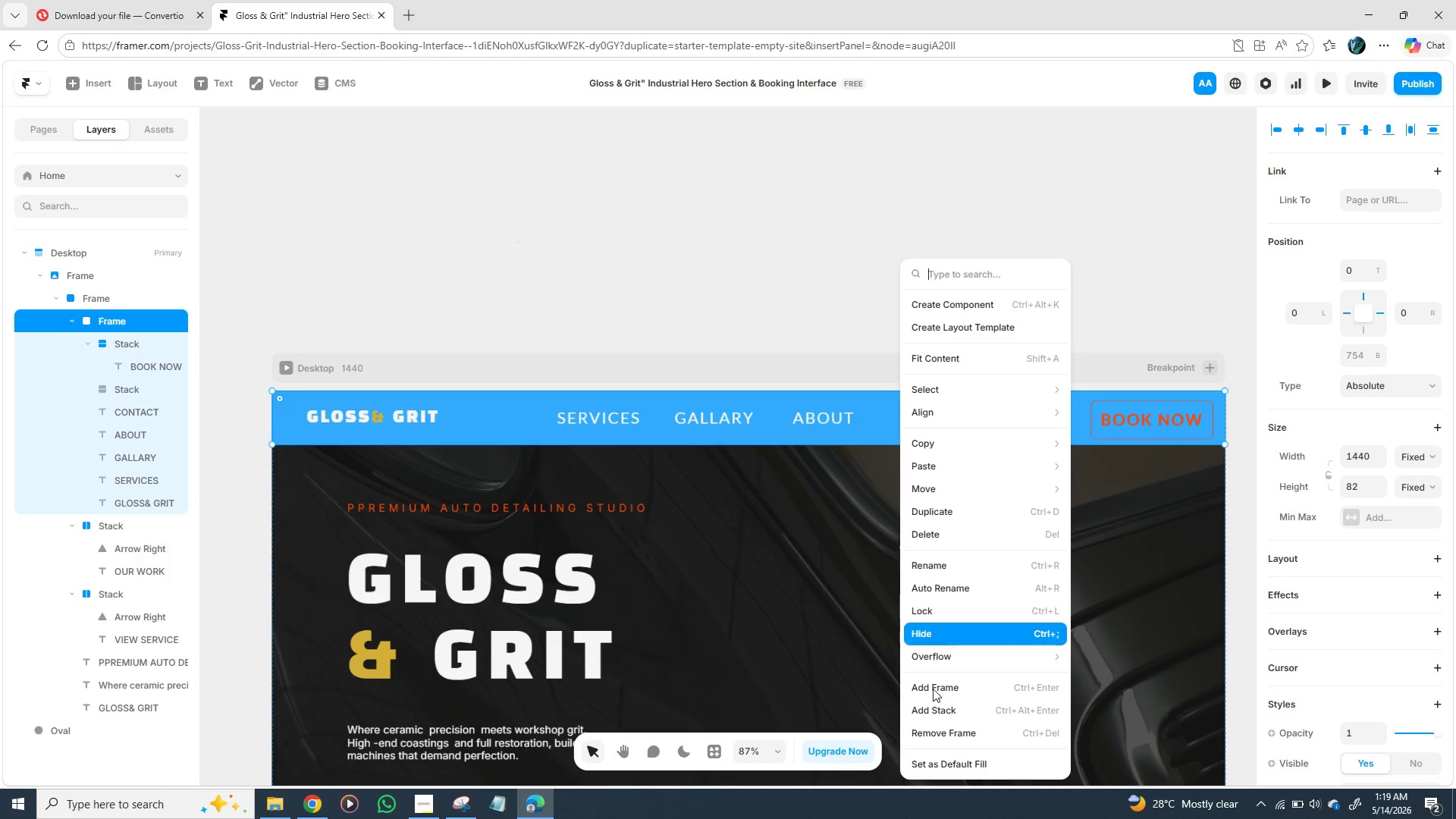 
key(Control+Z)
 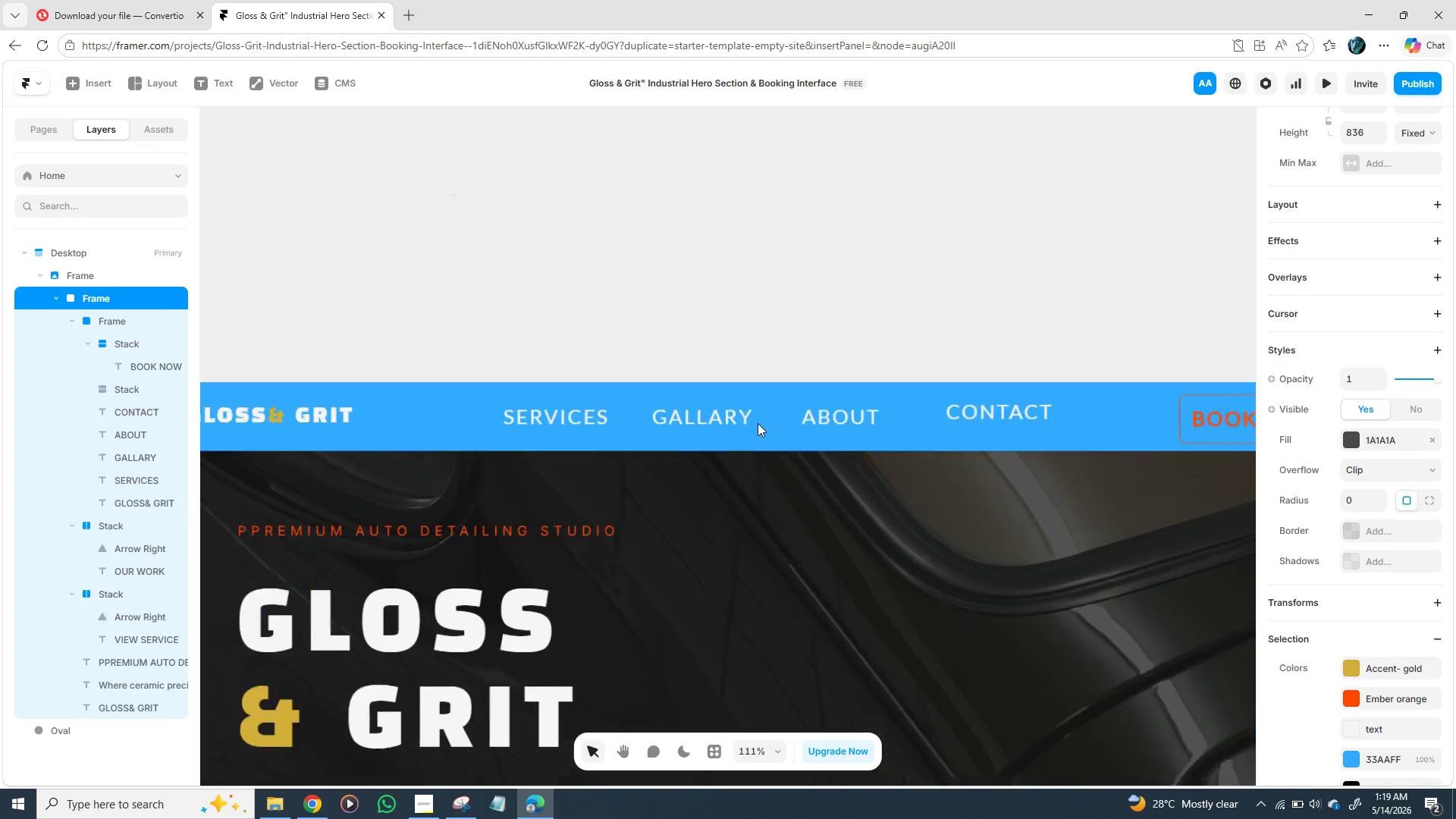 
left_click_drag(start_coordinate=[690, 441], to_coordinate=[623, 441])
 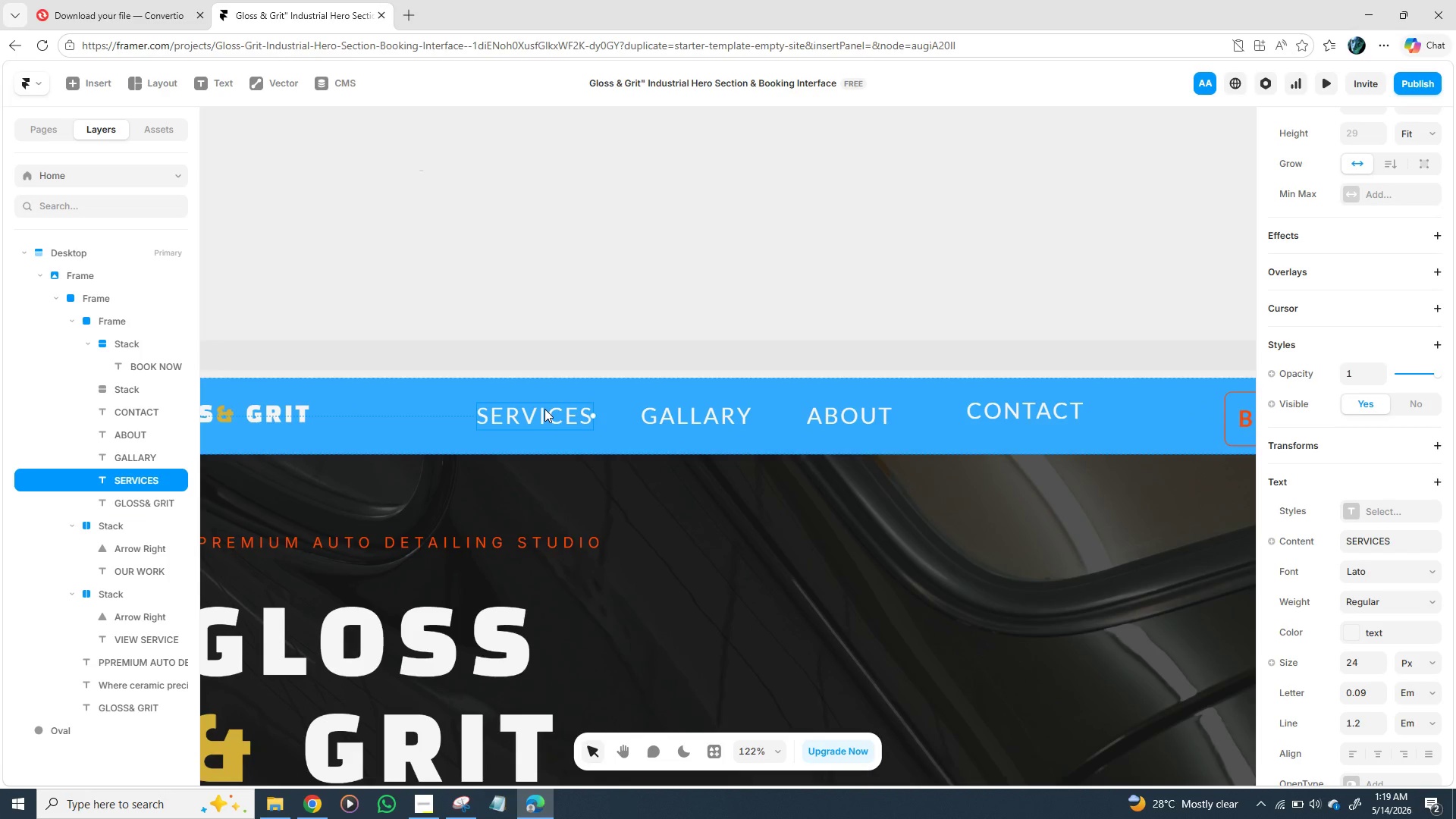 
hold_key(key=ShiftLeft, duration=1.52)
 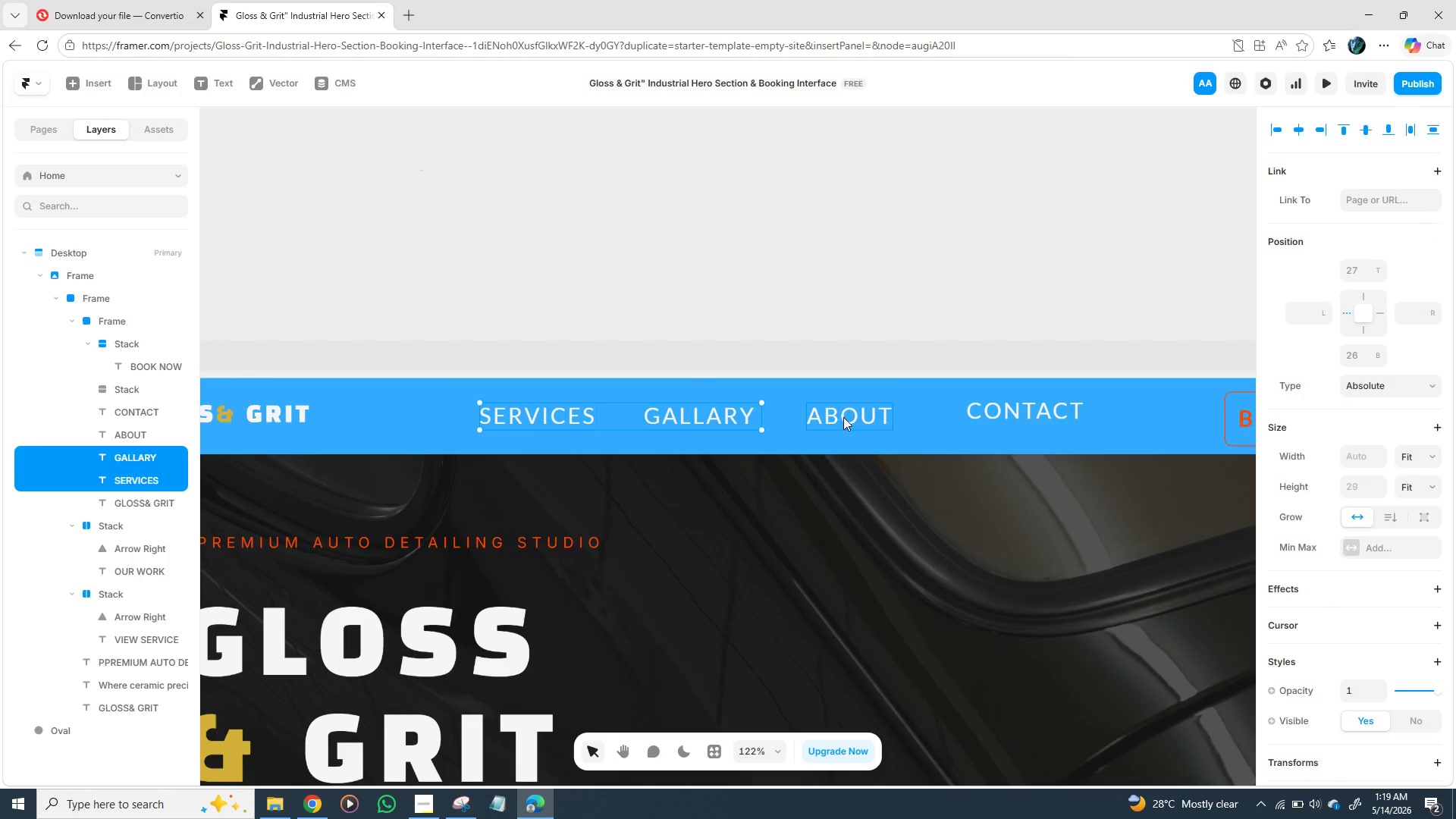 
hold_key(key=ShiftLeft, duration=1.51)
 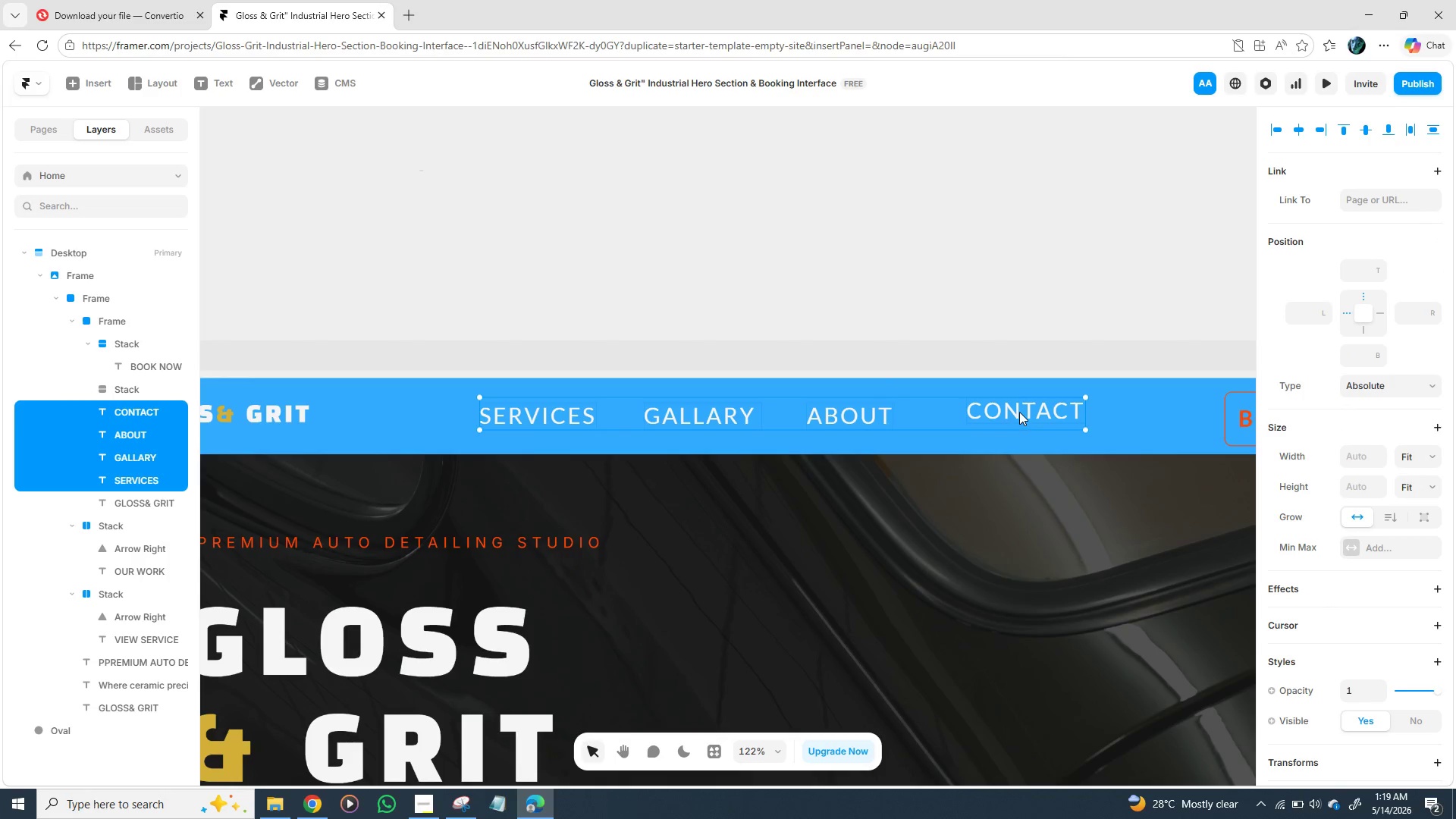 
hold_key(key=ShiftLeft, duration=0.89)
left_click([1019, 413])
 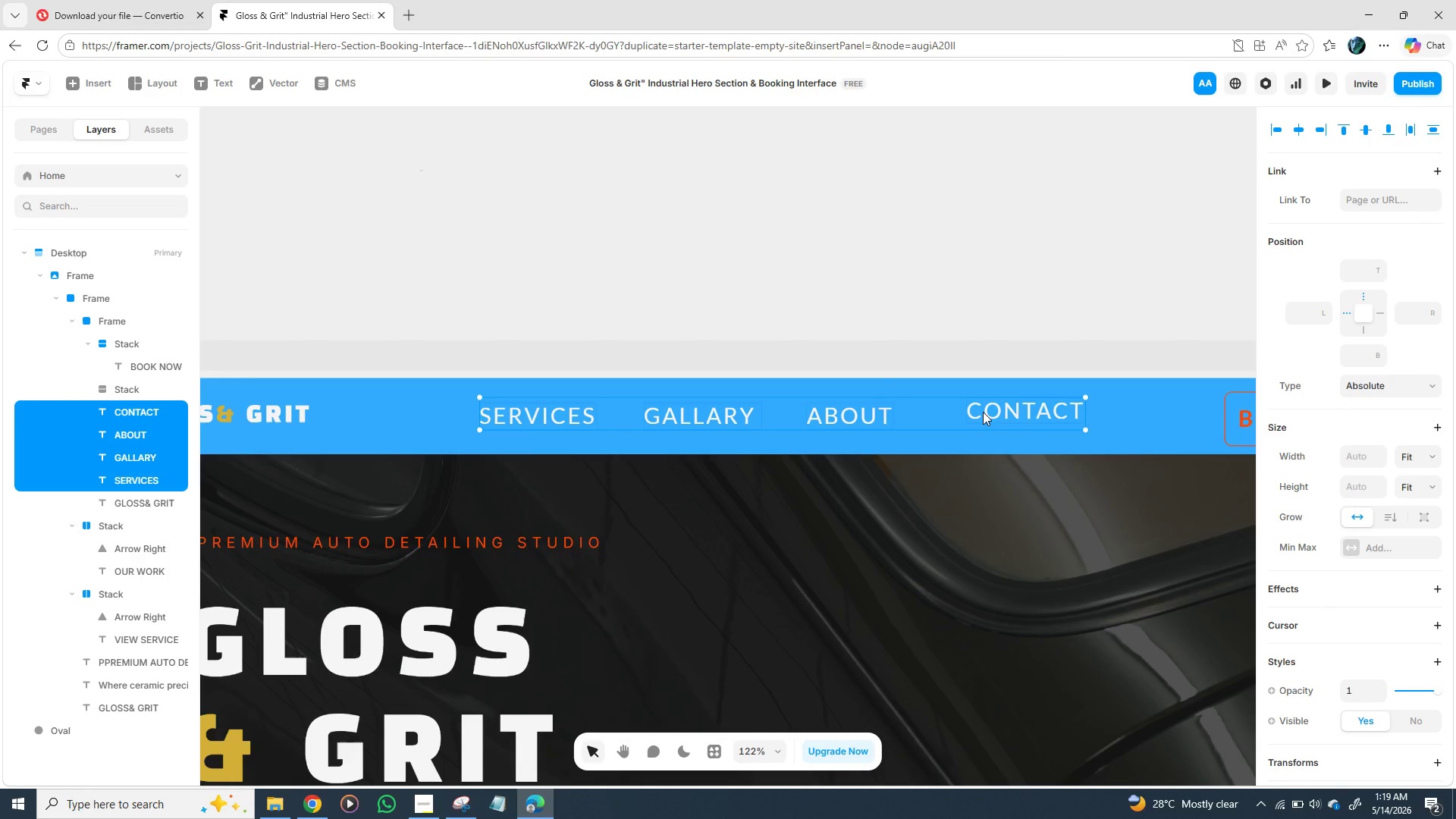 
right_click([985, 410])
 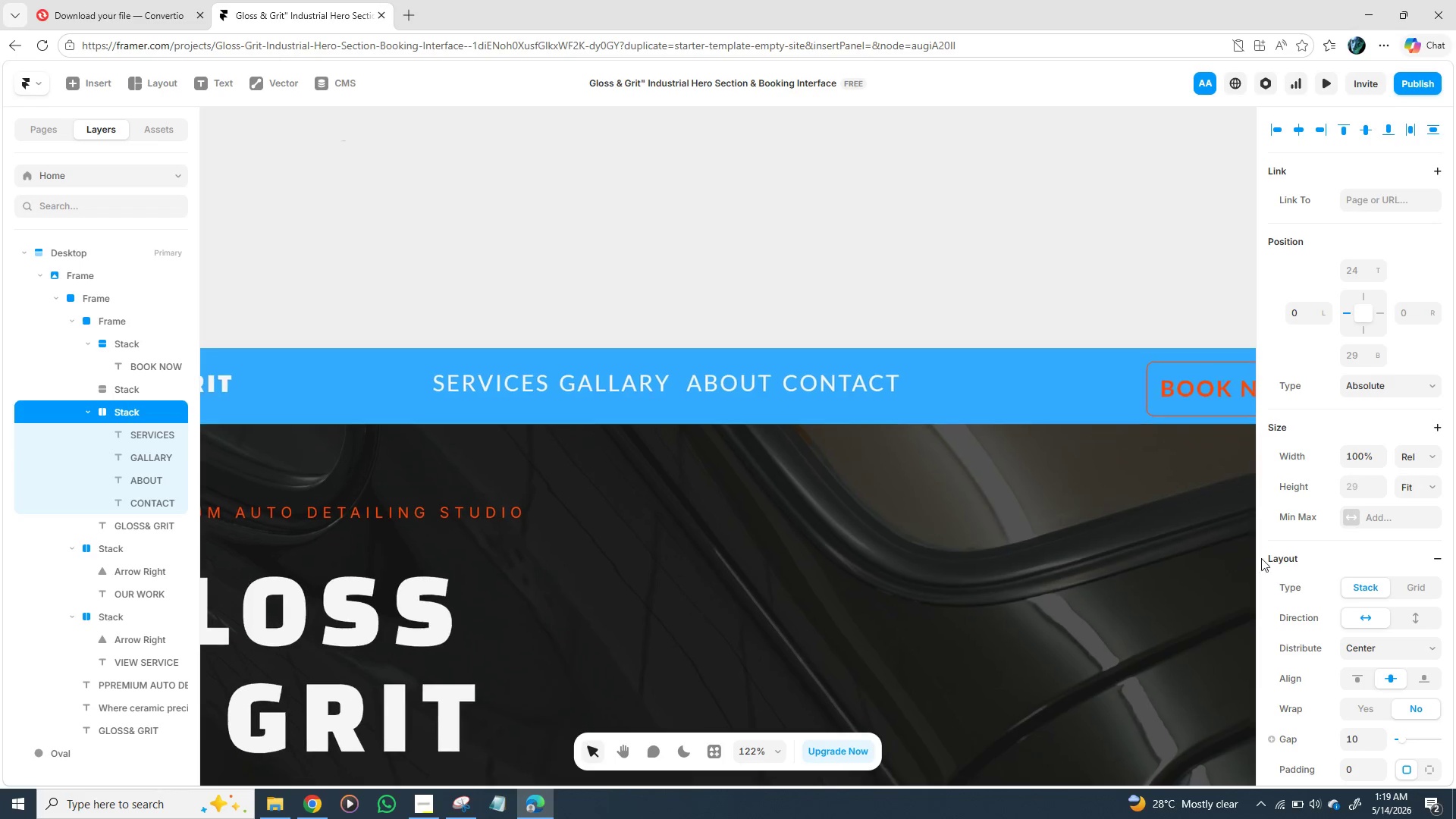 
wait(7.49)
 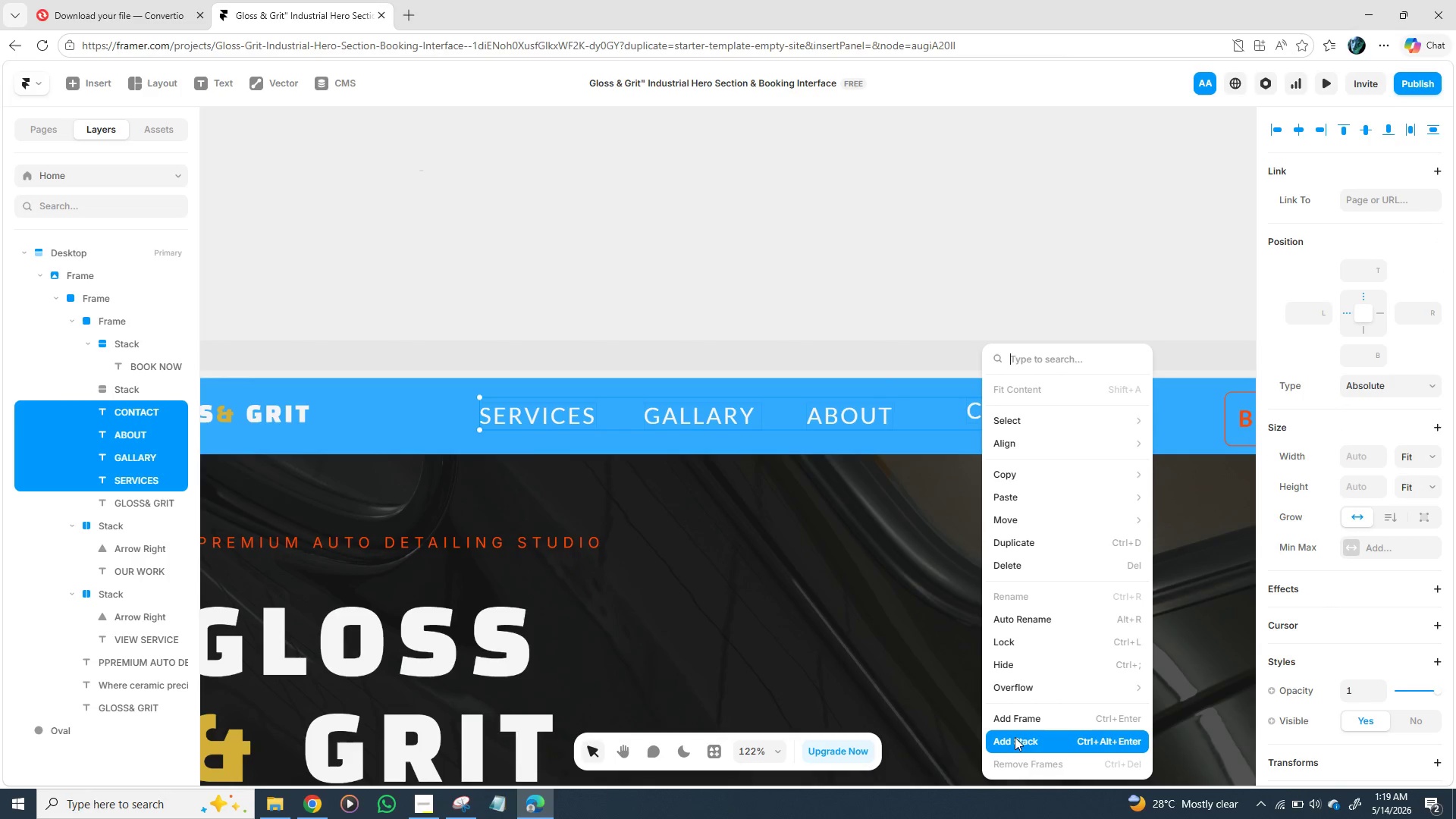 
left_click([1409, 457])
 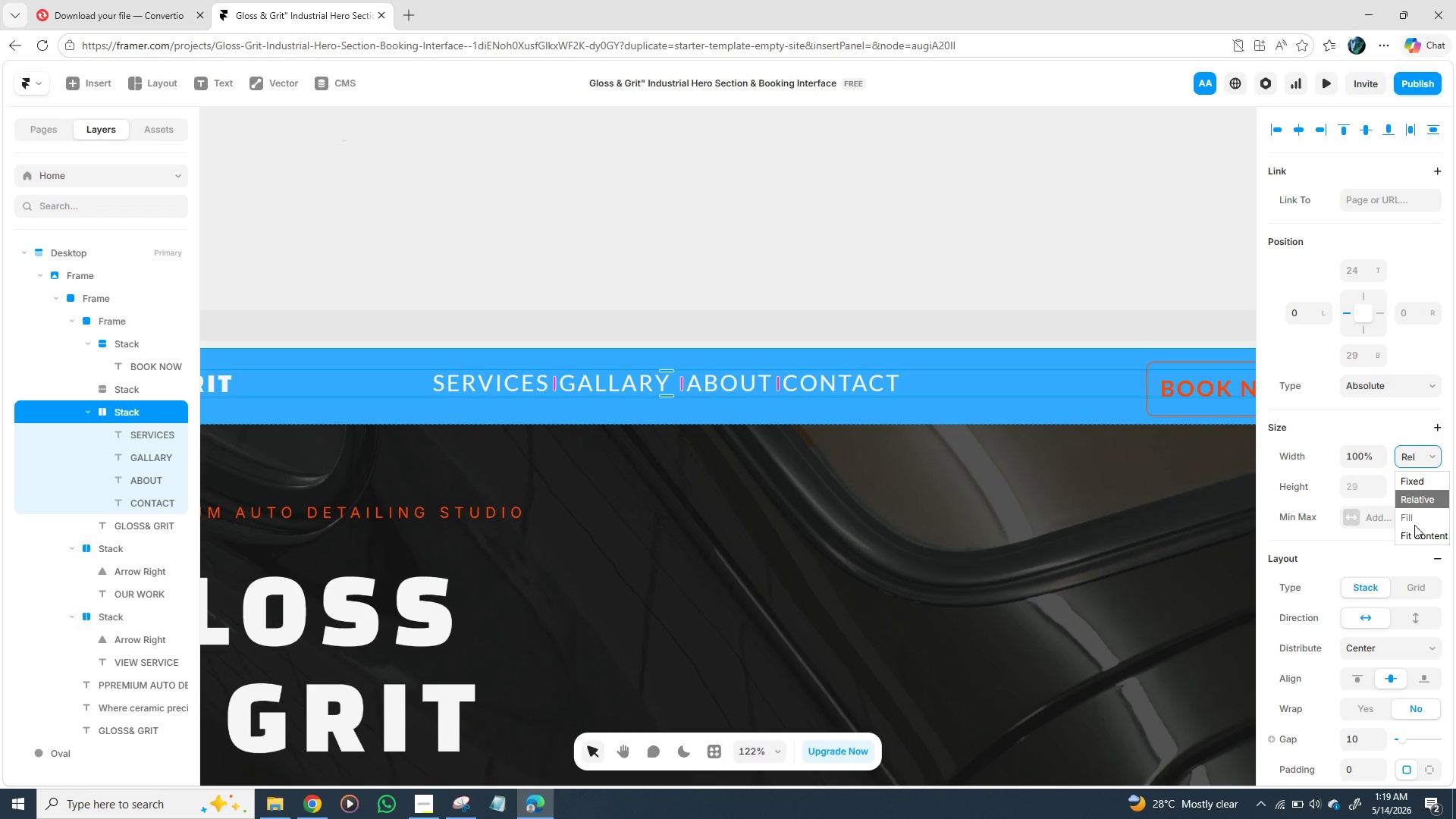 
left_click([1417, 537])
 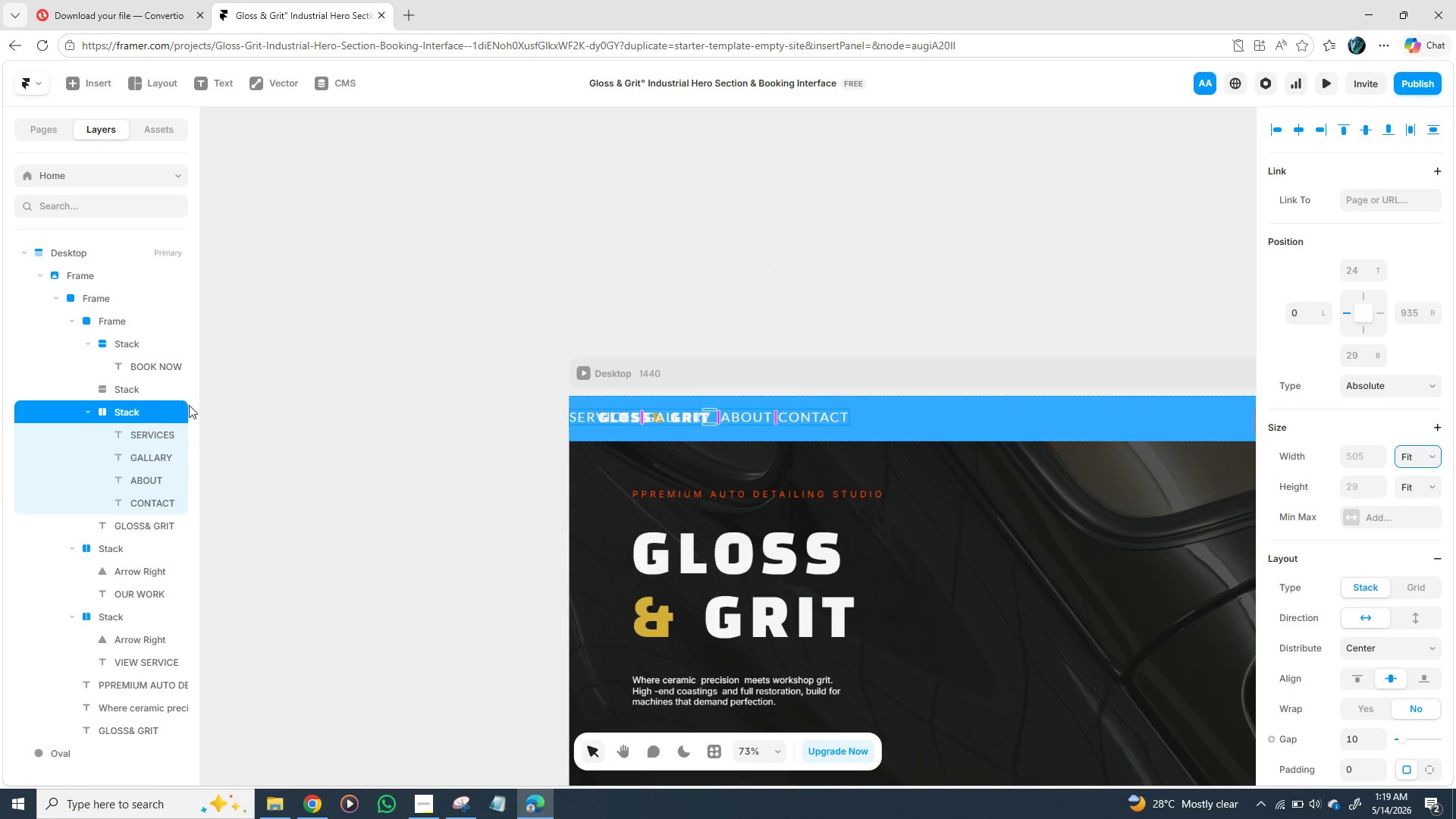 
wait(5.8)
 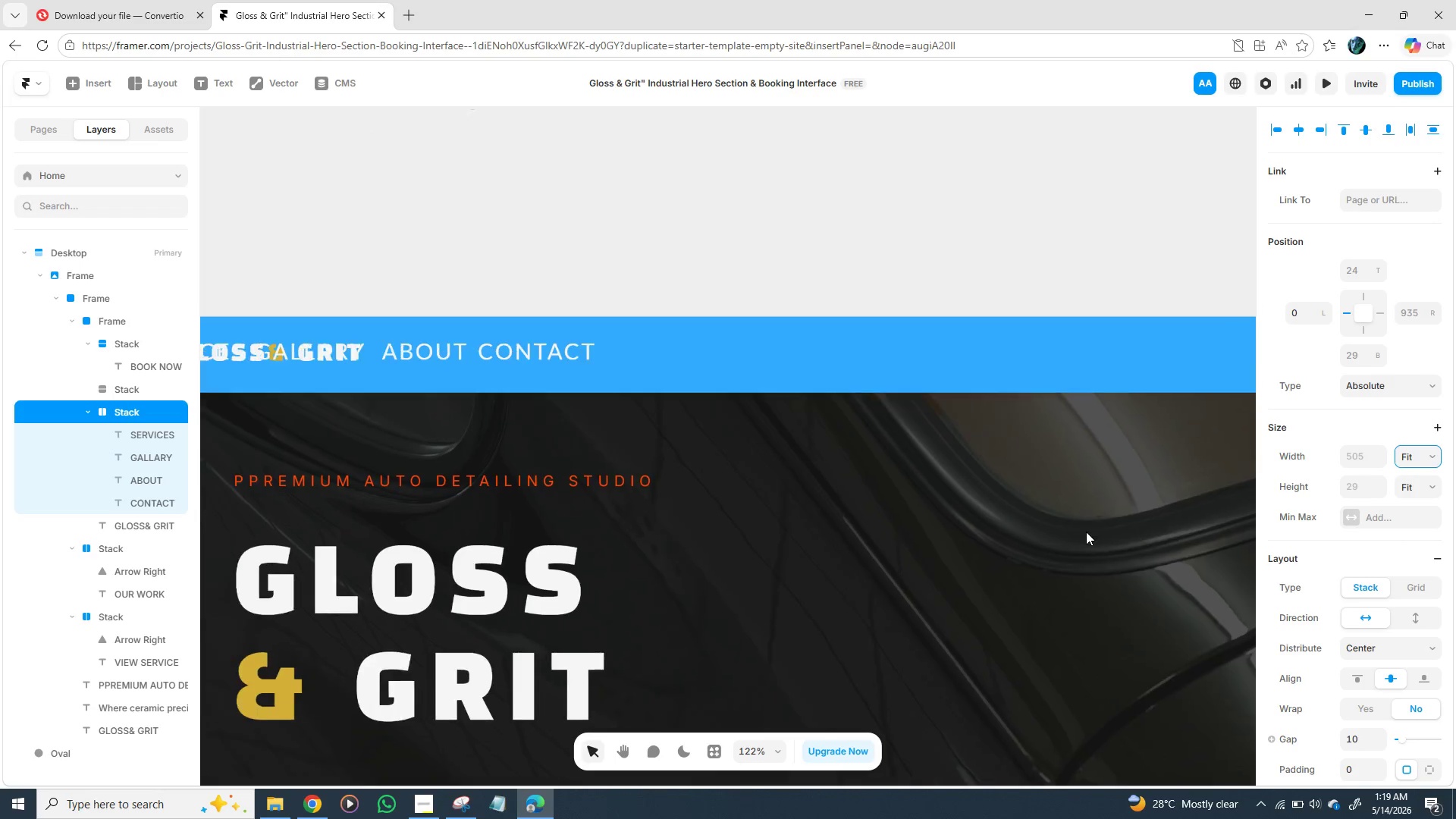 
left_click([150, 410])
 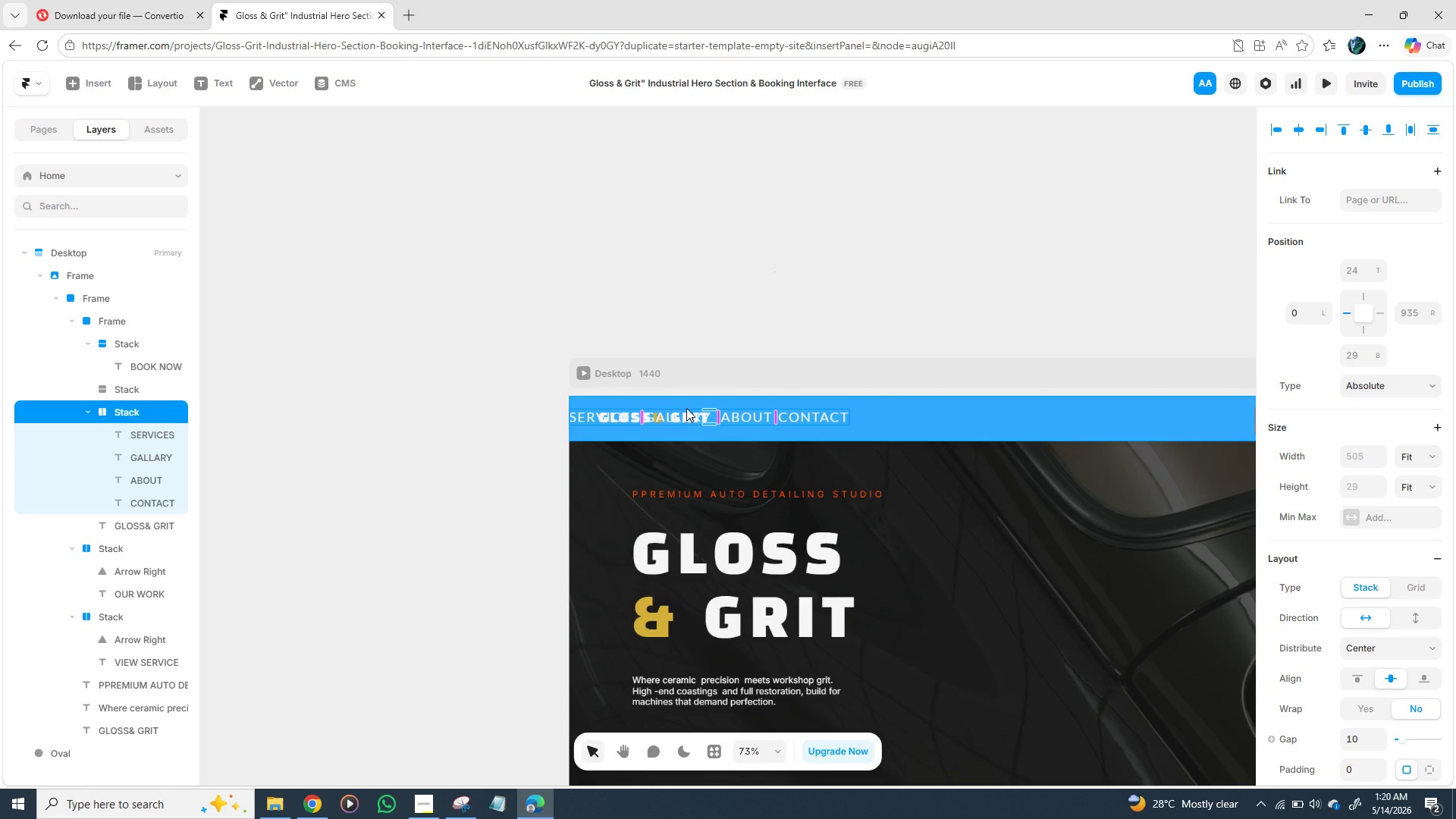 
left_click_drag(start_coordinate=[682, 413], to_coordinate=[993, 416])
 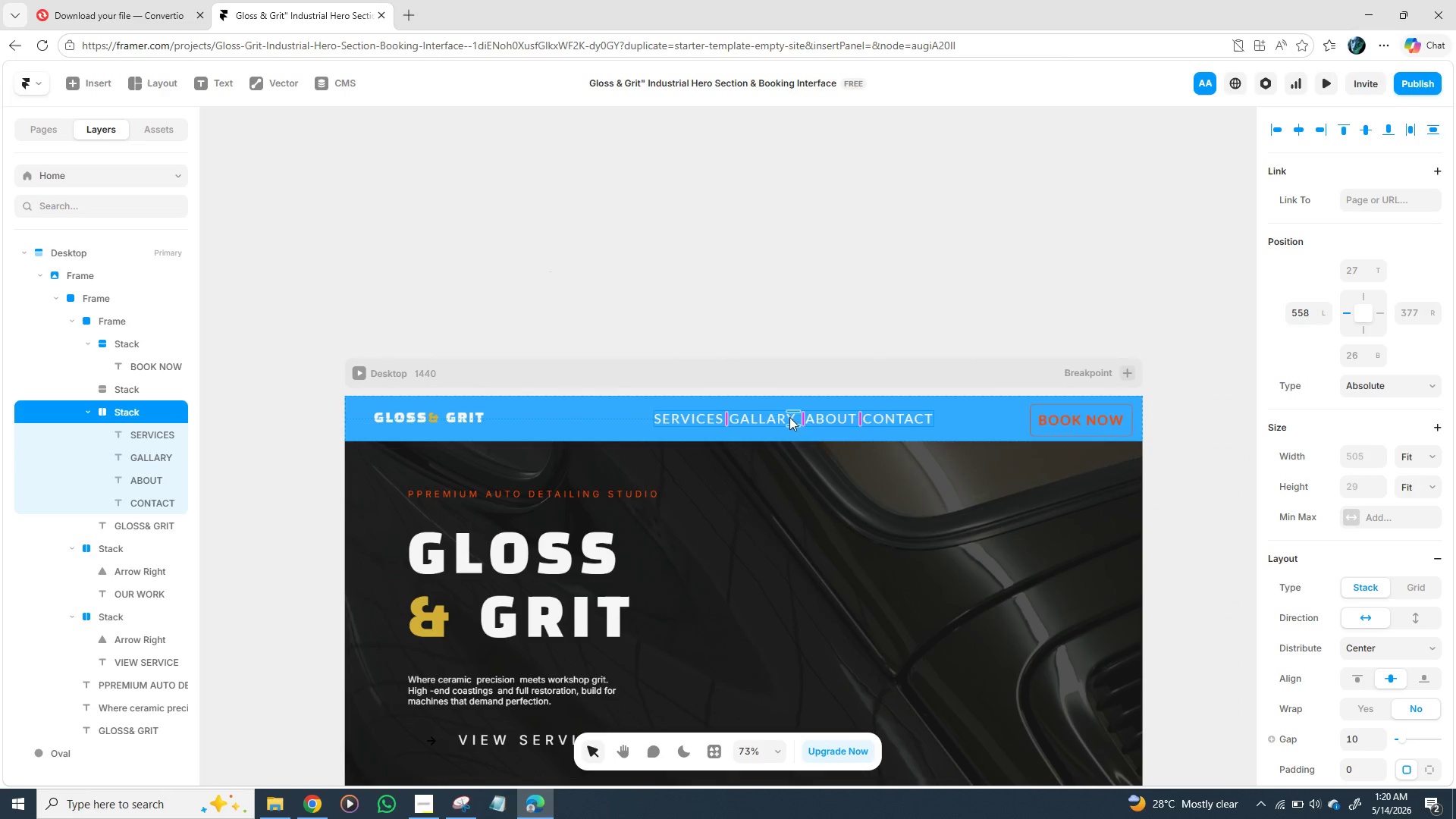 
left_click_drag(start_coordinate=[816, 414], to_coordinate=[780, 418])
 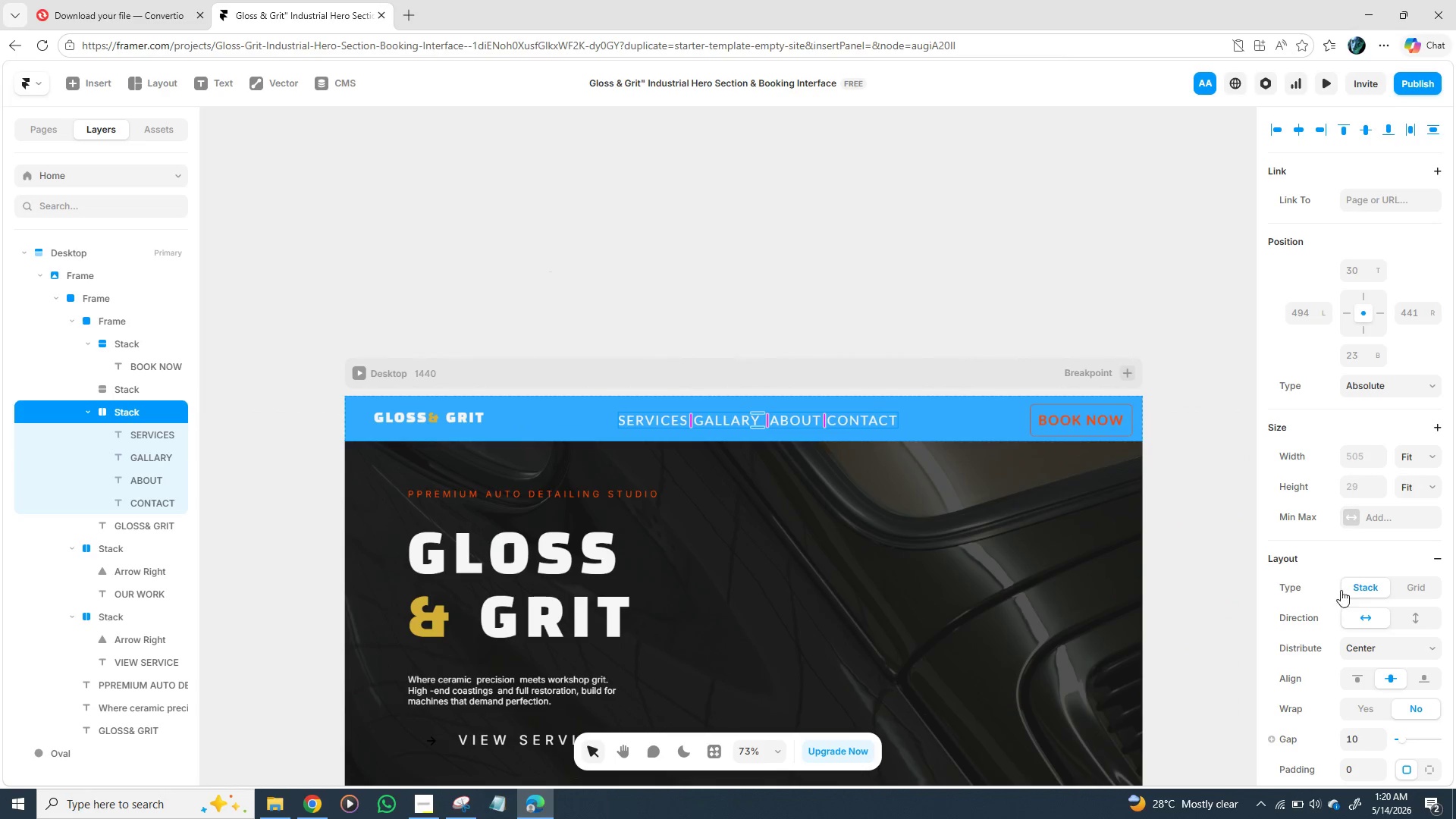 
scroll: coordinate [1343, 567], scroll_direction: down, amount: 1.0
 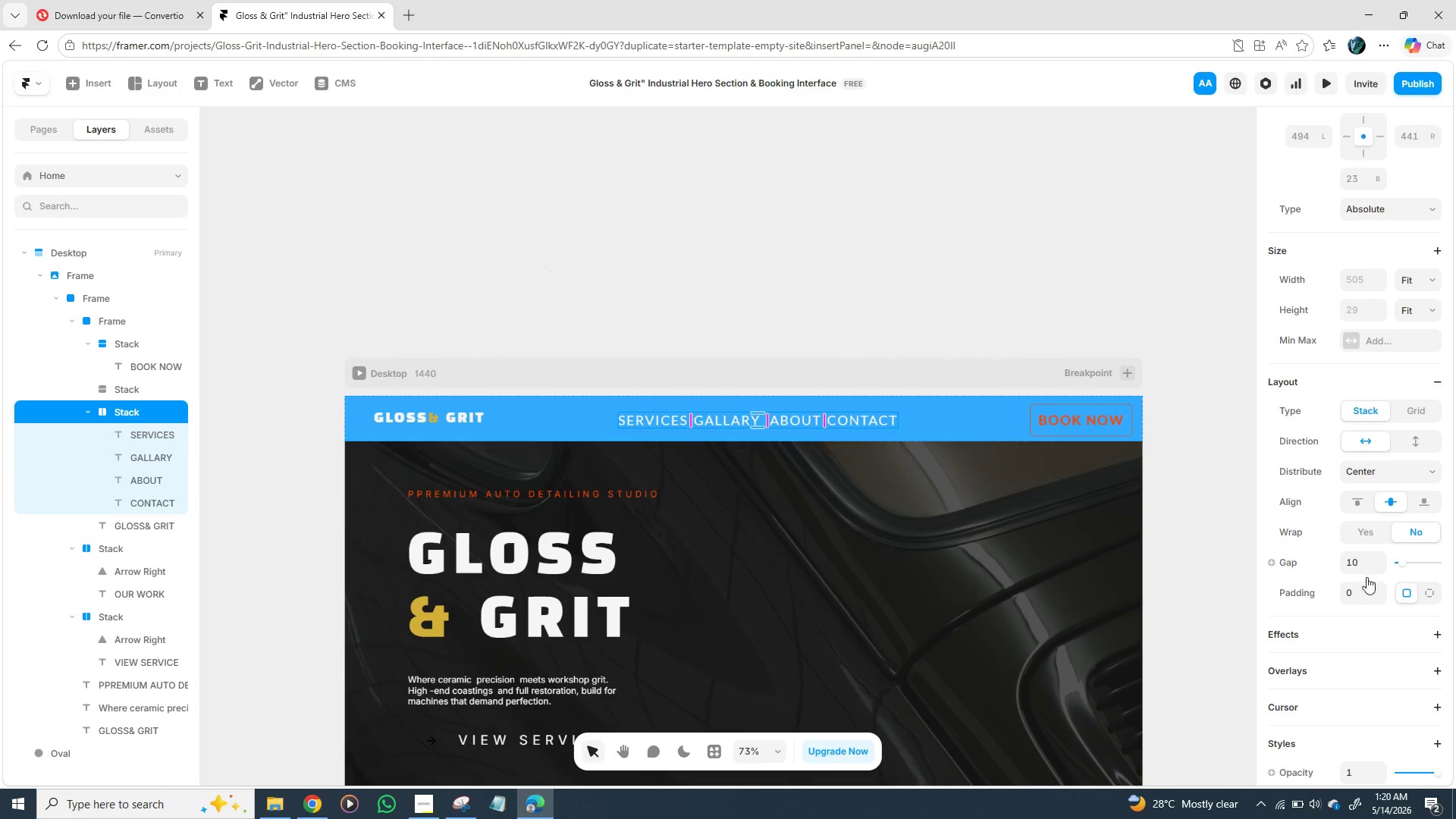 
wait(10.65)
 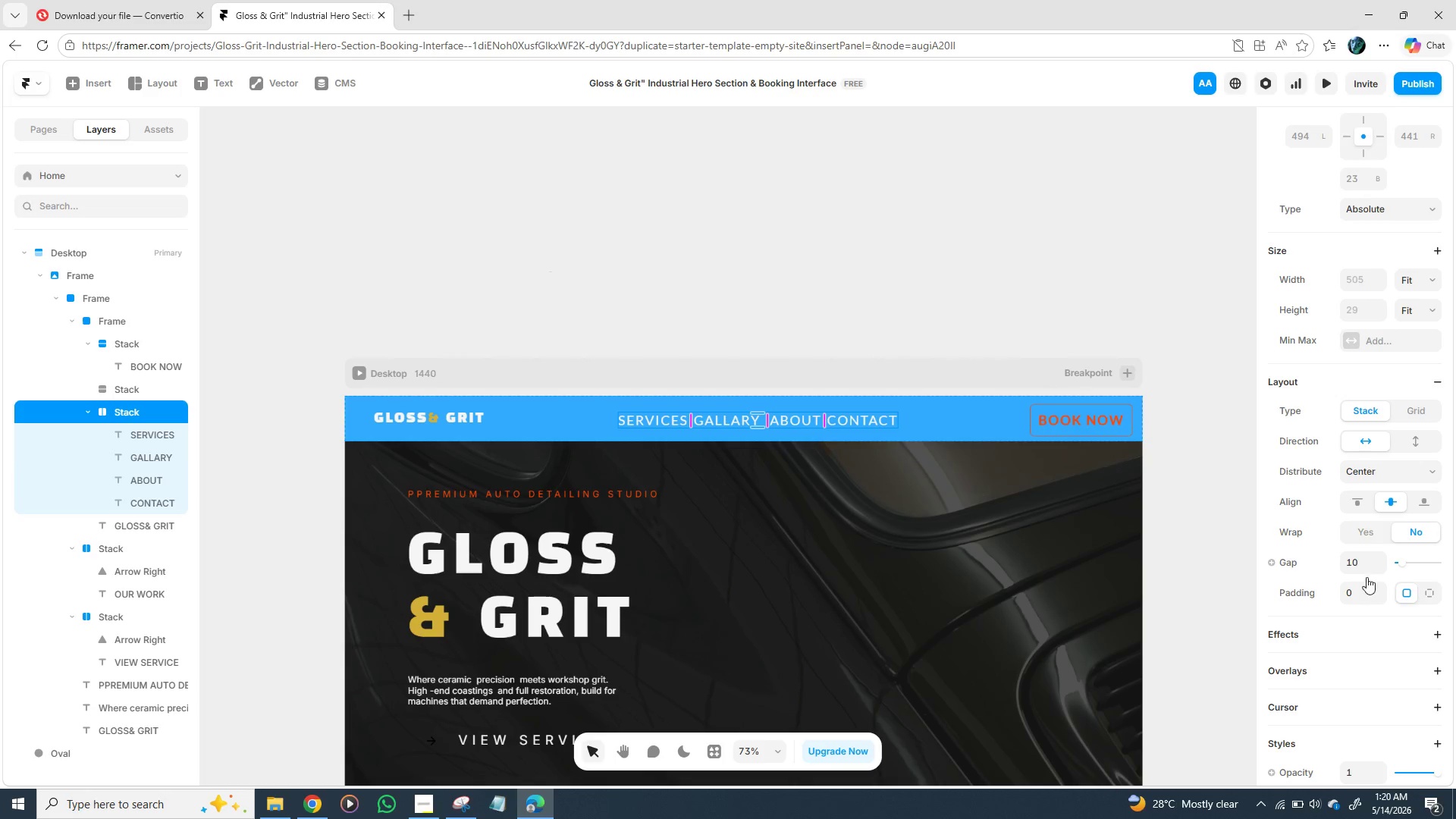 
type(10)
 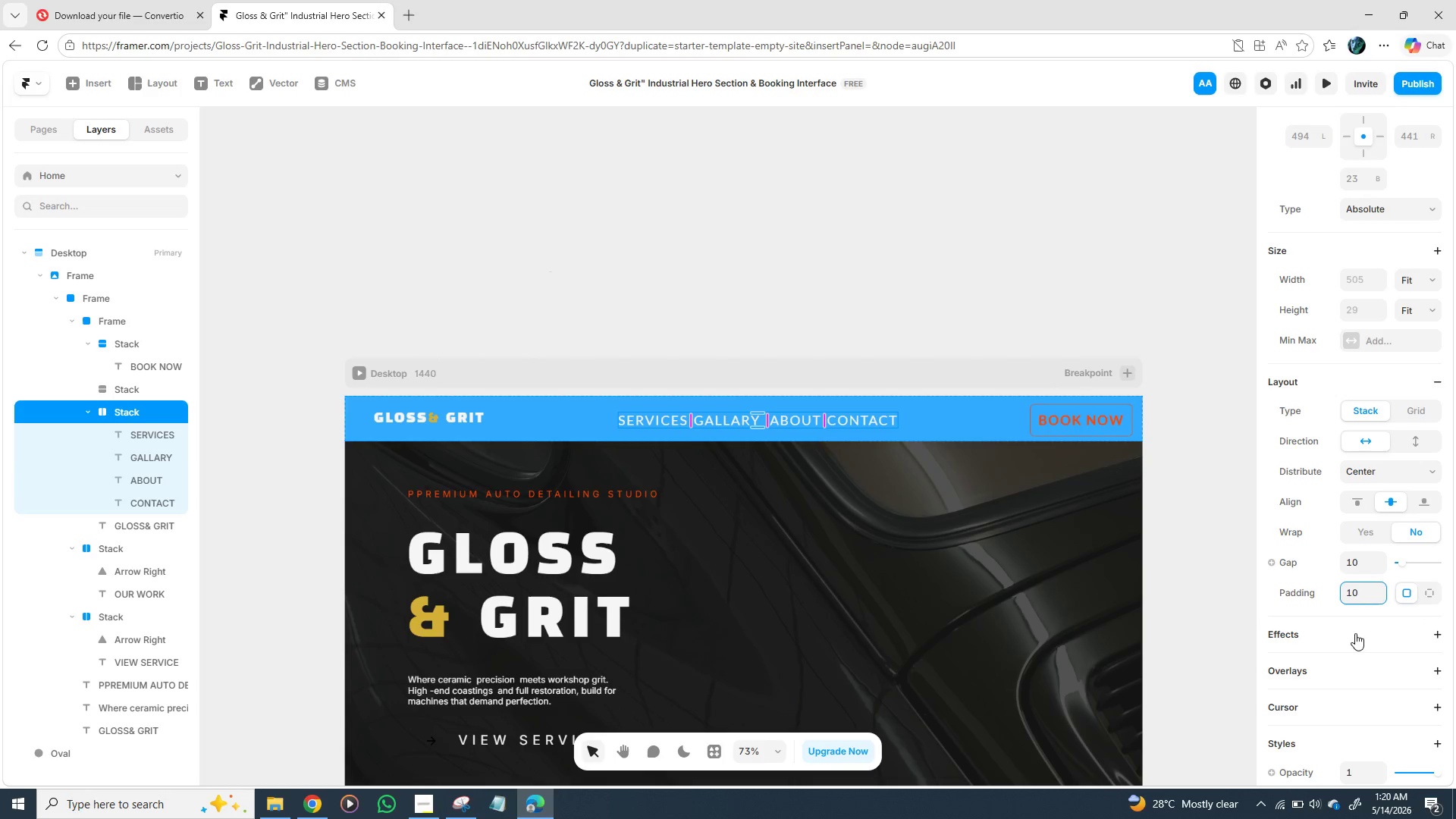 
left_click([1357, 625])
 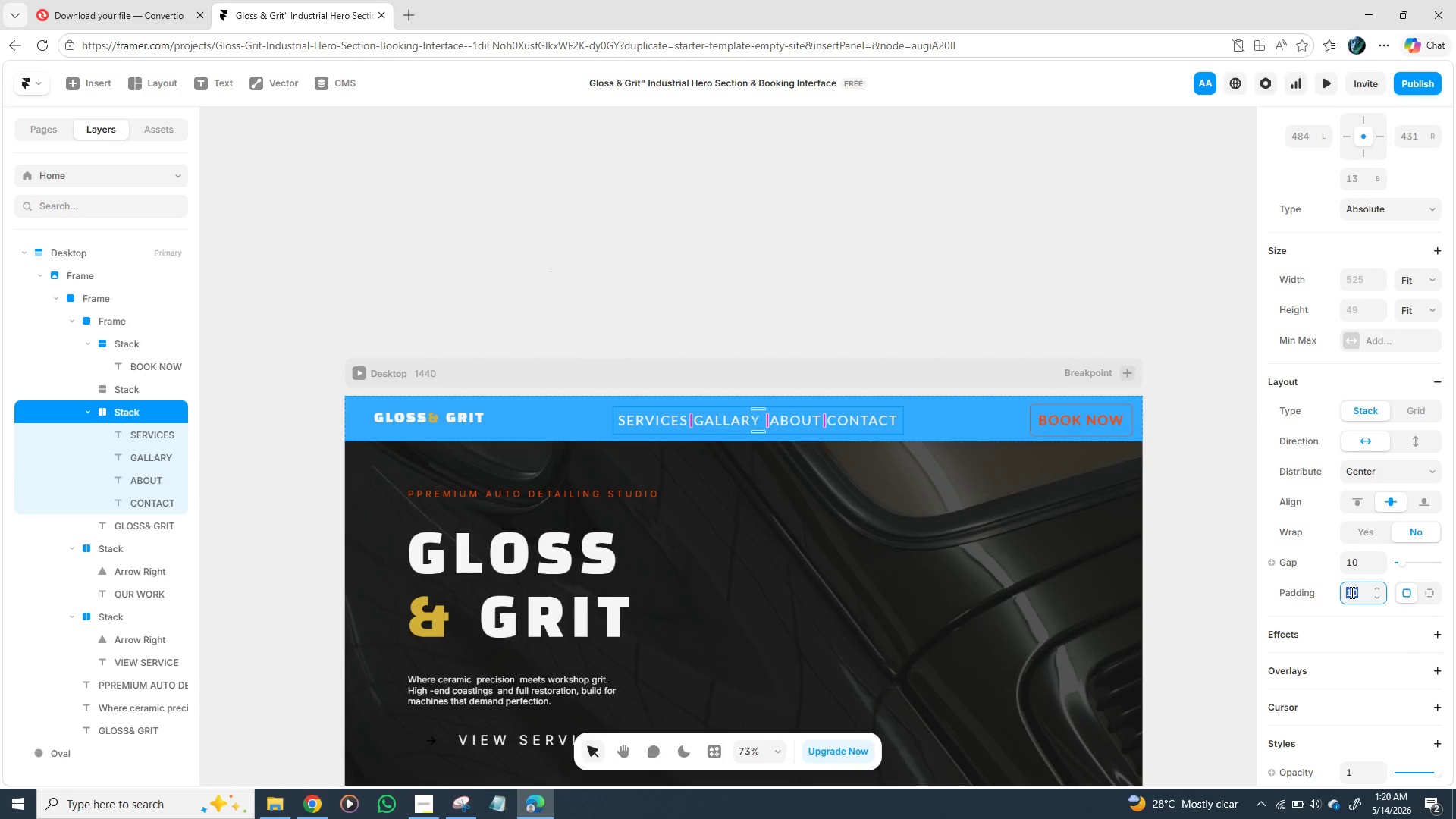 
key(0)
 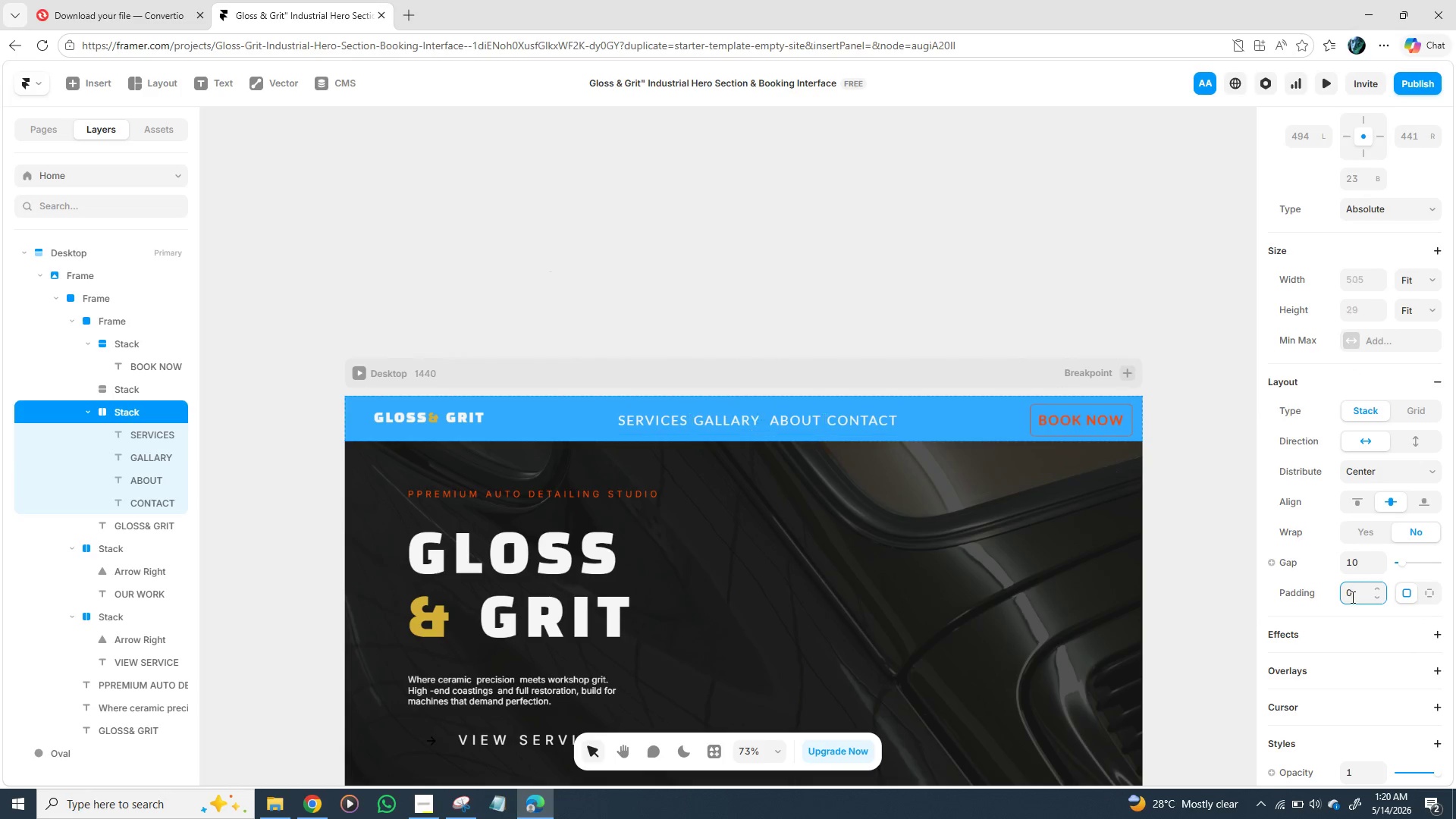 
key(Enter)
 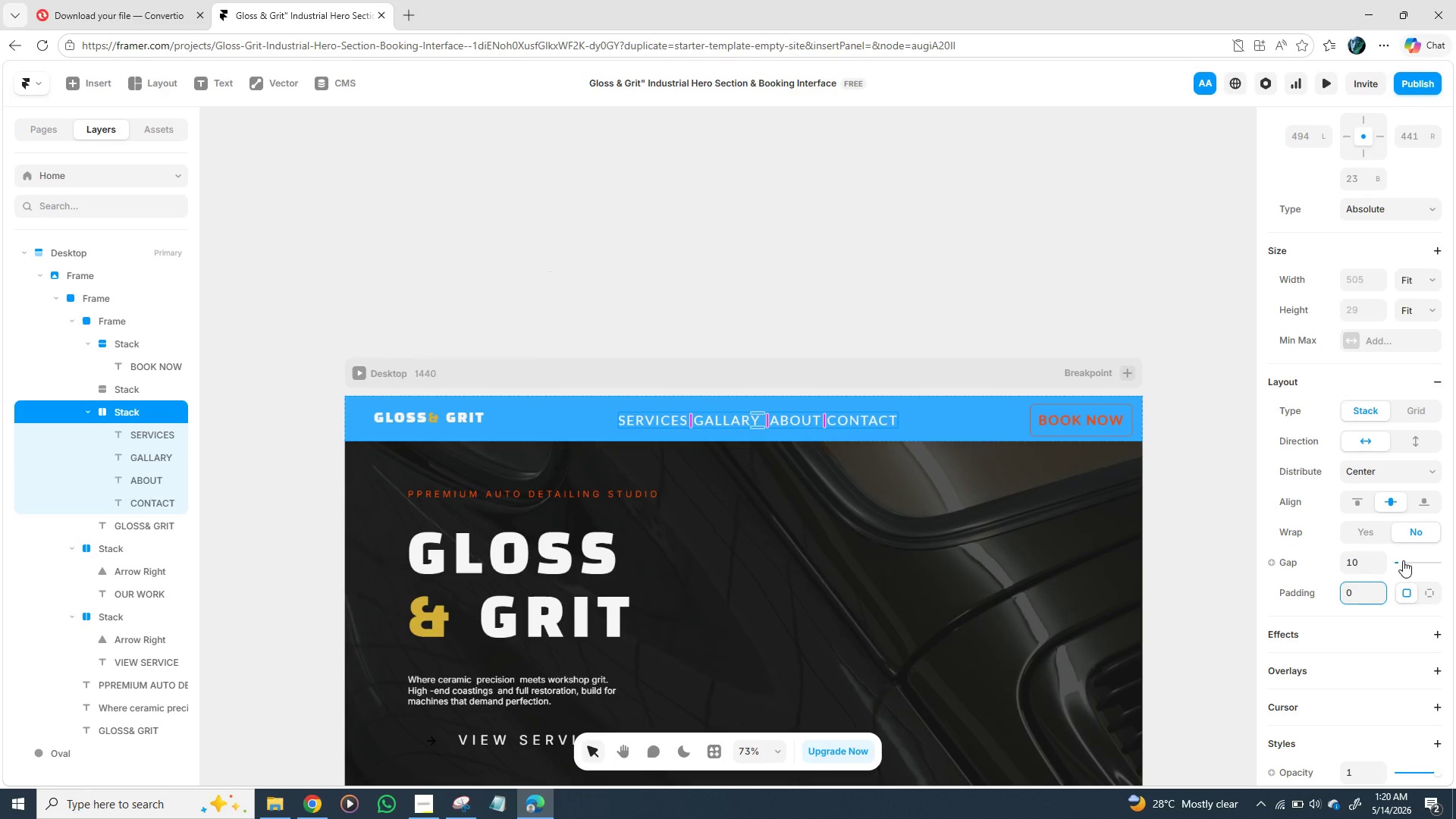 
left_click_drag(start_coordinate=[1400, 559], to_coordinate=[1432, 558])
 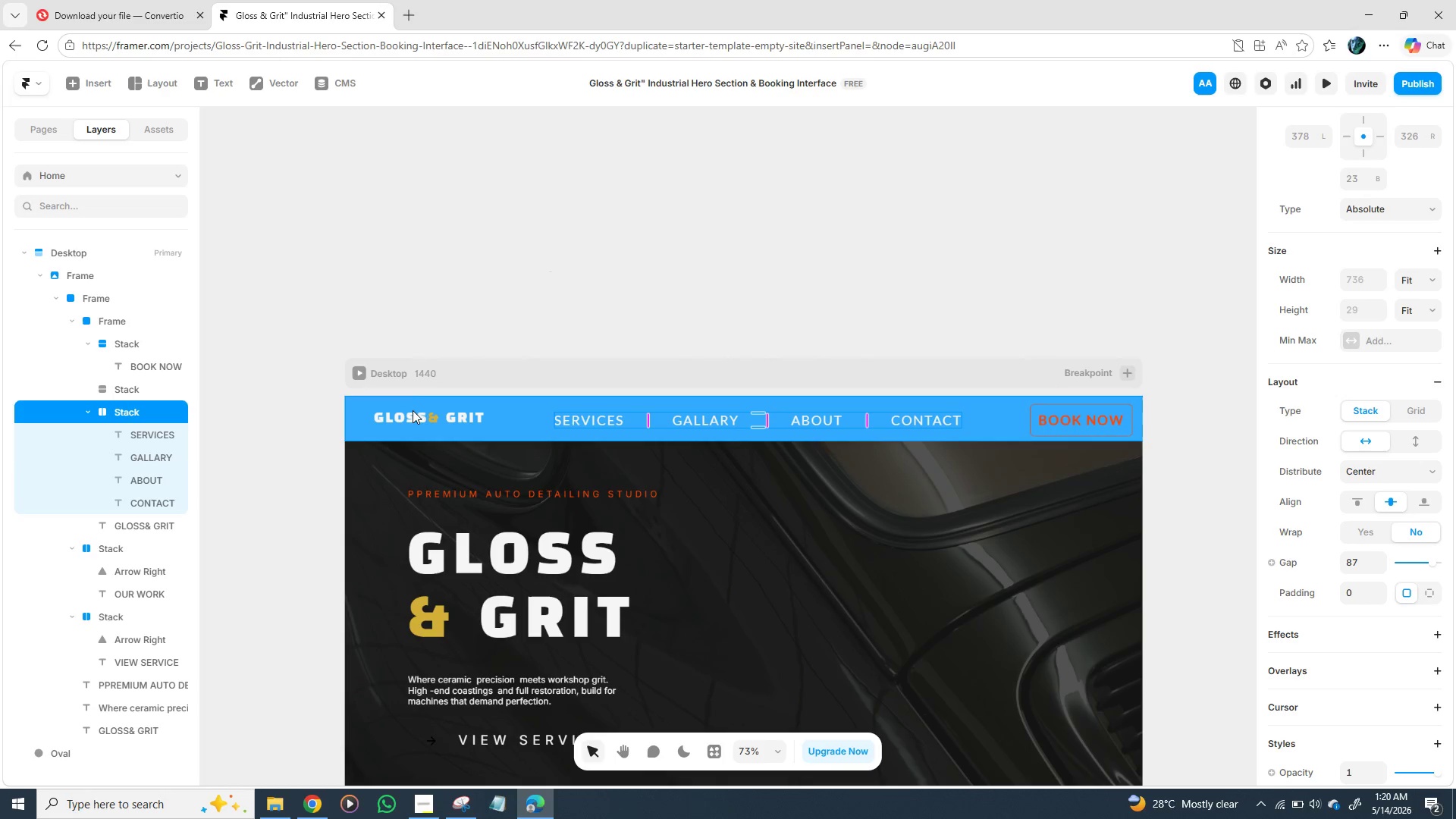 
left_click([456, 419])
 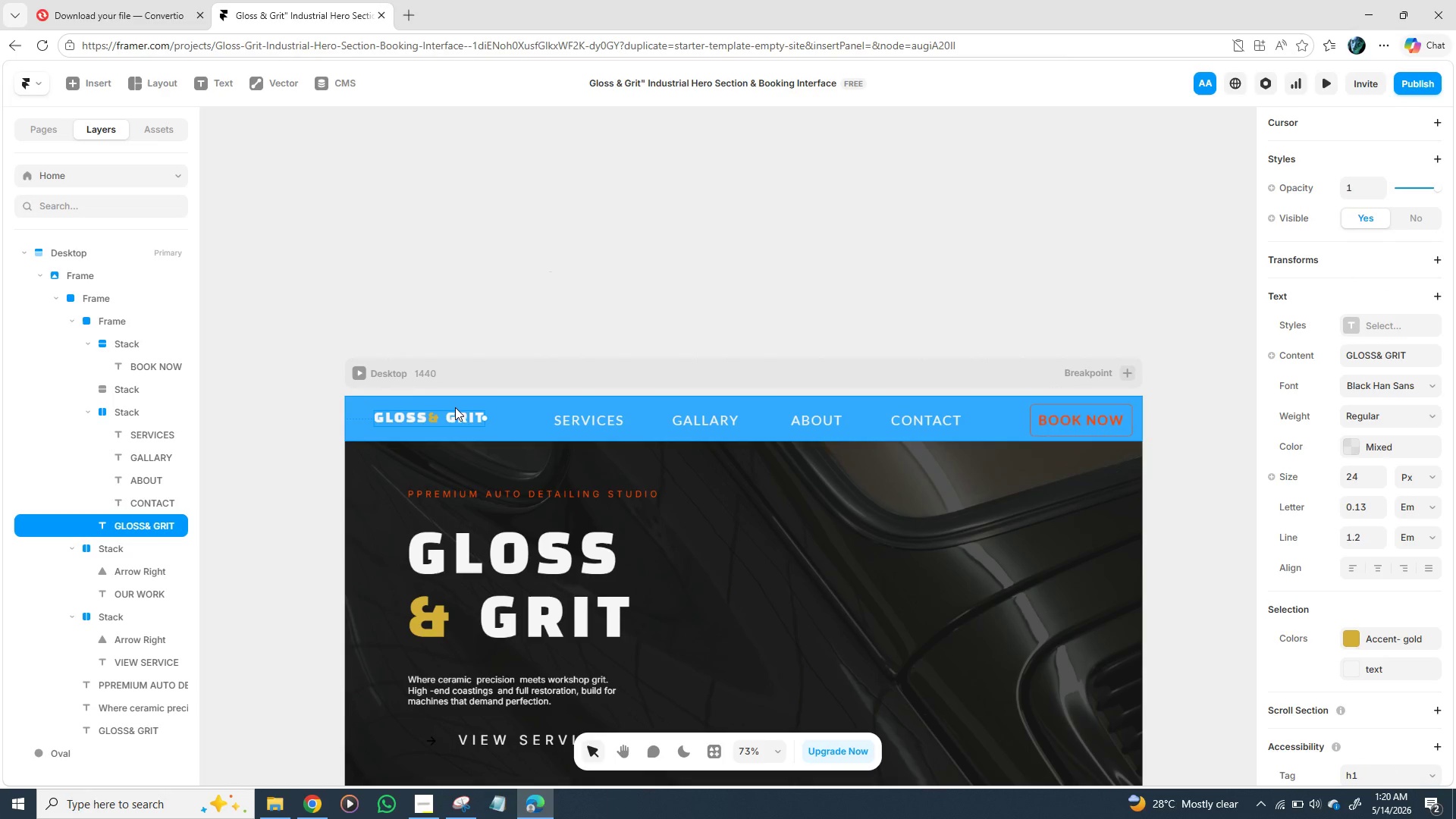 
hold_key(key=ShiftLeft, duration=1.52)
 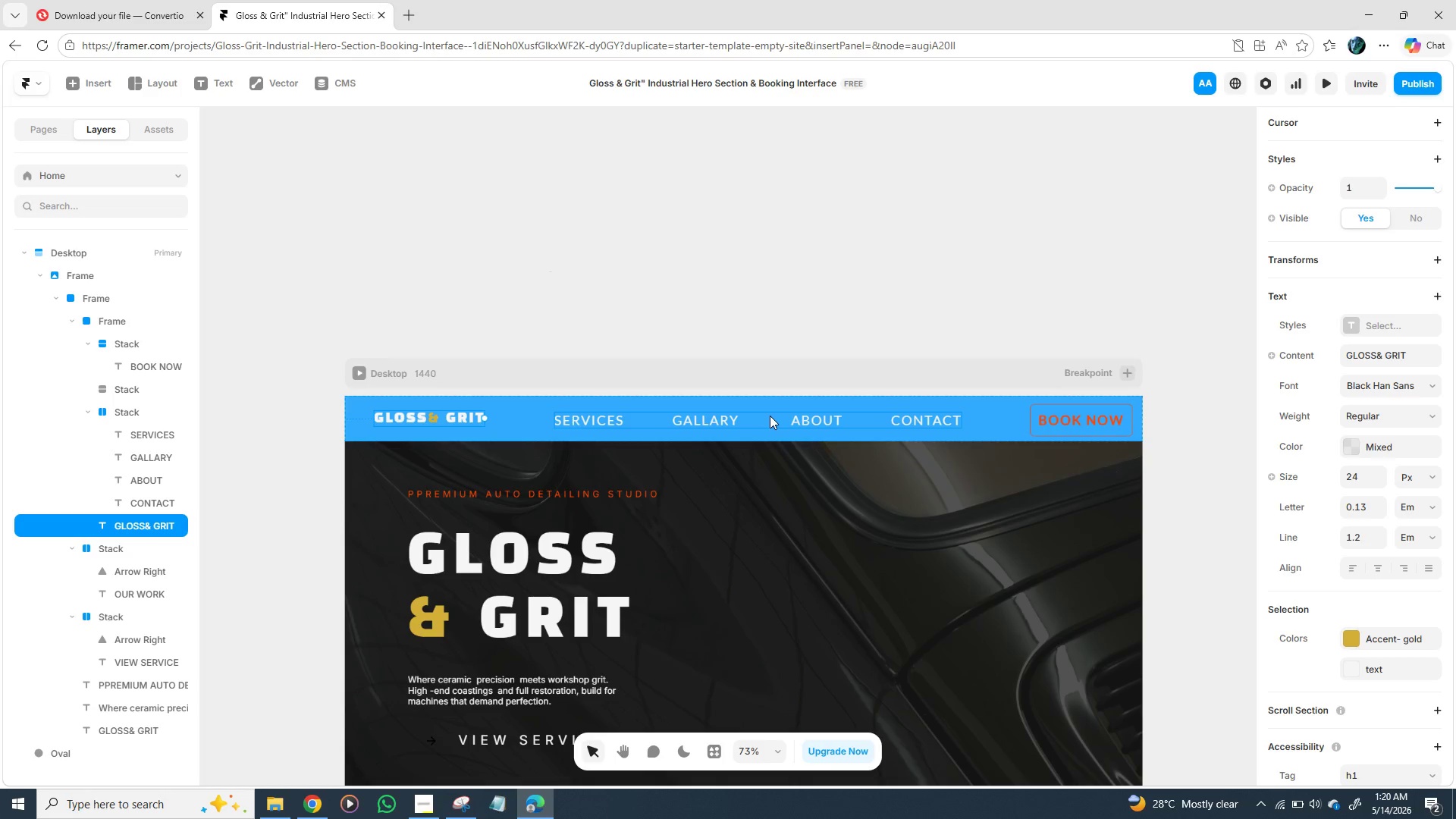 
hold_key(key=ShiftLeft, duration=1.51)
left_click([770, 416])
 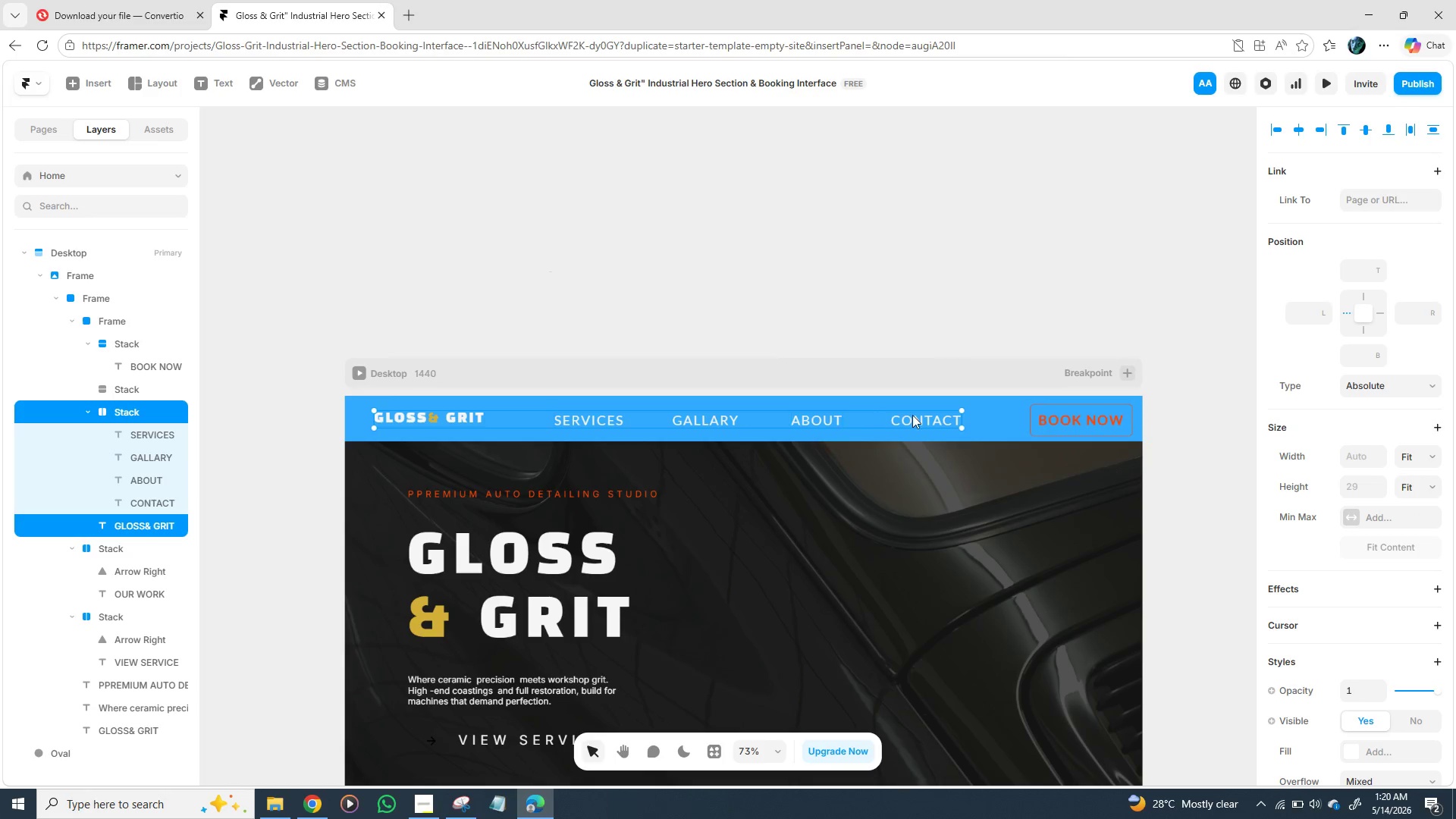 
hold_key(key=ShiftLeft, duration=1.5)
 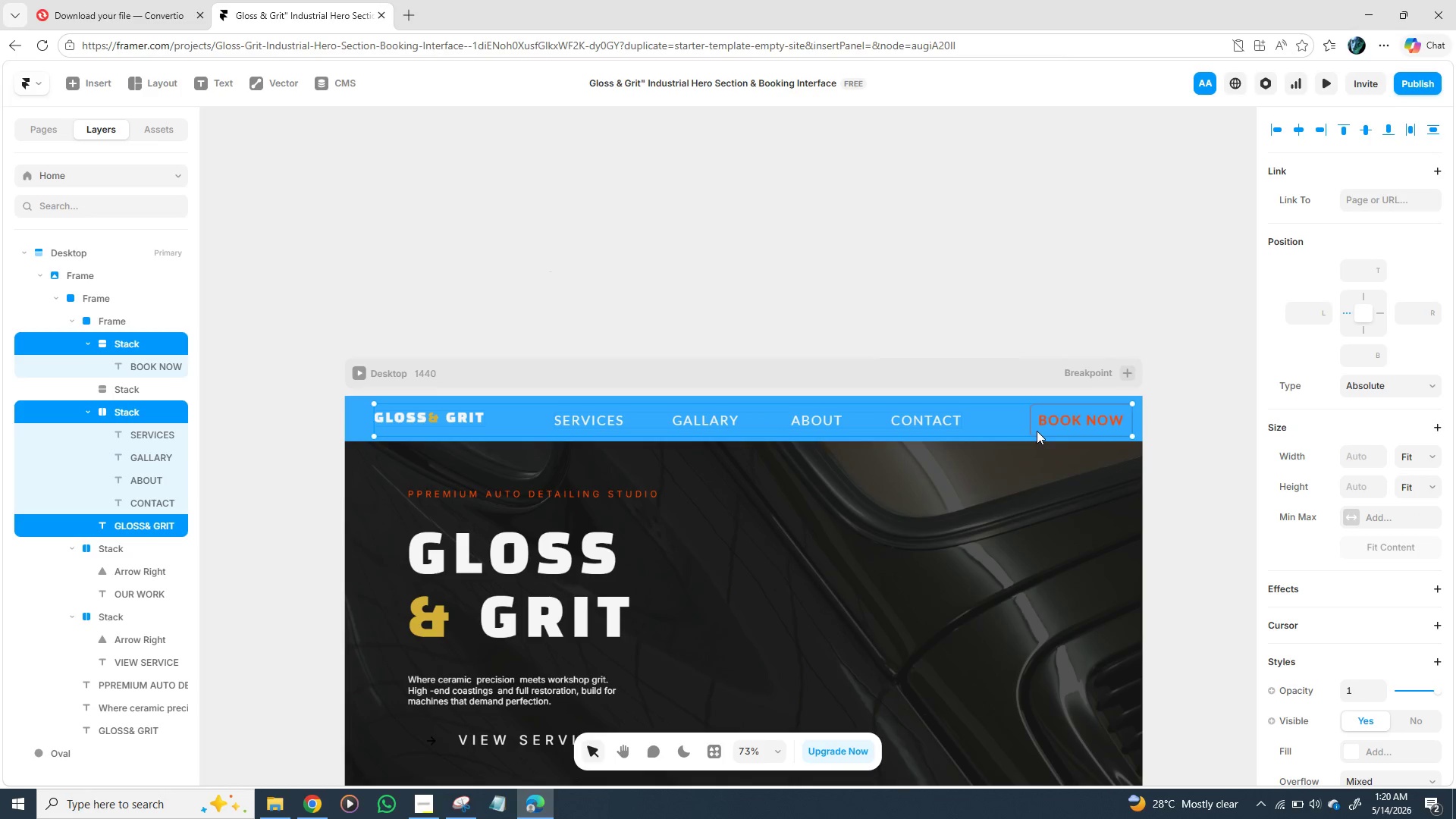 
hold_key(key=ShiftLeft, duration=1.2)
left_click([1037, 431])
 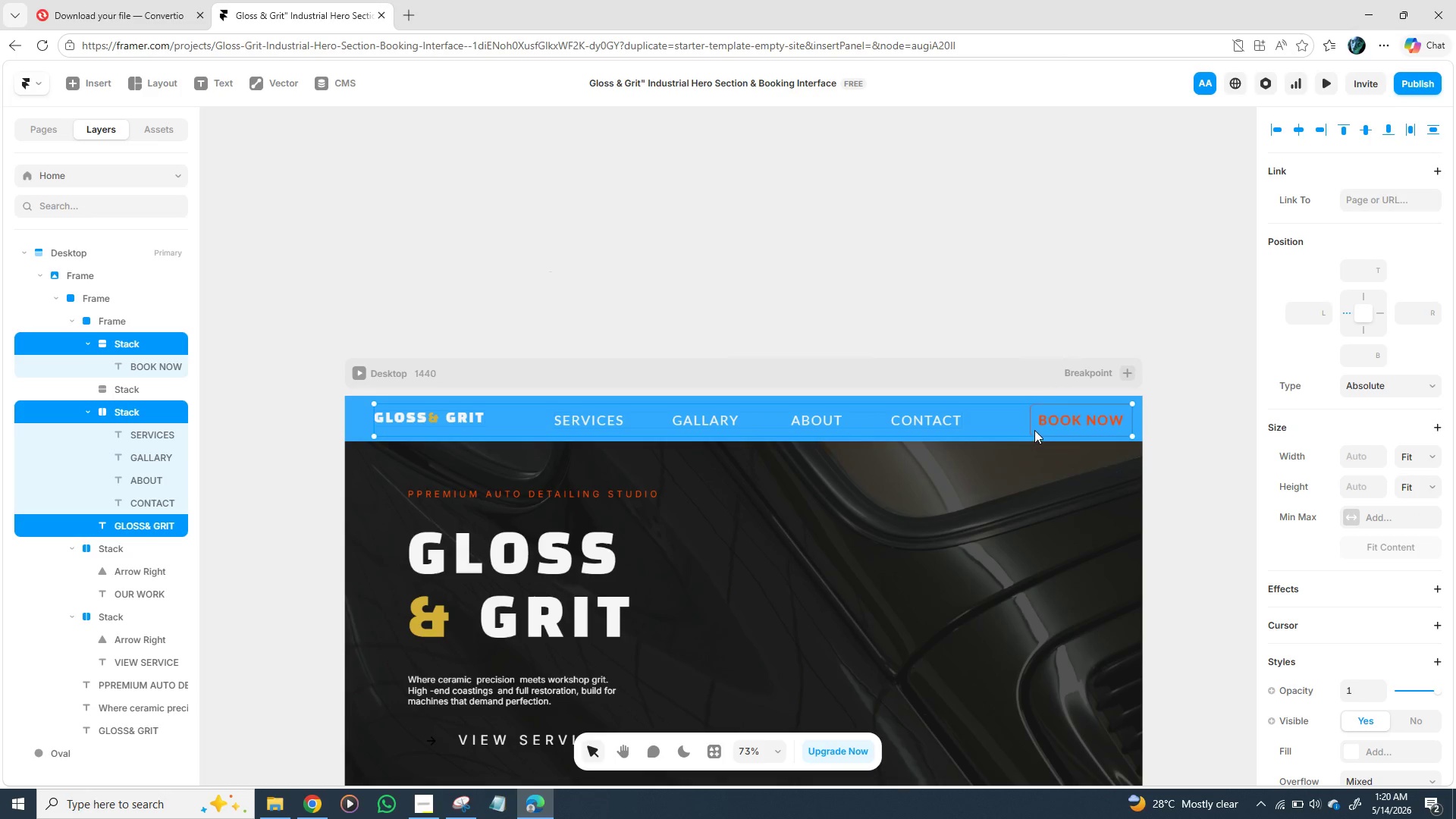 
right_click([1034, 430])
 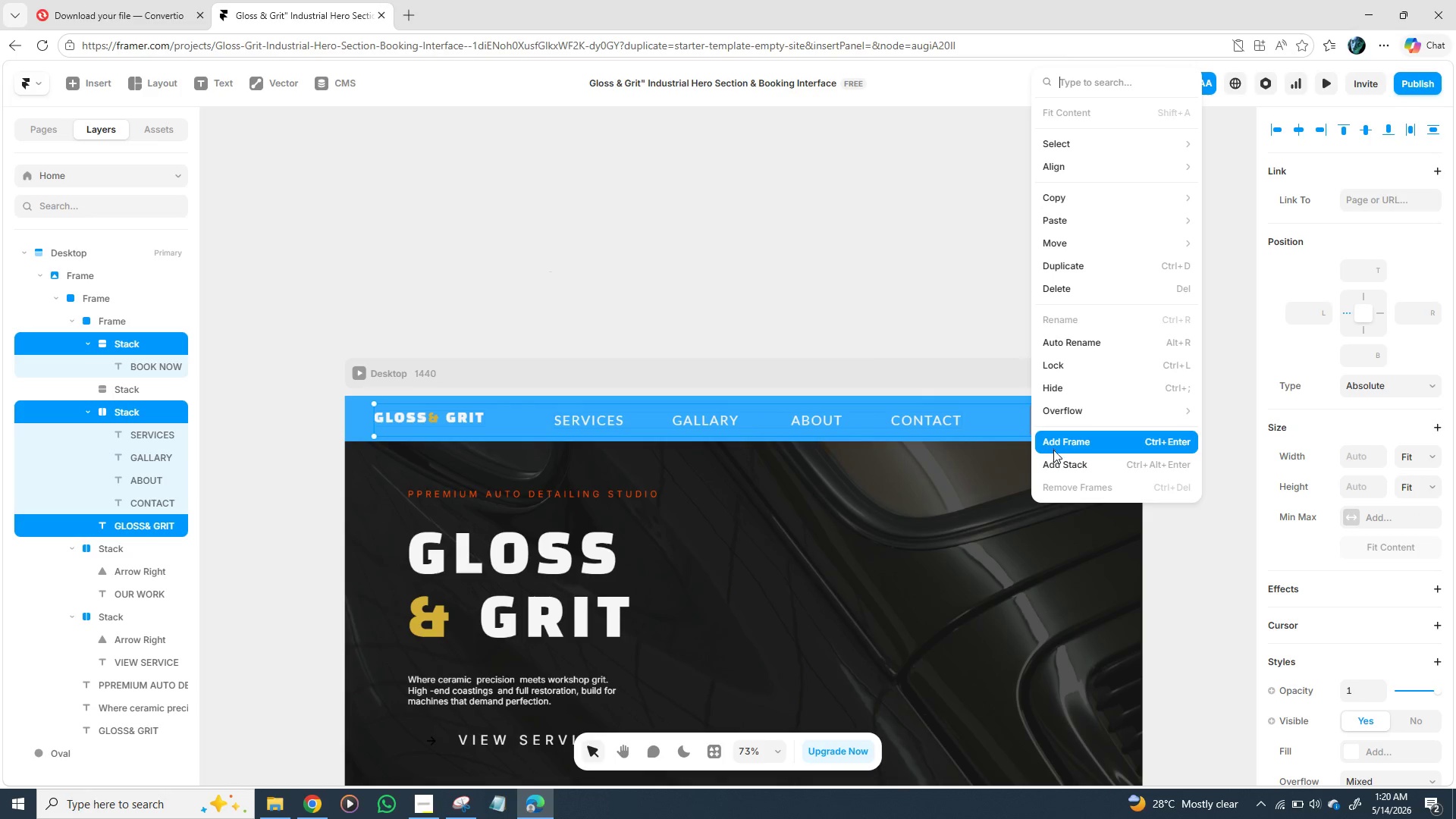 
left_click([1059, 457])
 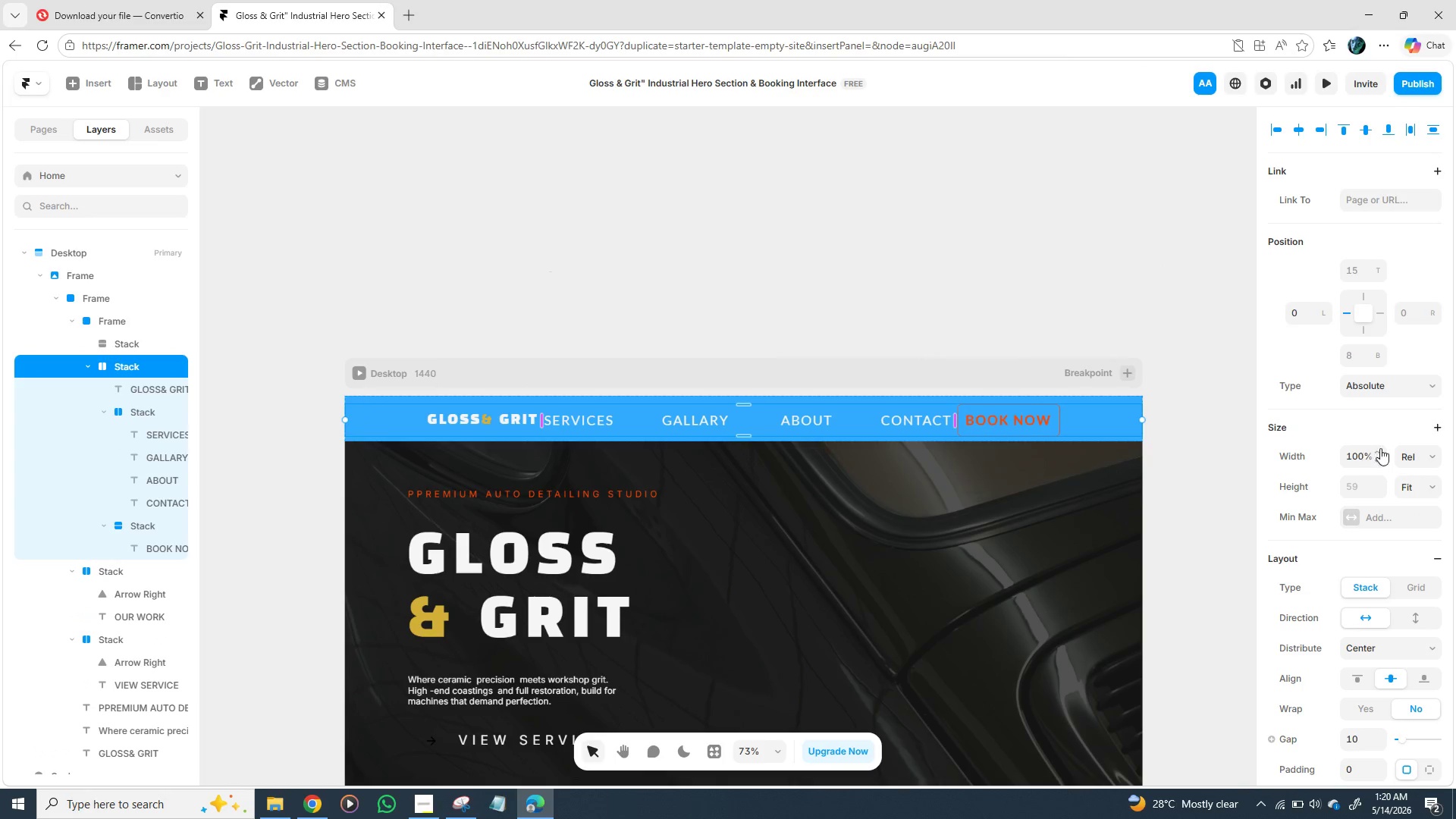 
left_click([1403, 453])
 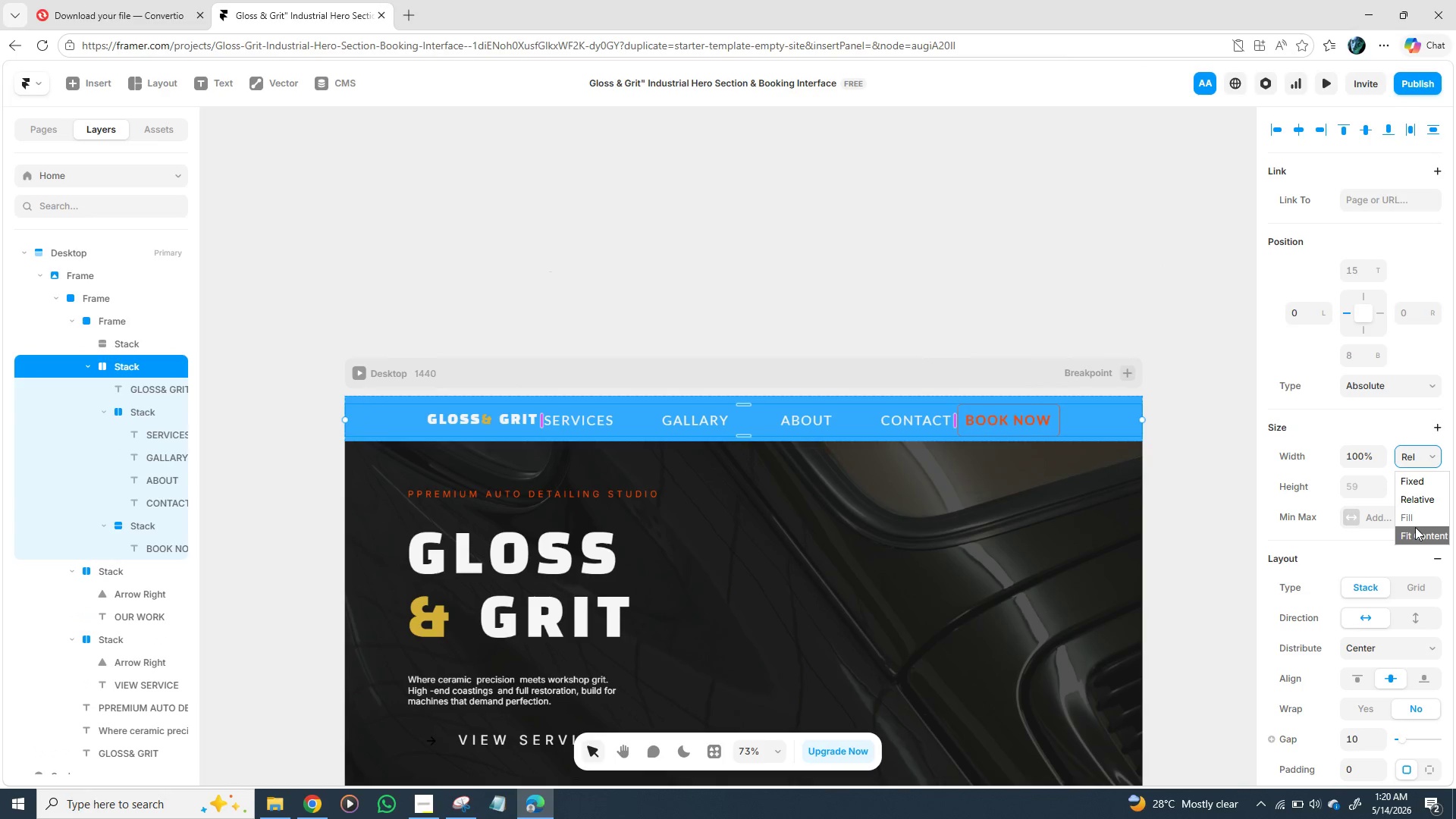 
left_click([1417, 527])
 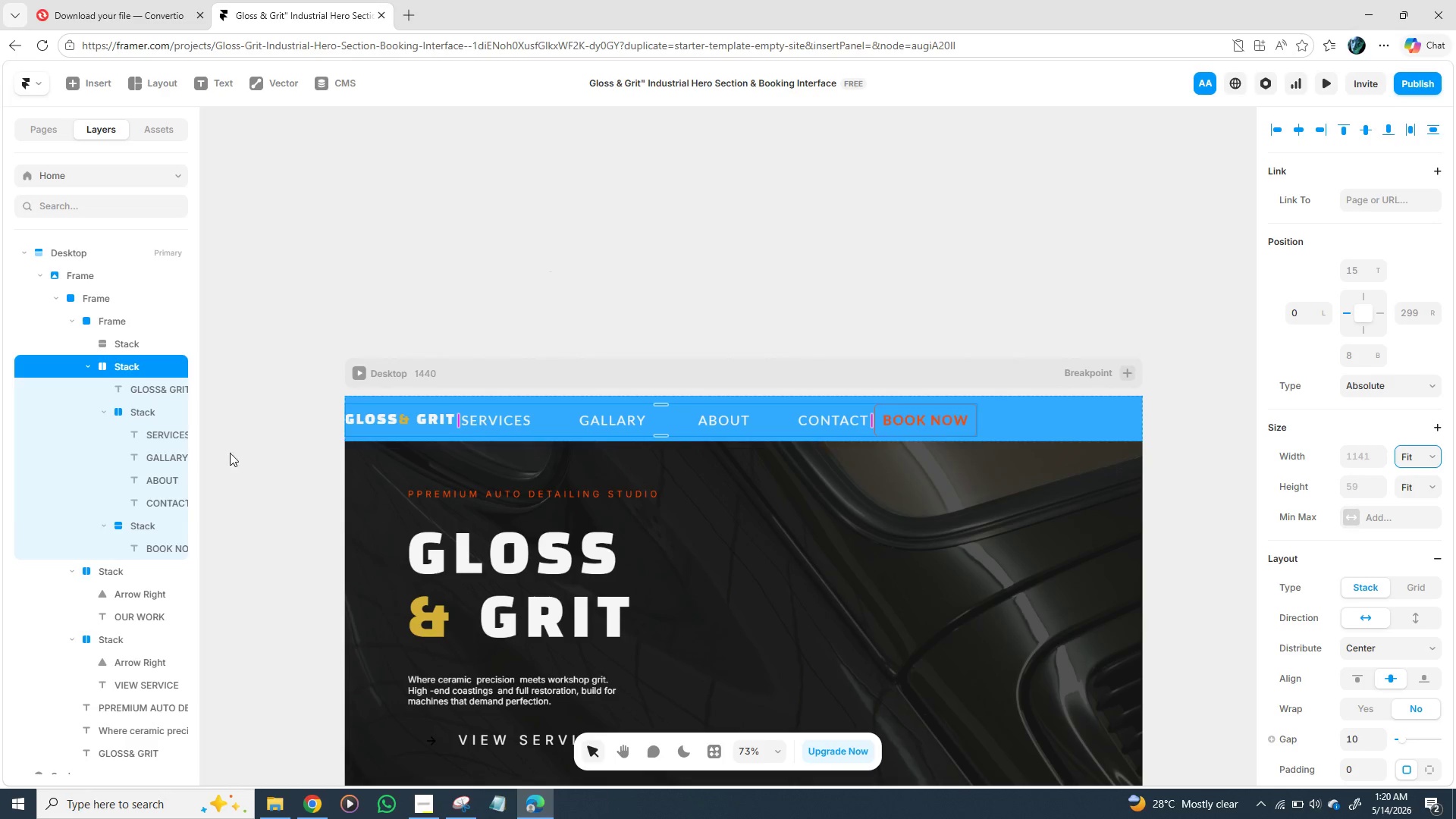 
wait(7.03)
 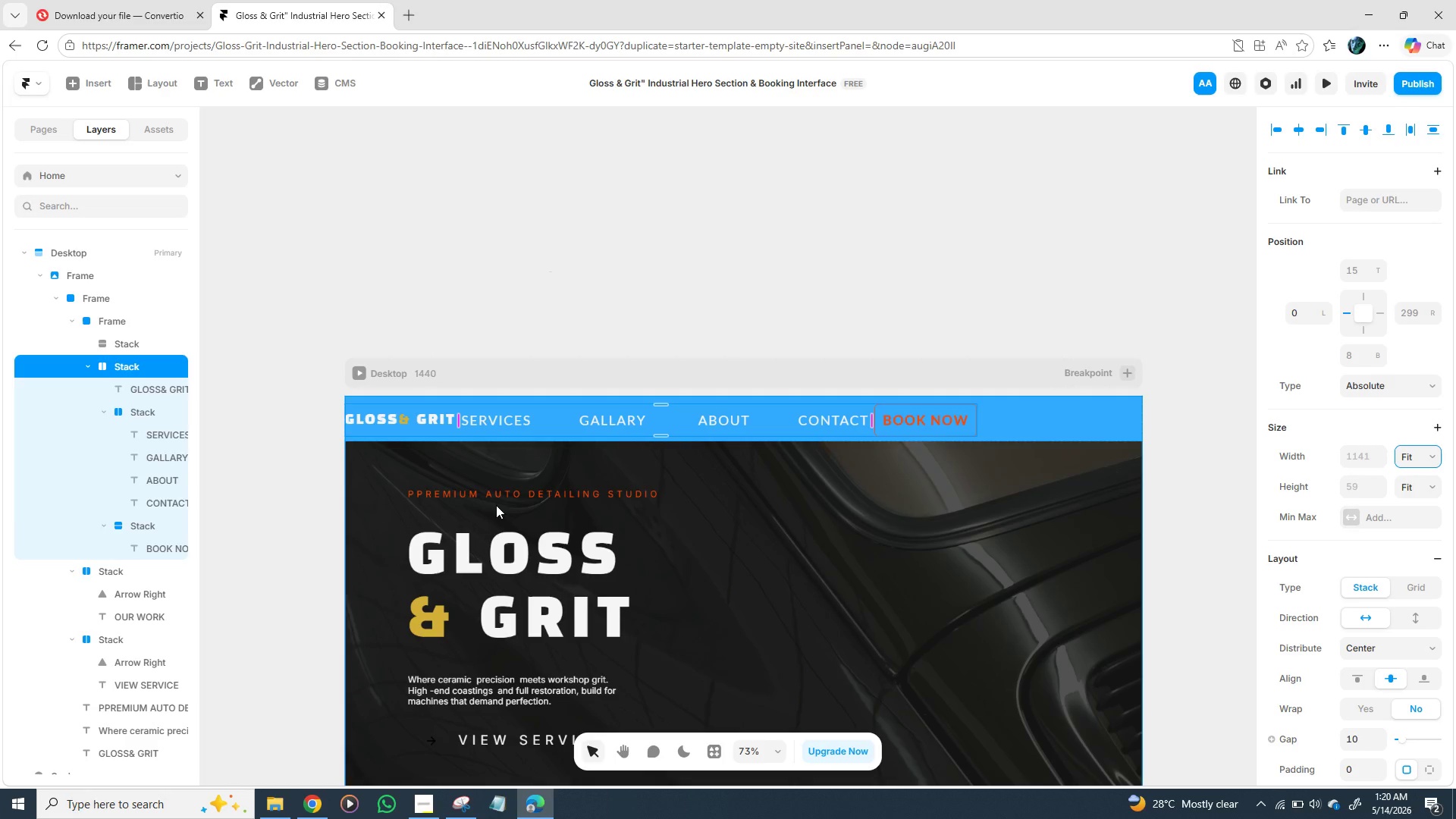 
left_click([136, 369])
 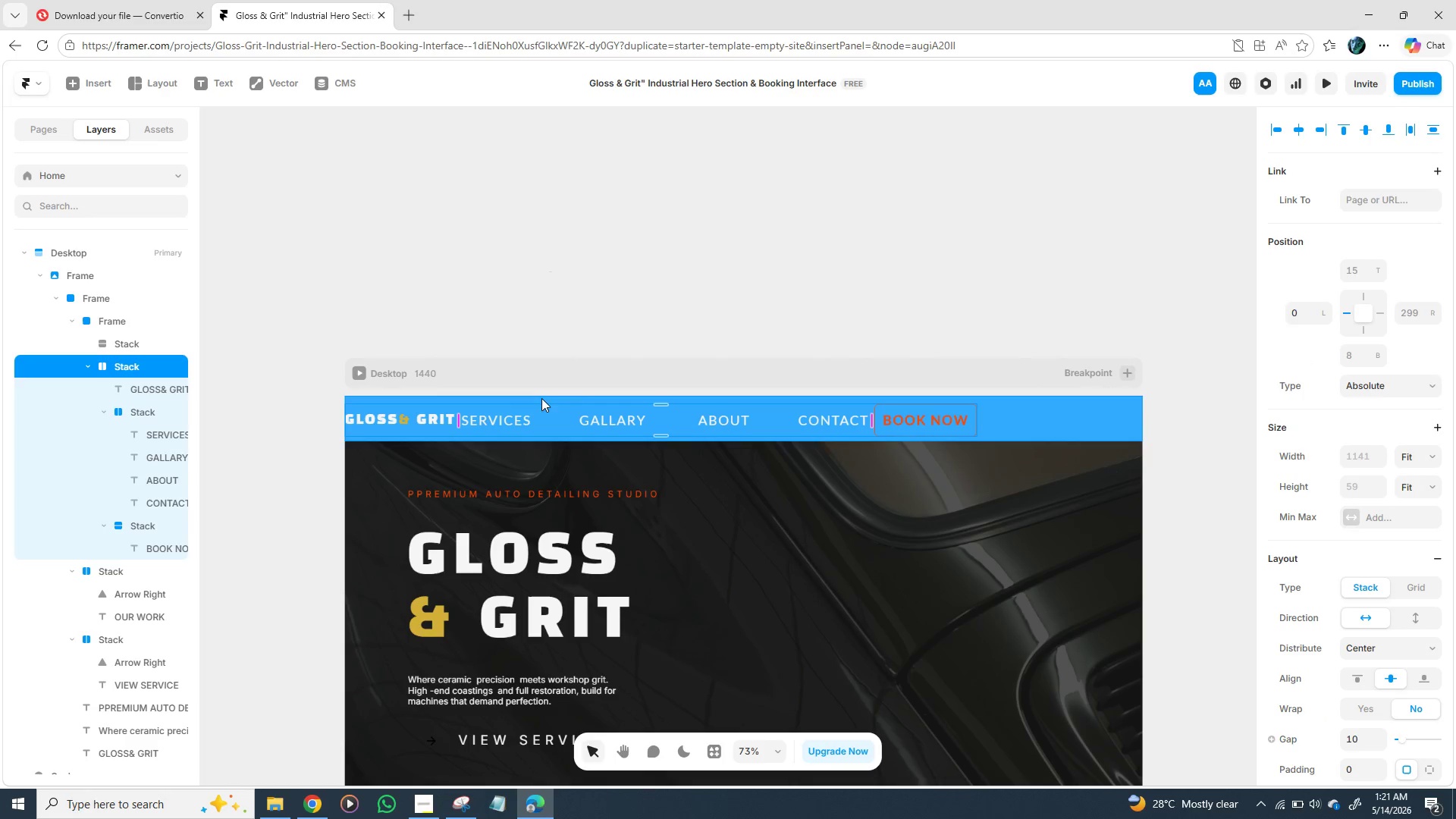 
left_click_drag(start_coordinate=[546, 406], to_coordinate=[619, 406])
 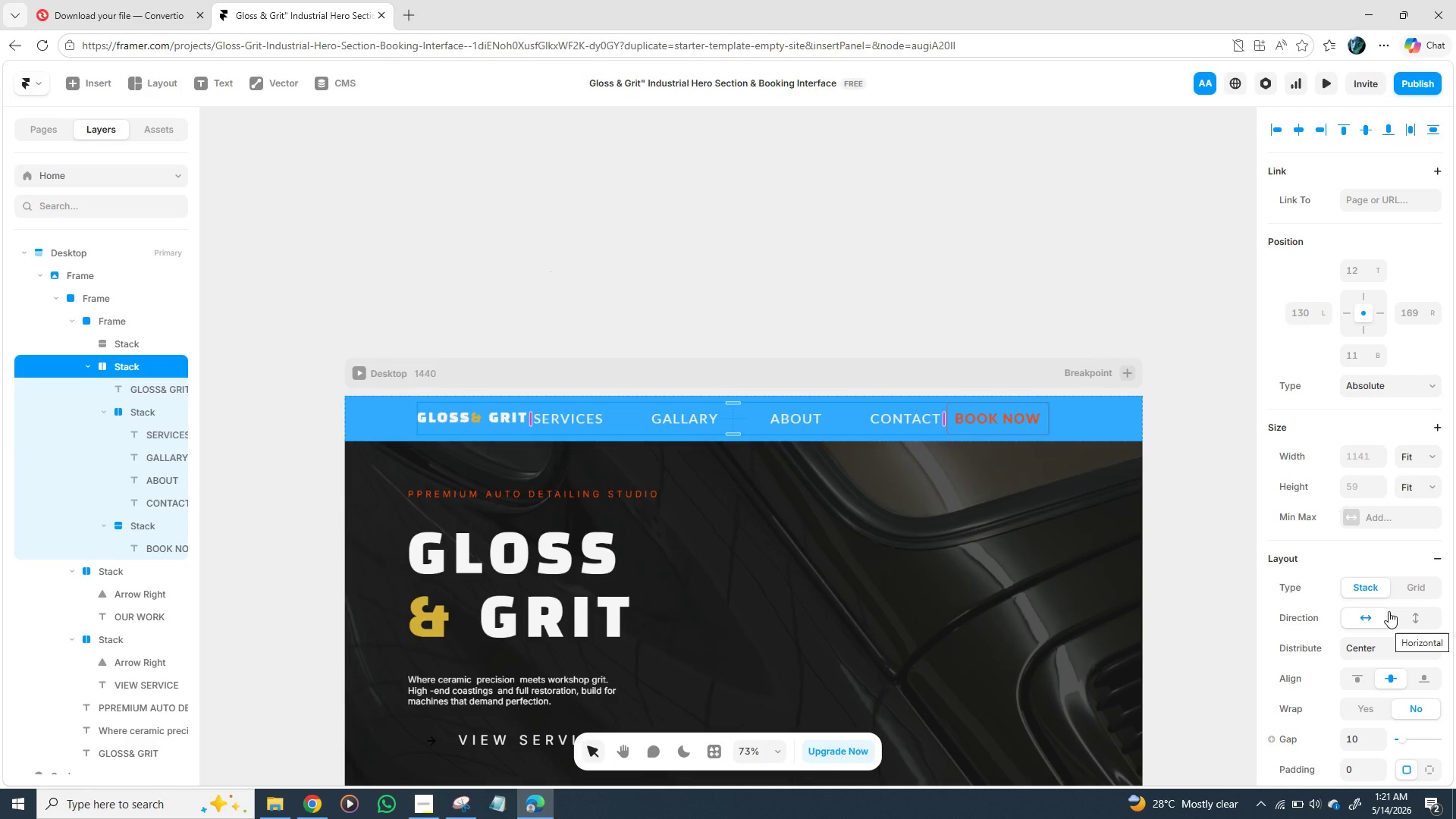 
wait(10.22)
 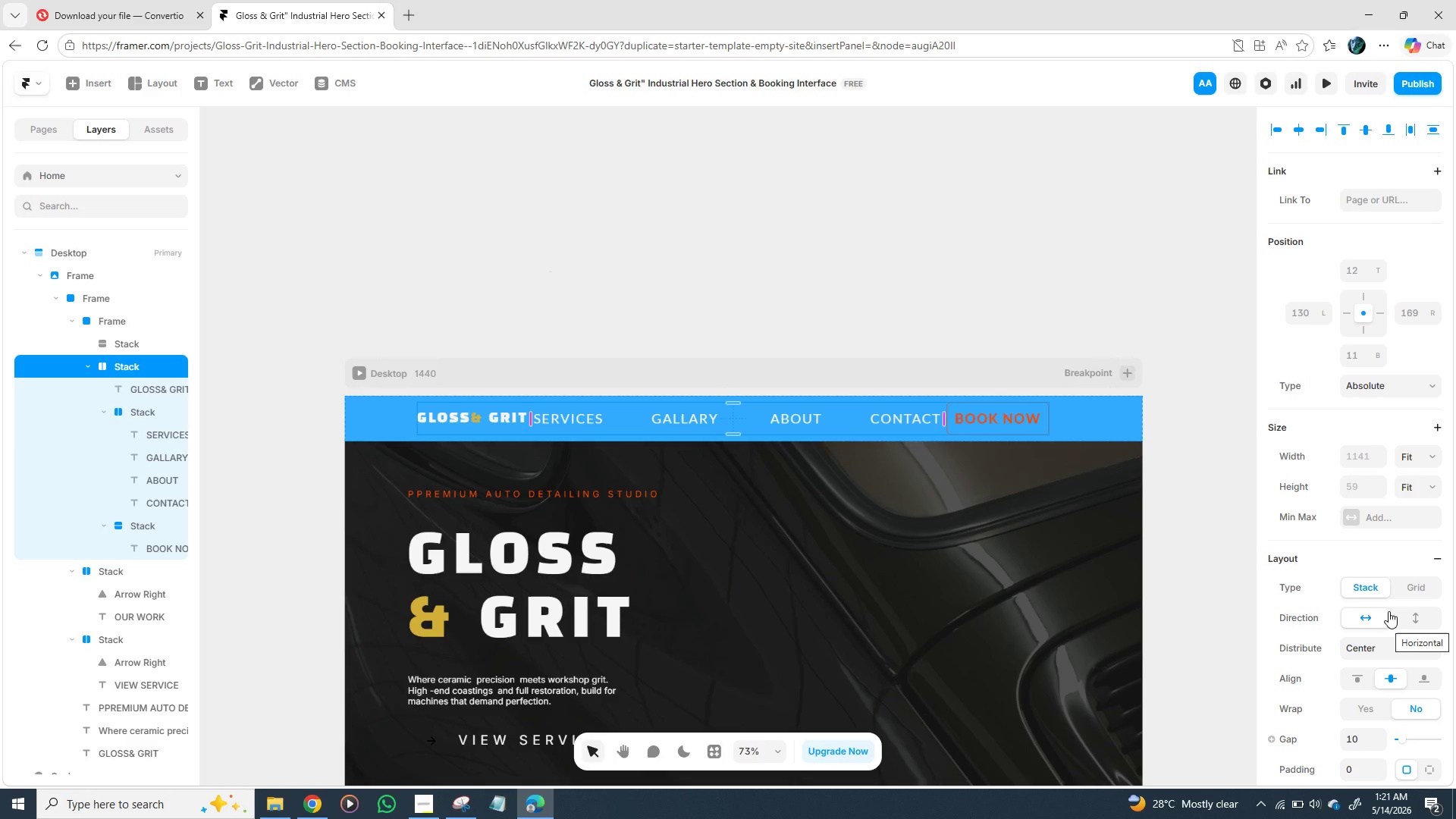 
left_click_drag(start_coordinate=[1399, 741], to_coordinate=[1442, 738])
 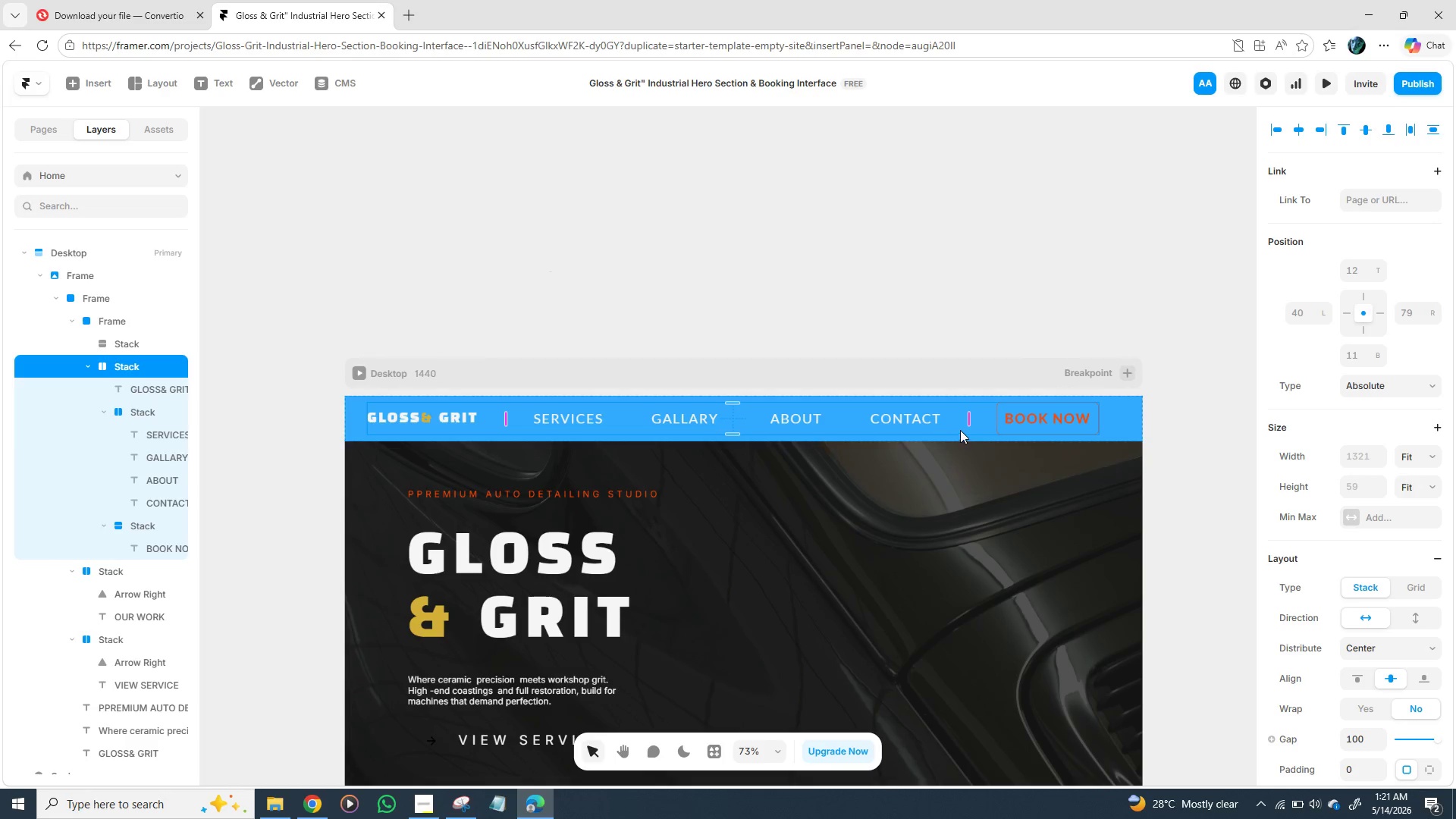 
left_click_drag(start_coordinate=[947, 419], to_coordinate=[956, 416])
 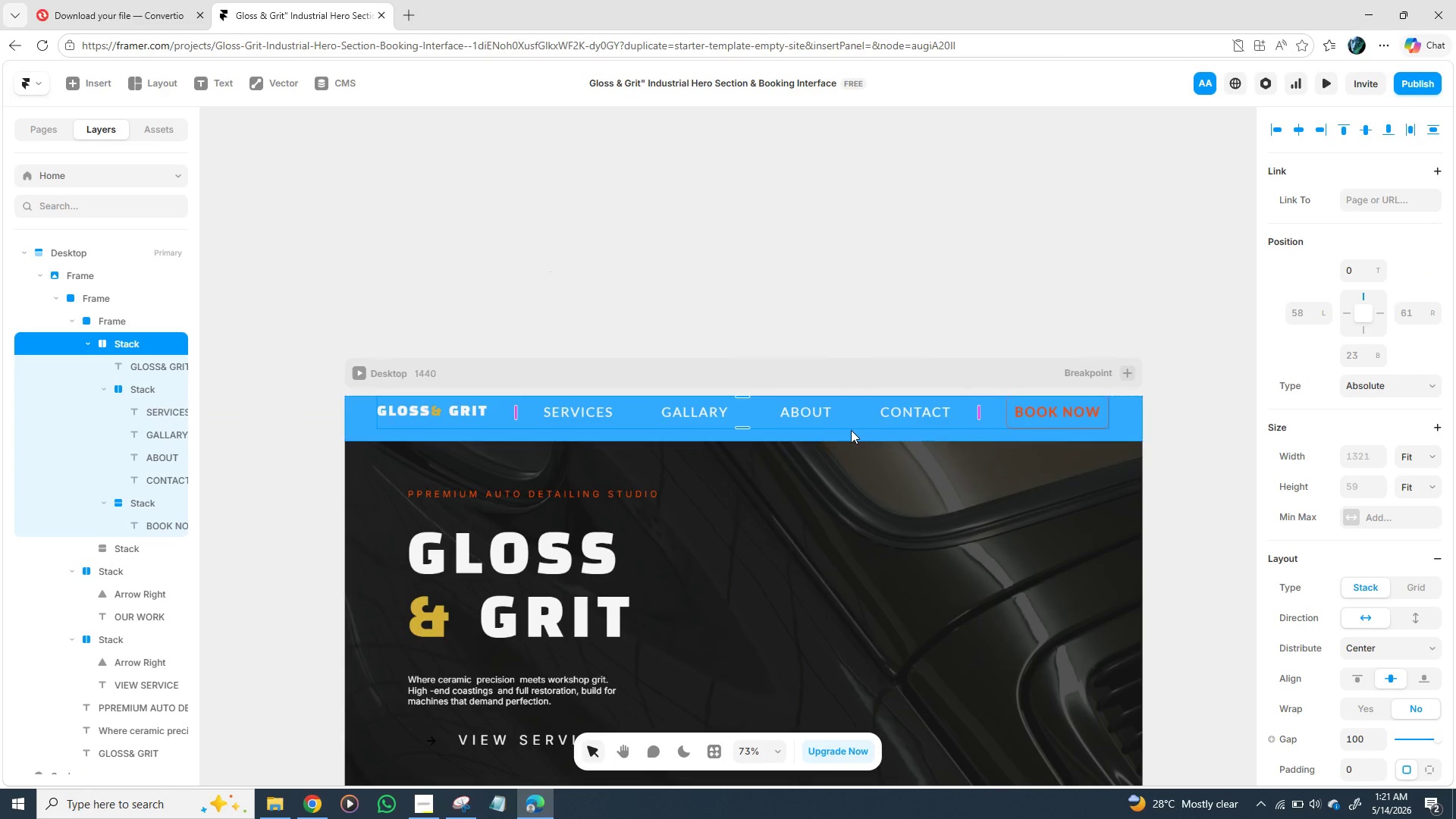 
wait(6.12)
 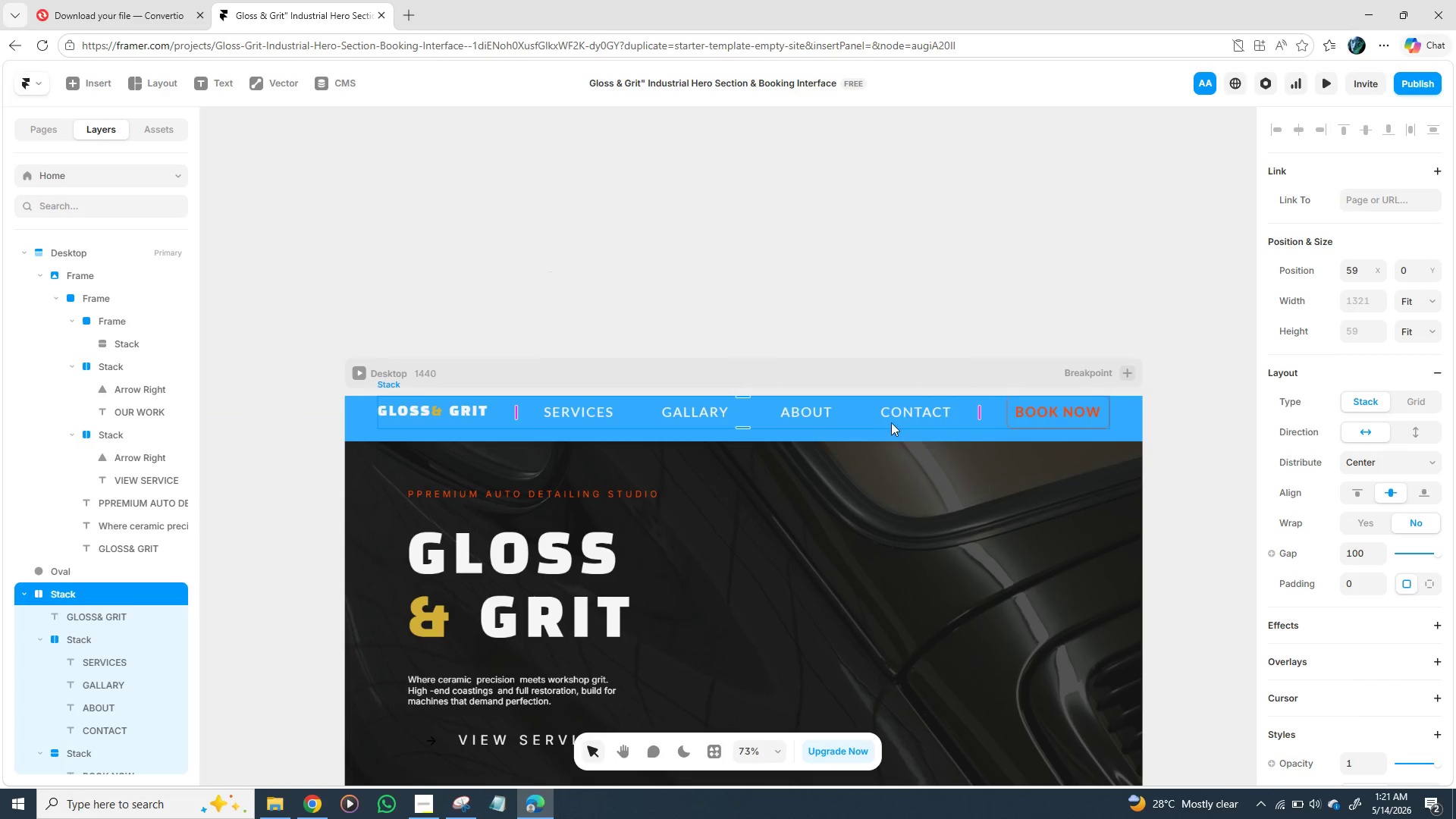 
left_click_drag(start_coordinate=[769, 417], to_coordinate=[769, 422])
 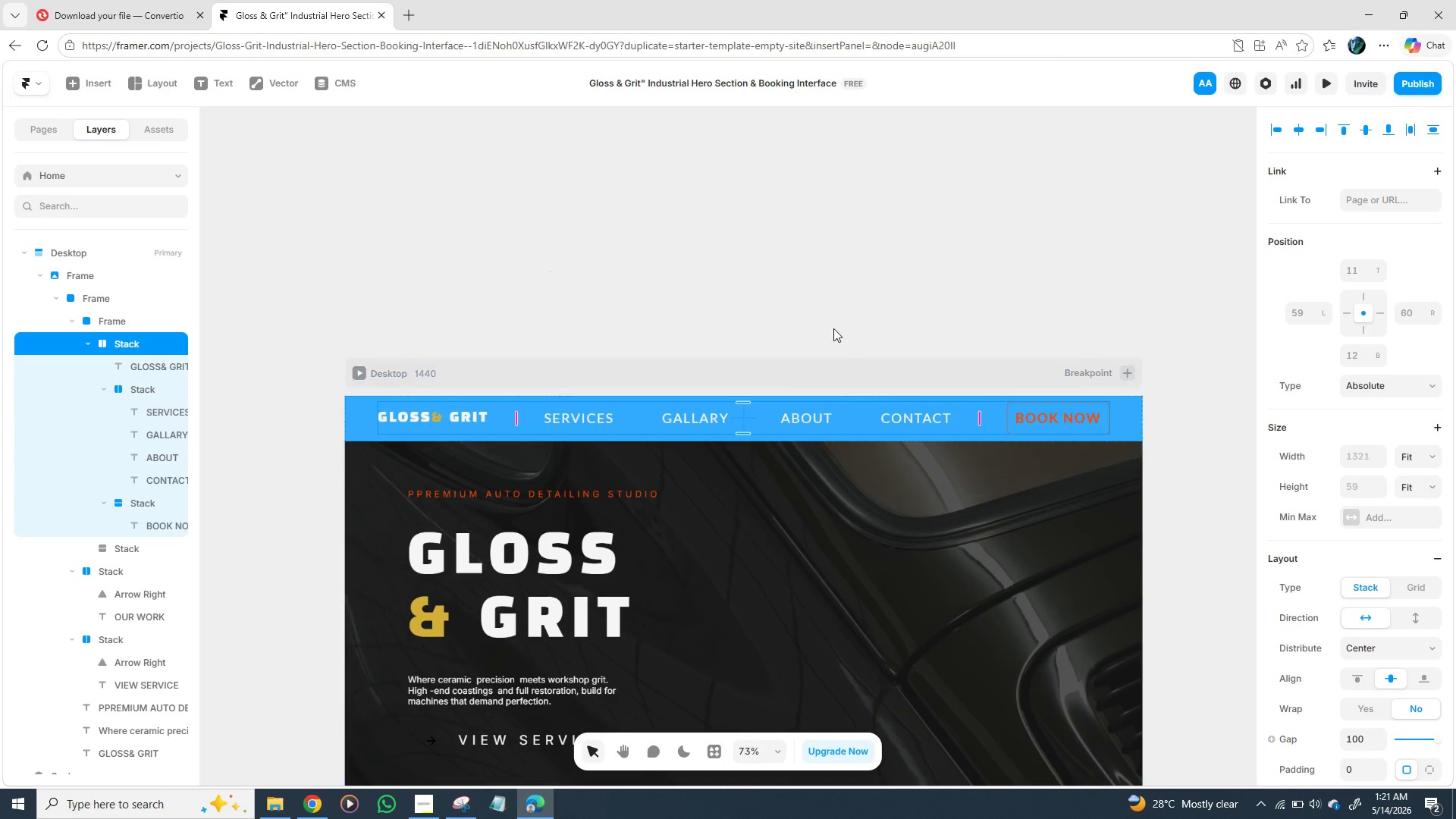 
mouse_move([824, 315])
 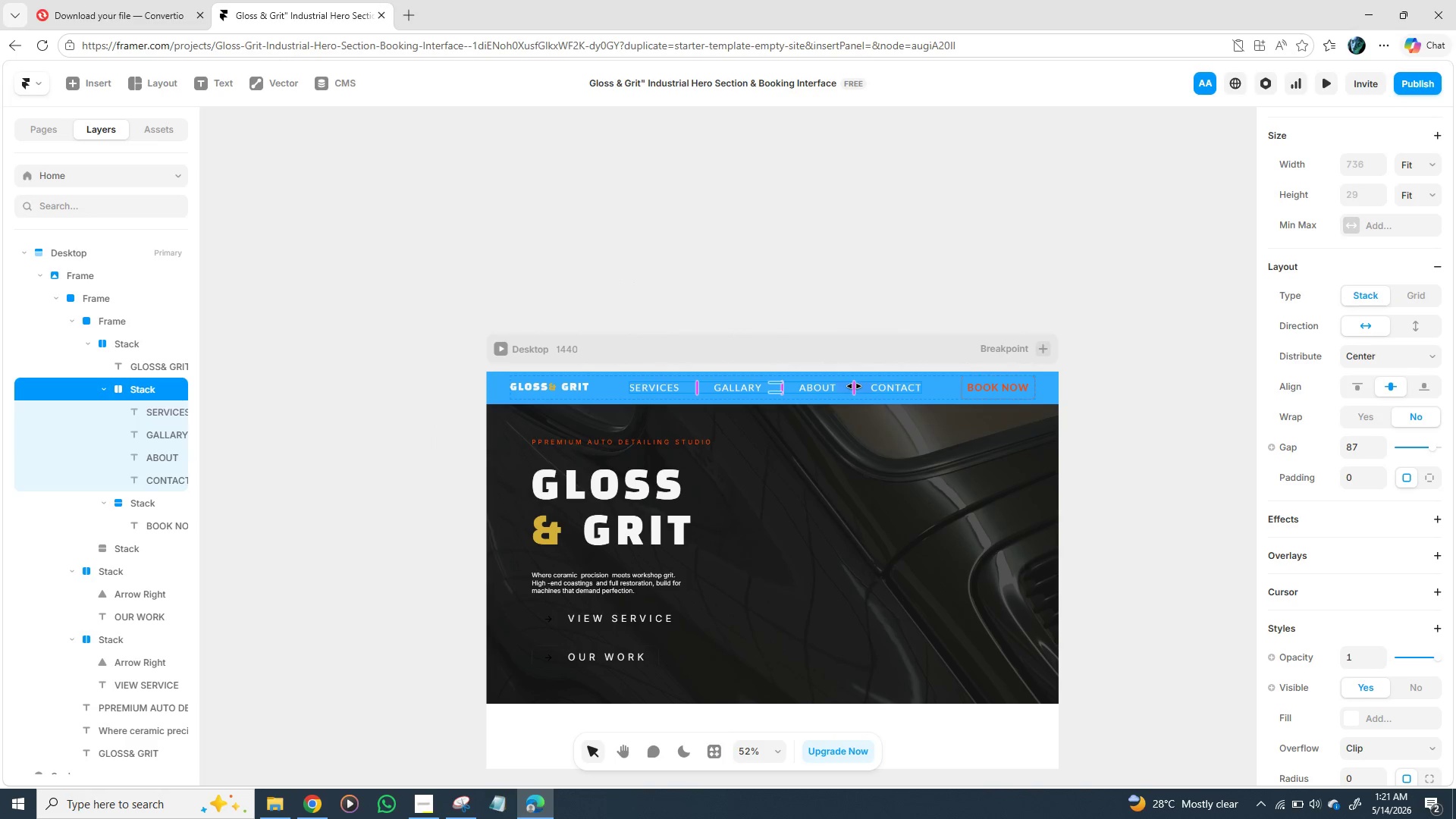 
left_click([832, 457])
 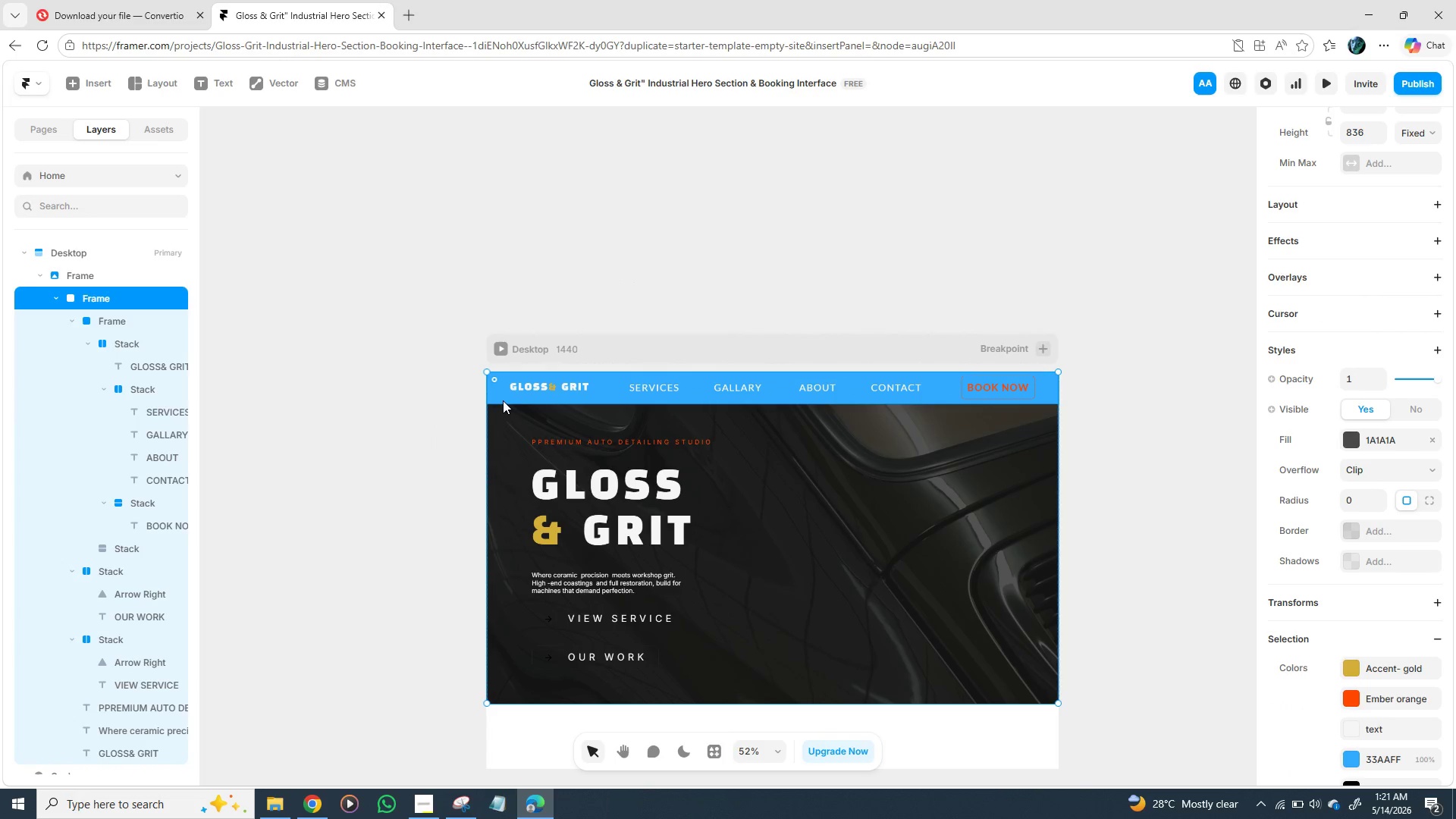 
left_click([500, 398])
 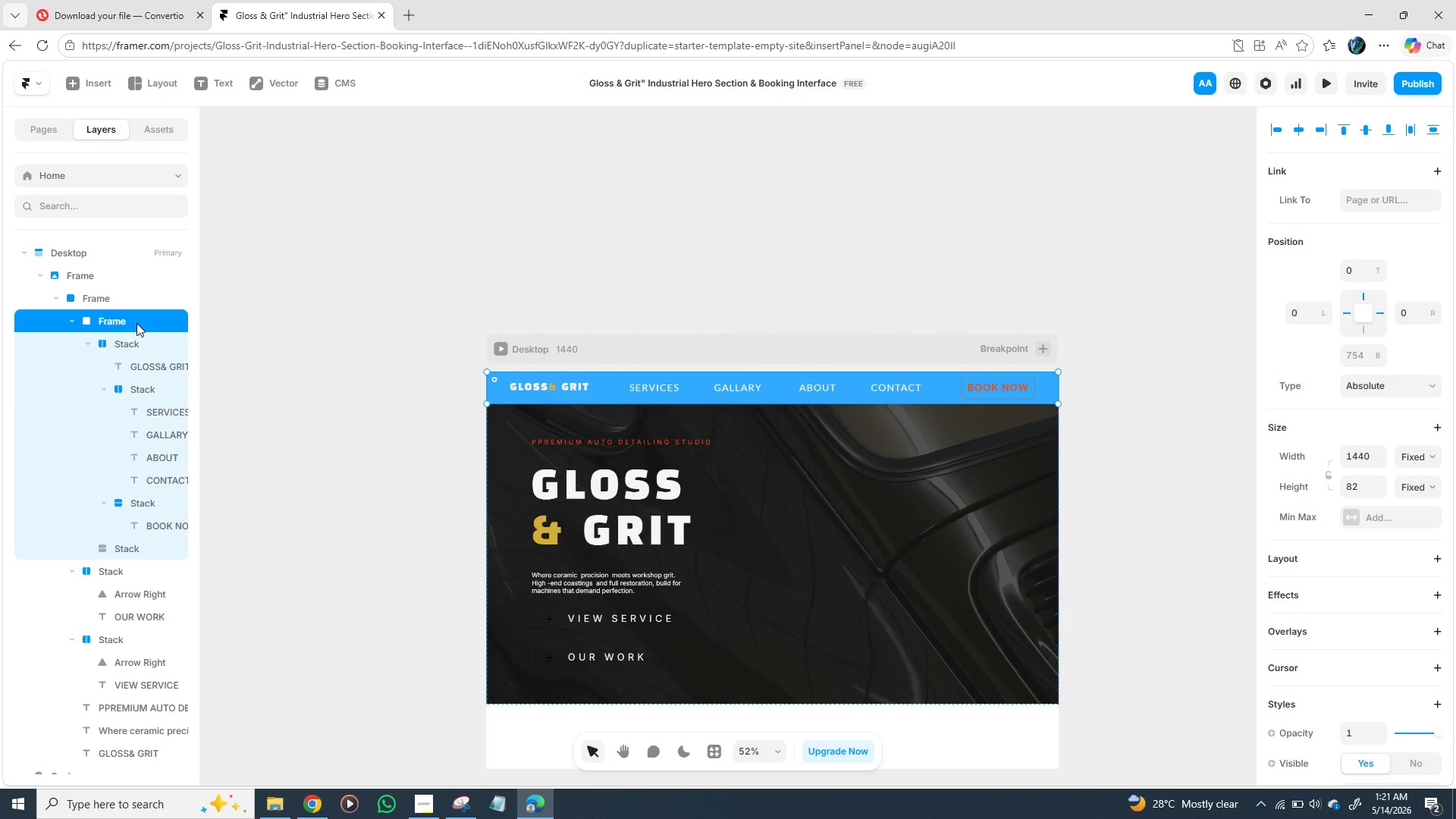 
double_click([138, 318])
 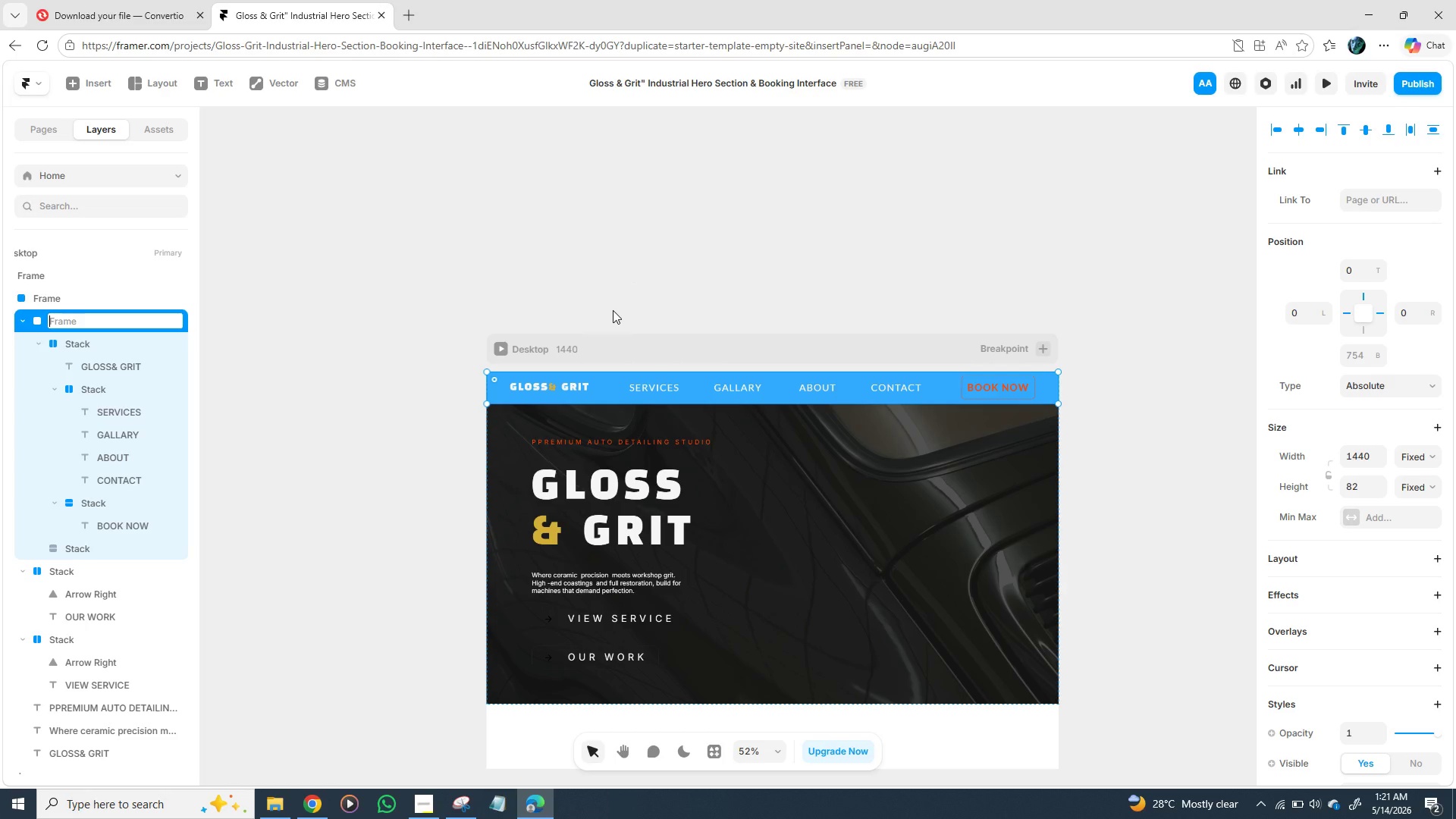 
type(V)
key(Backspace)
type(NAV)
key(Backspace)
key(Backspace)
type(av bar)
 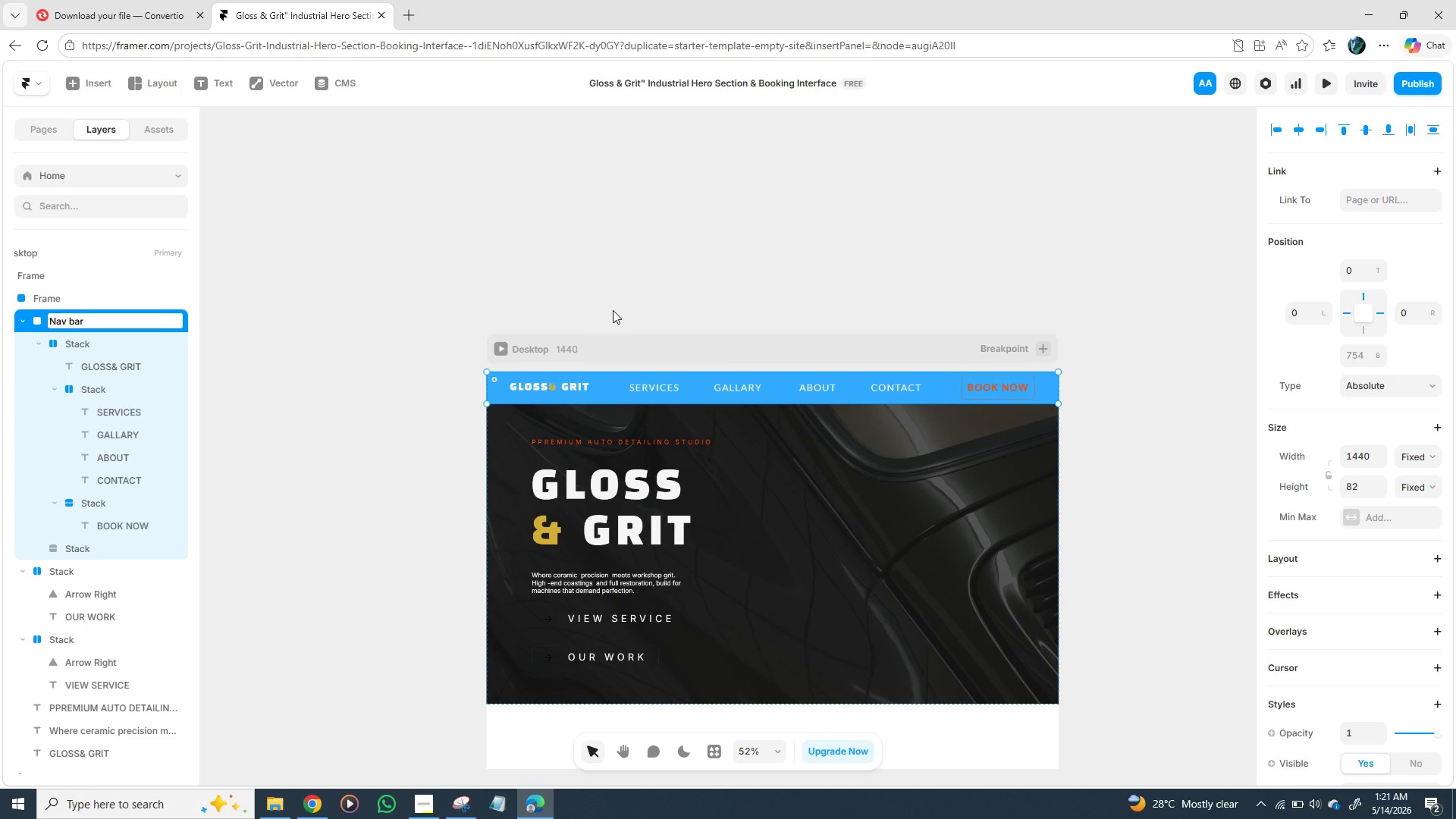 
key(Enter)
 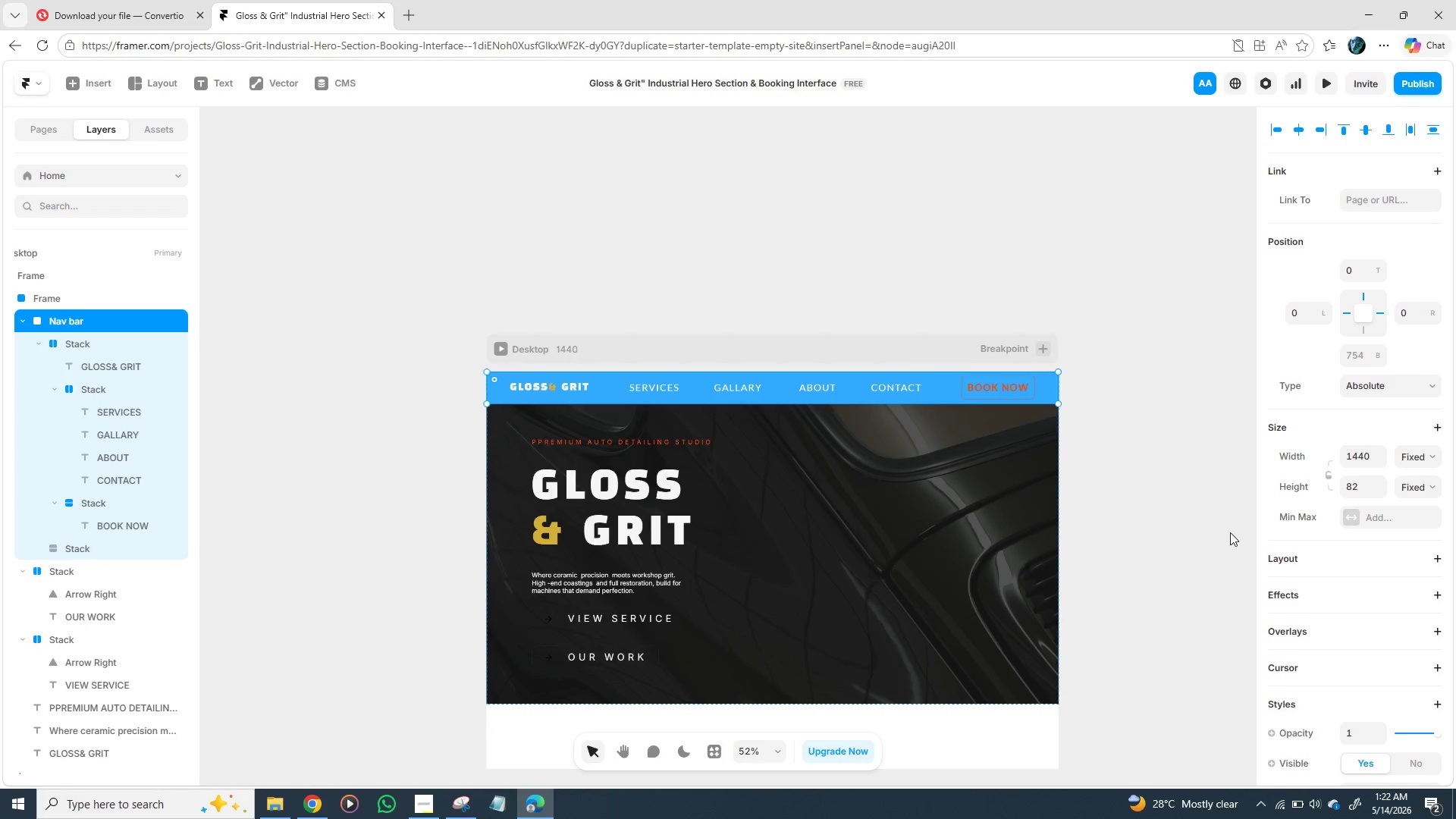 
scroll: coordinate [1337, 545], scroll_direction: down, amount: 3.0
 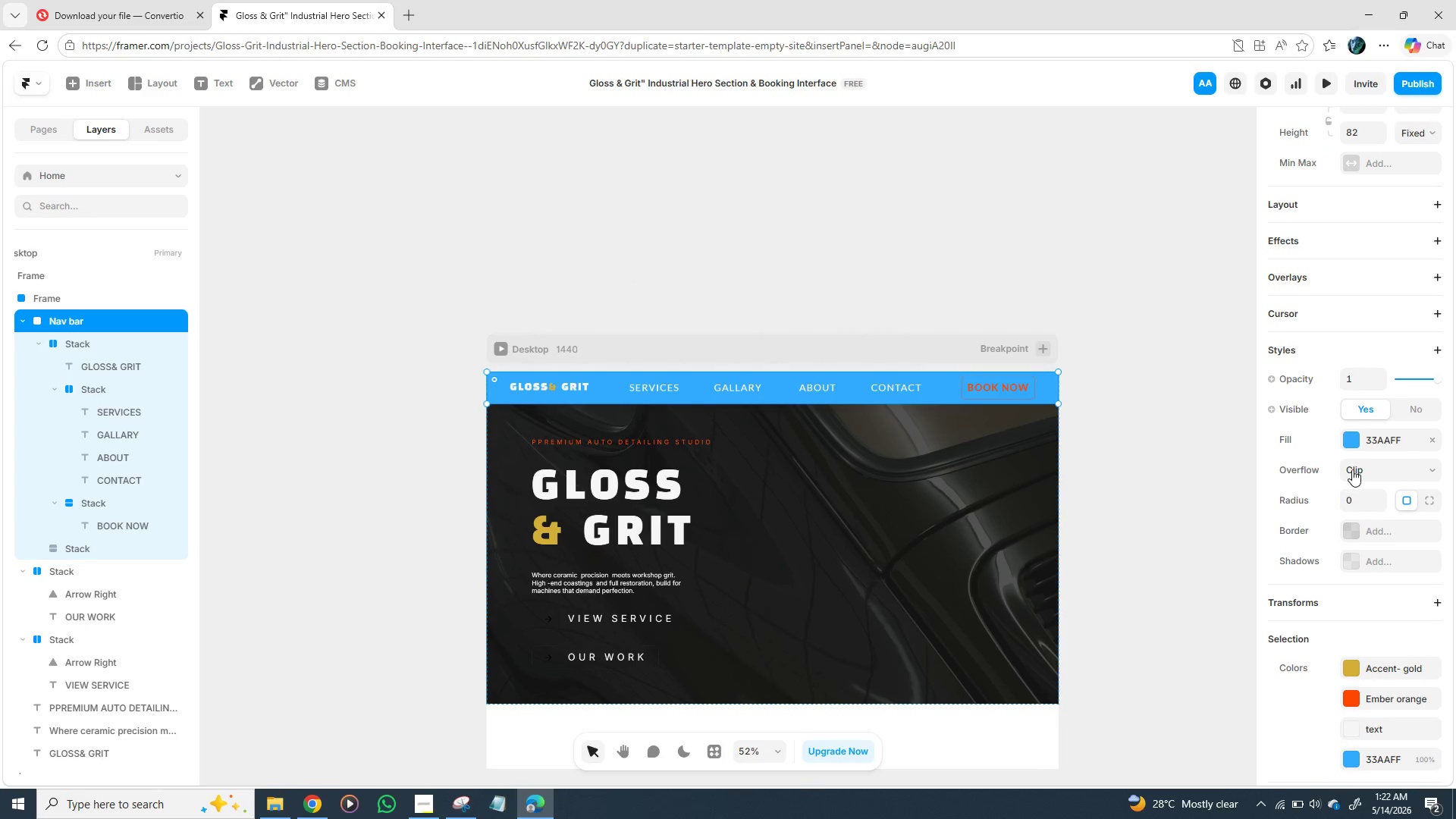 
mouse_move([1332, 448])
 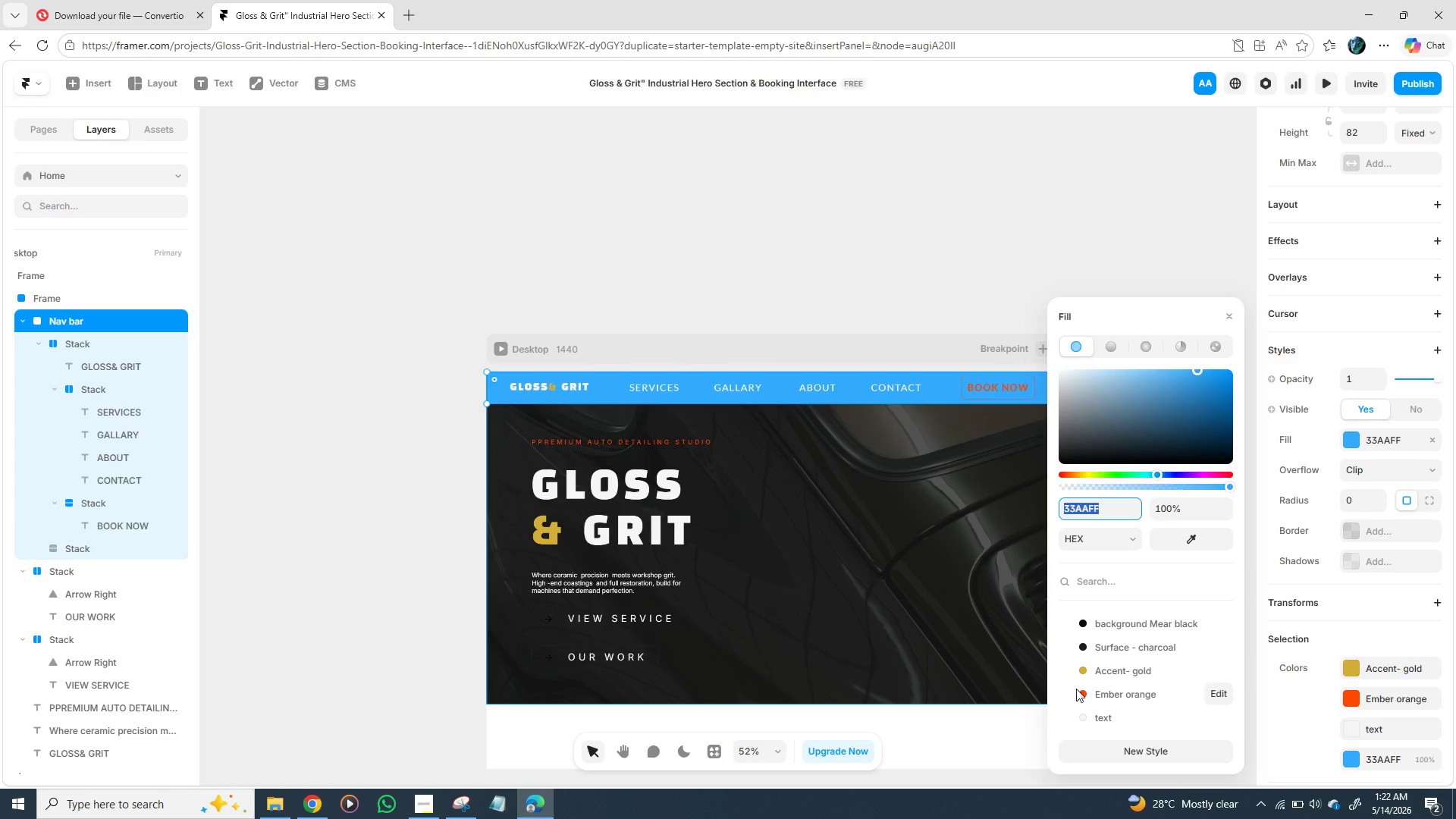 
left_click([1079, 714])
 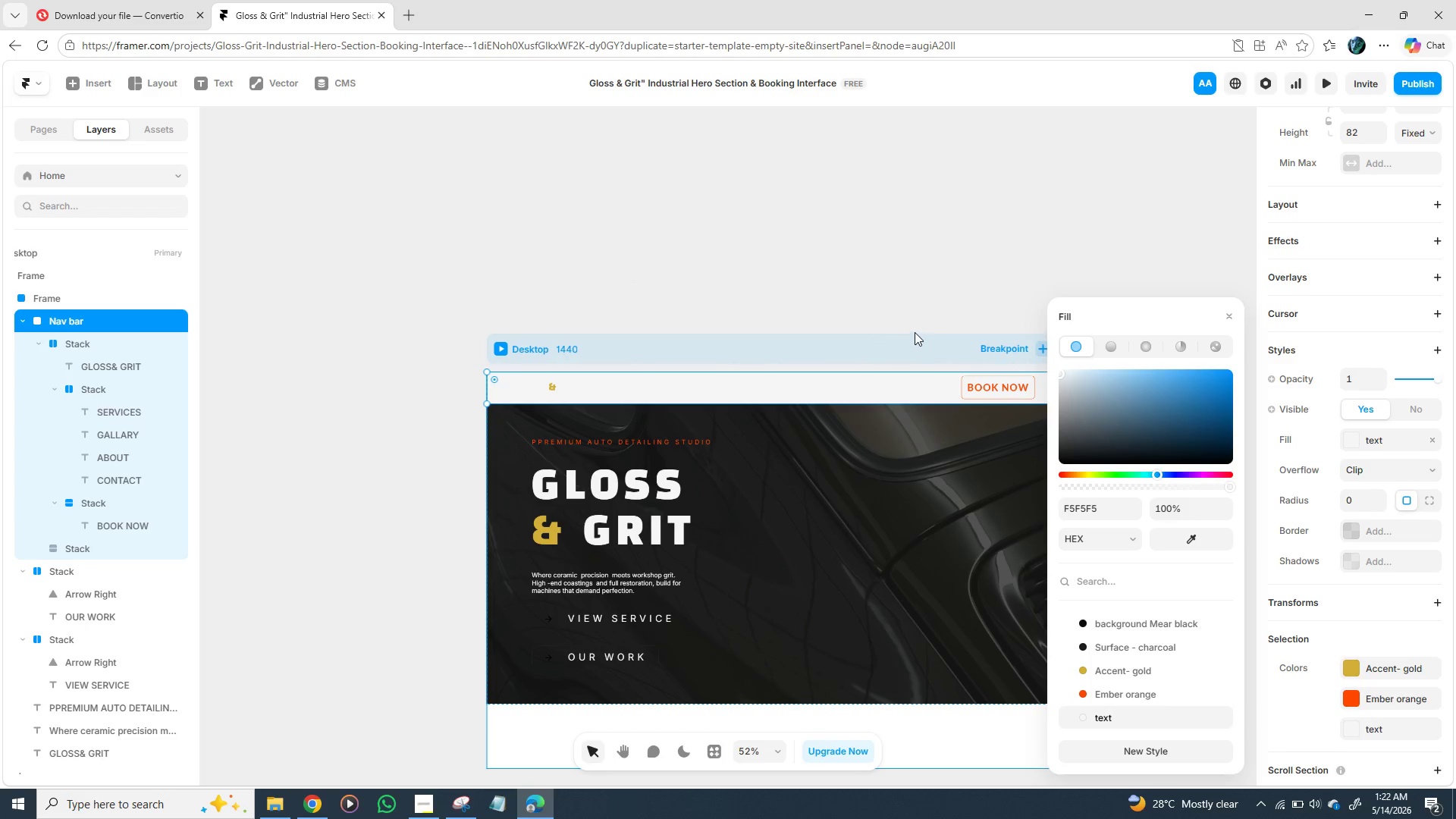 
left_click([911, 308])
 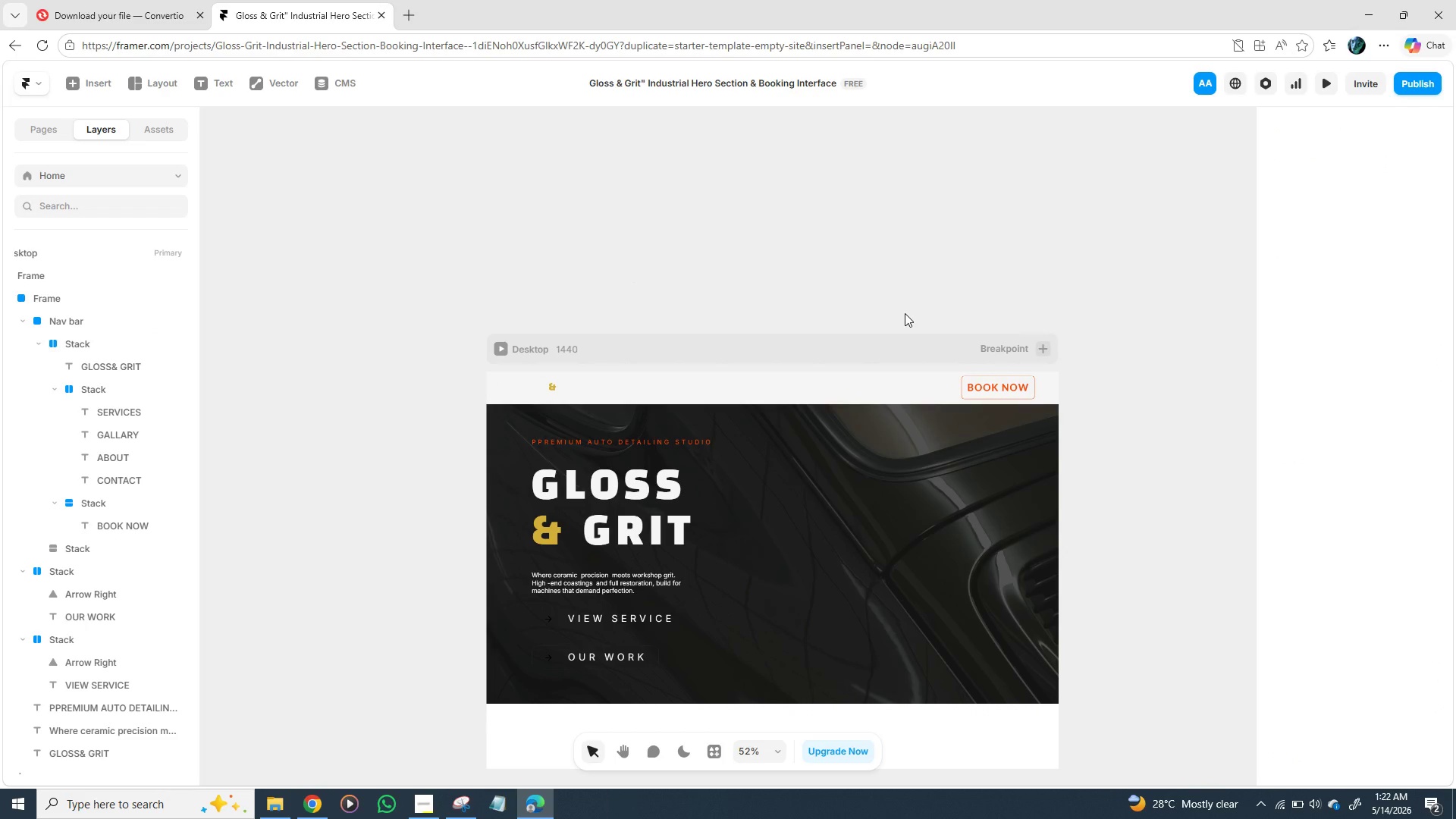 
key(Control+Z)
 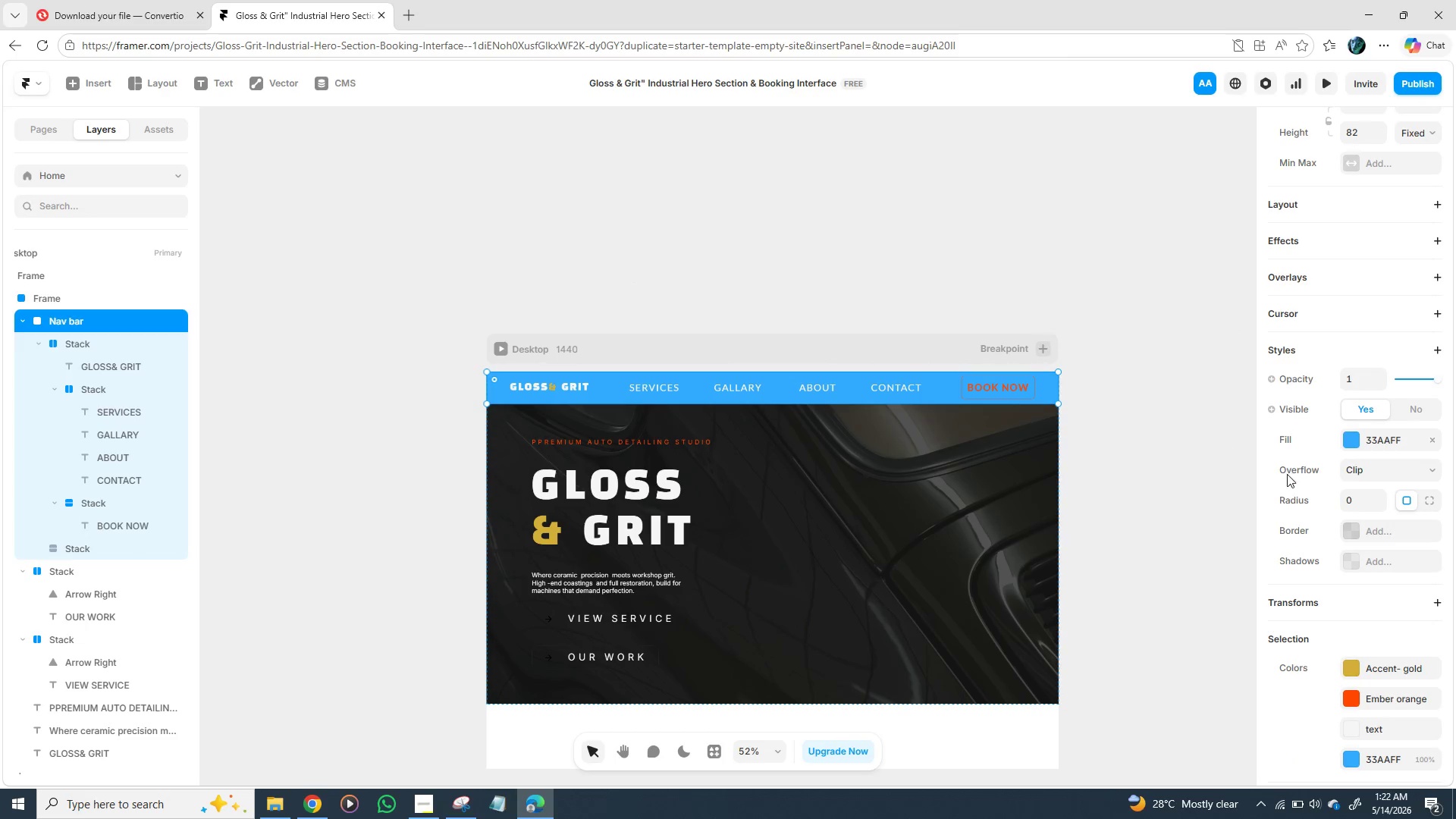 
scroll: coordinate [1313, 485], scroll_direction: down, amount: 1.0
 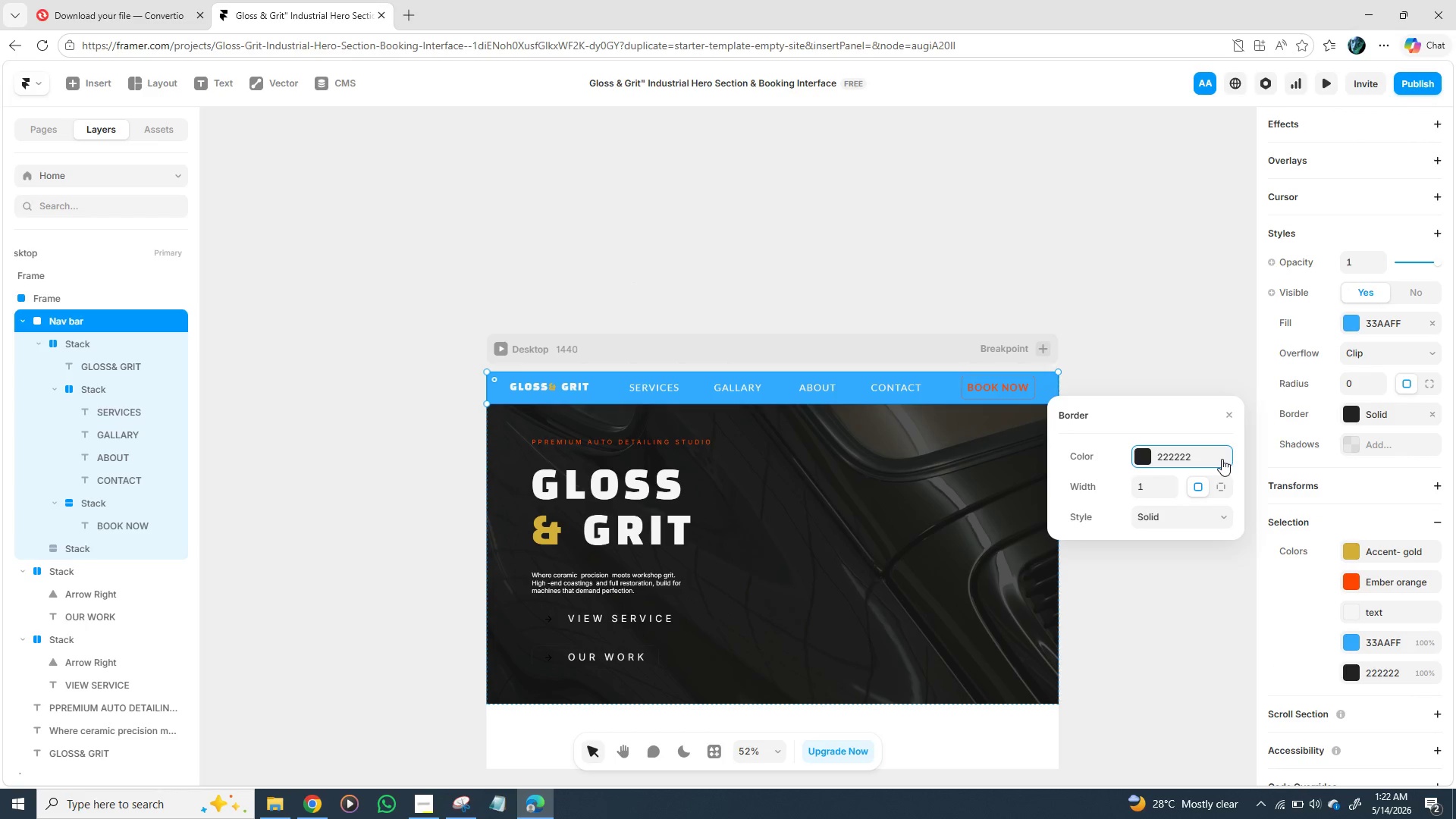 
left_click([1143, 455])
 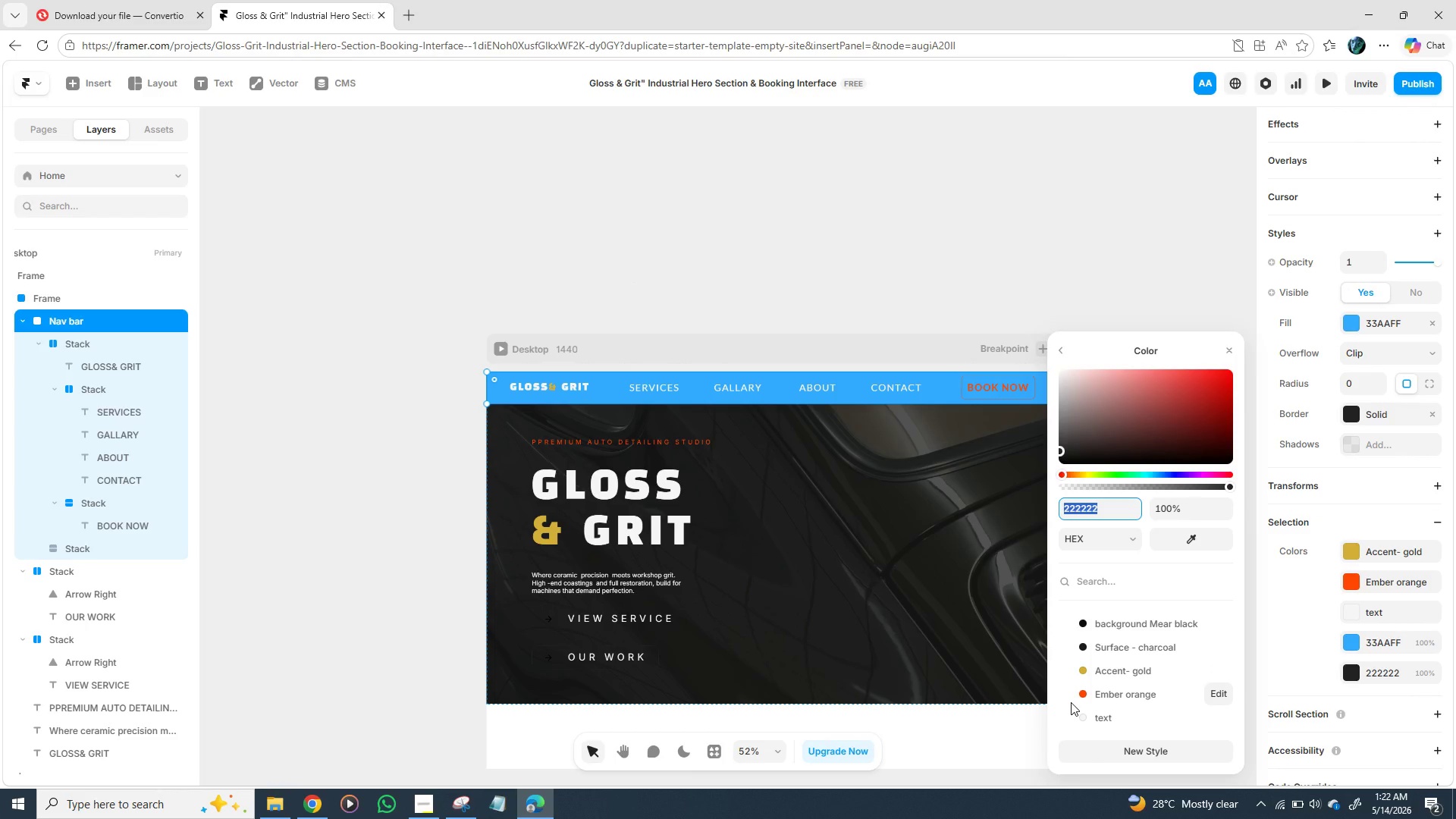 
left_click([1080, 715])
 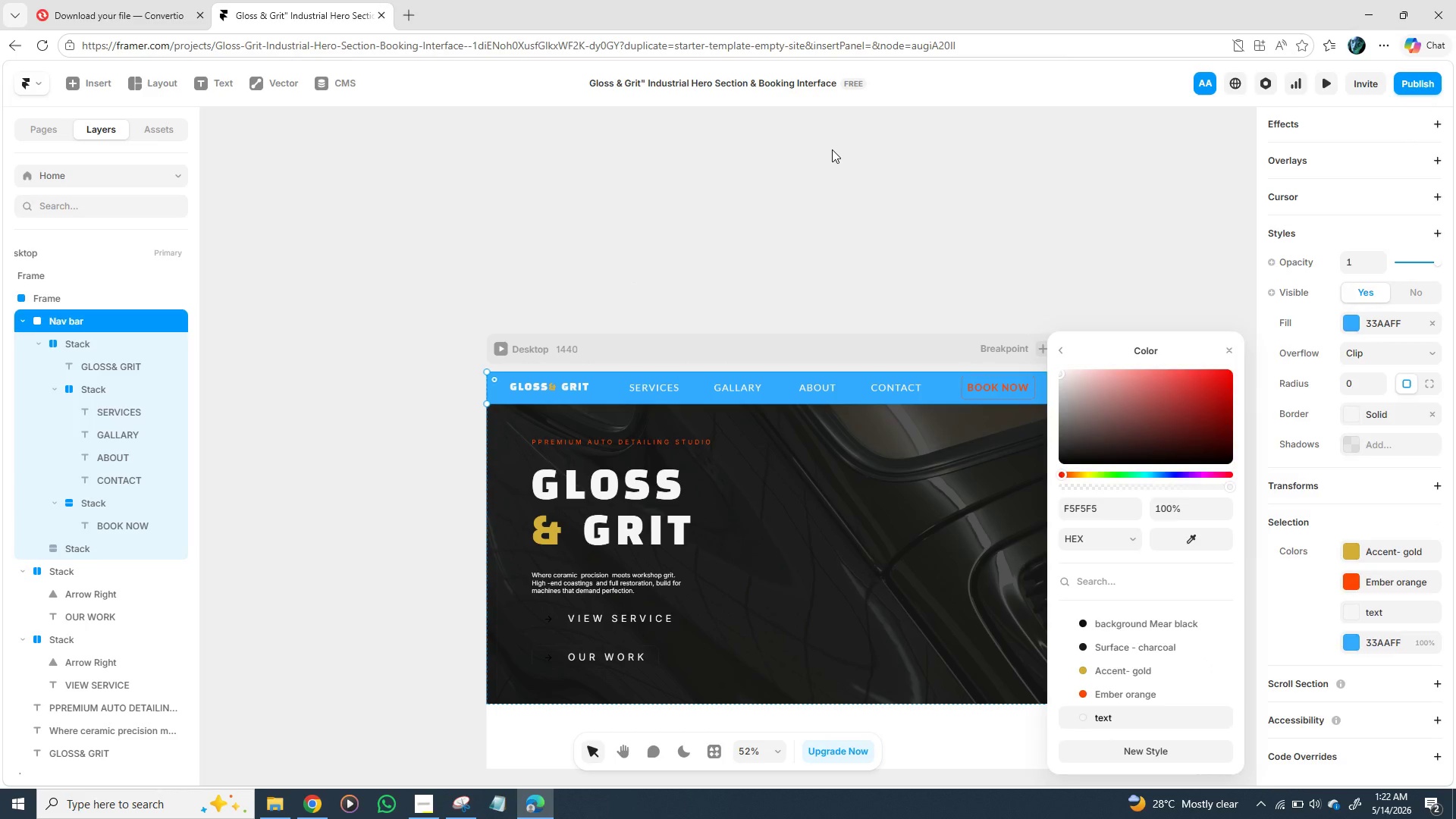 
left_click([832, 155])
 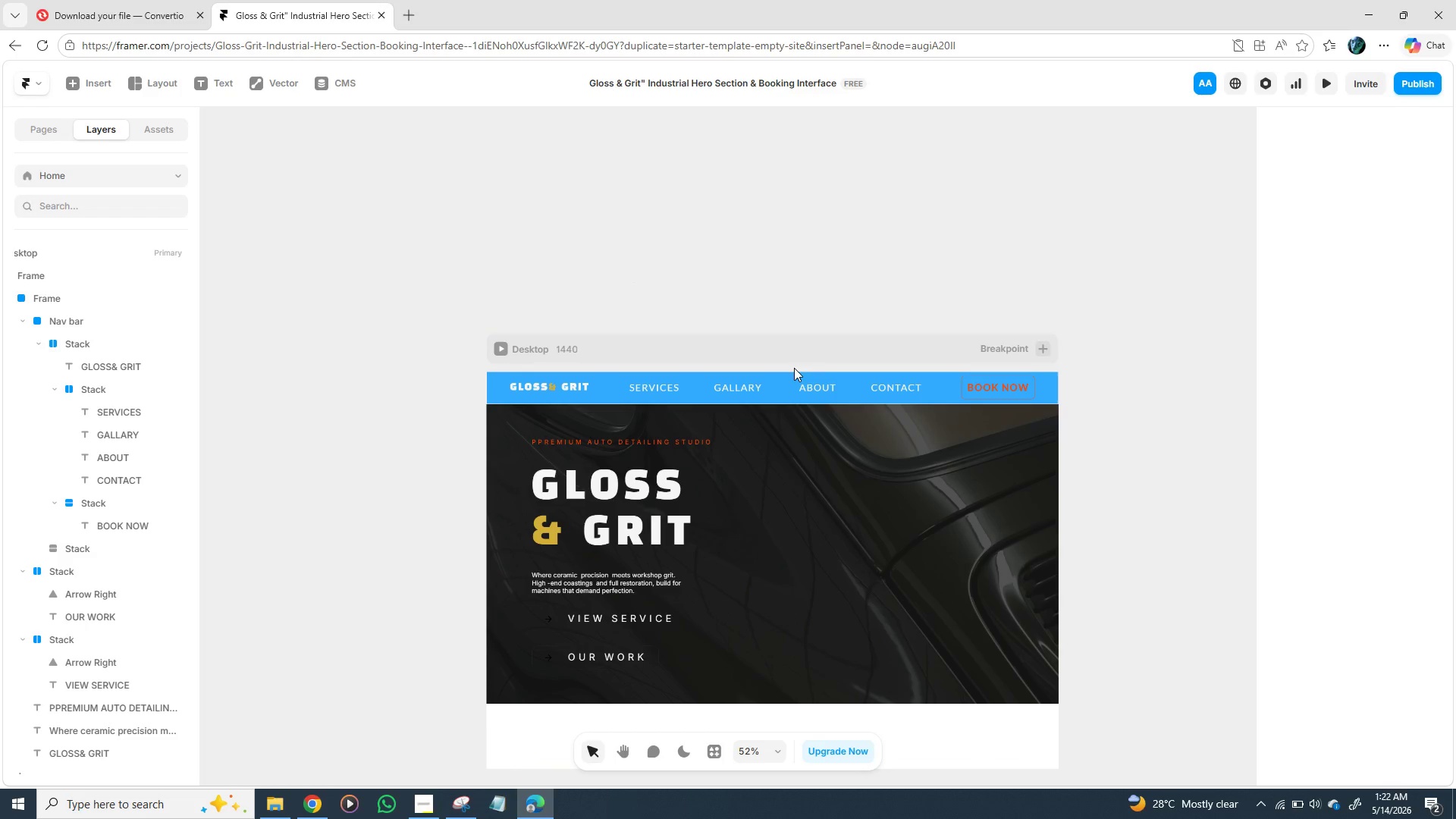 
left_click([792, 374])
 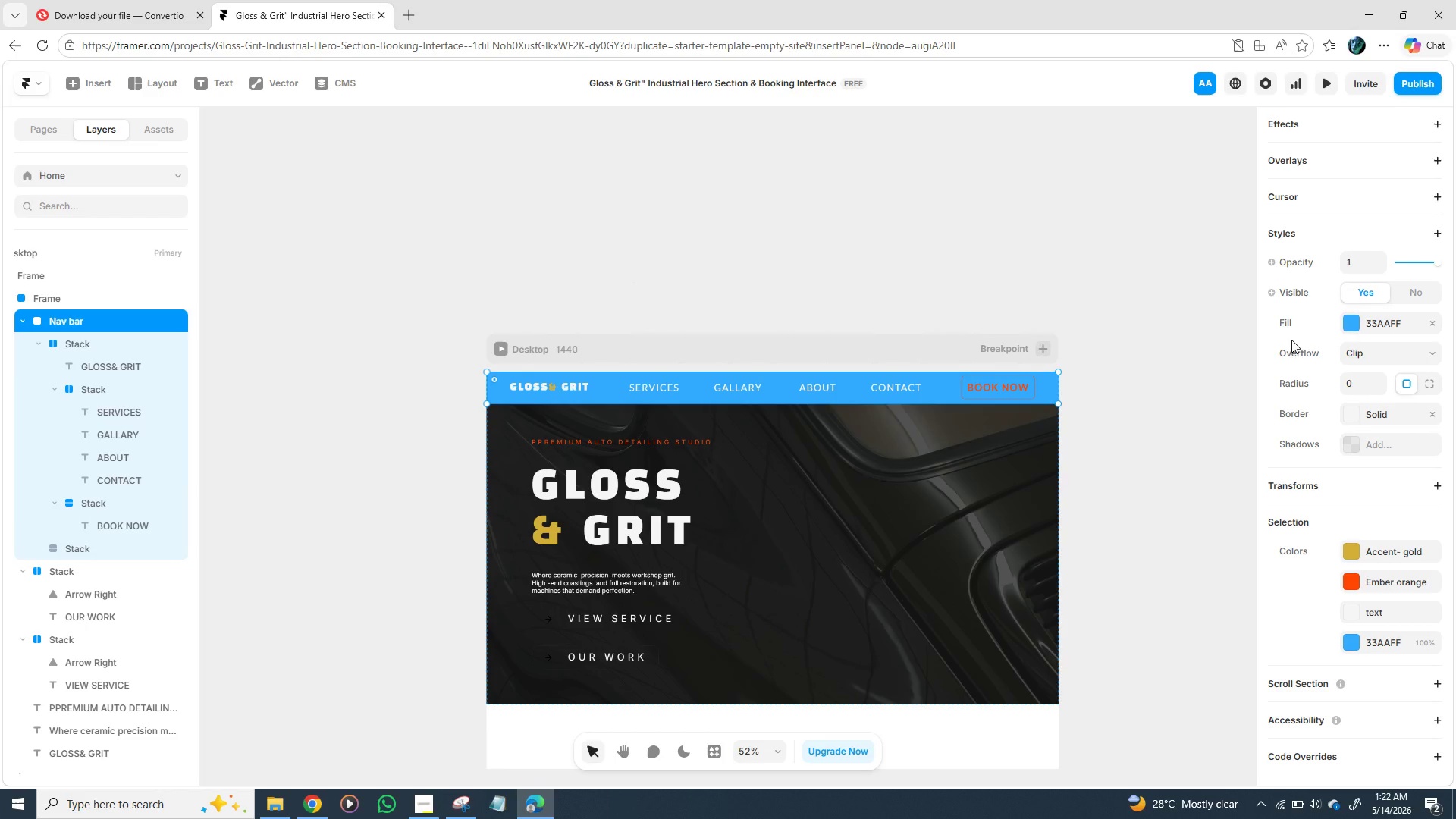 
scroll: coordinate [1379, 479], scroll_direction: down, amount: 2.0
 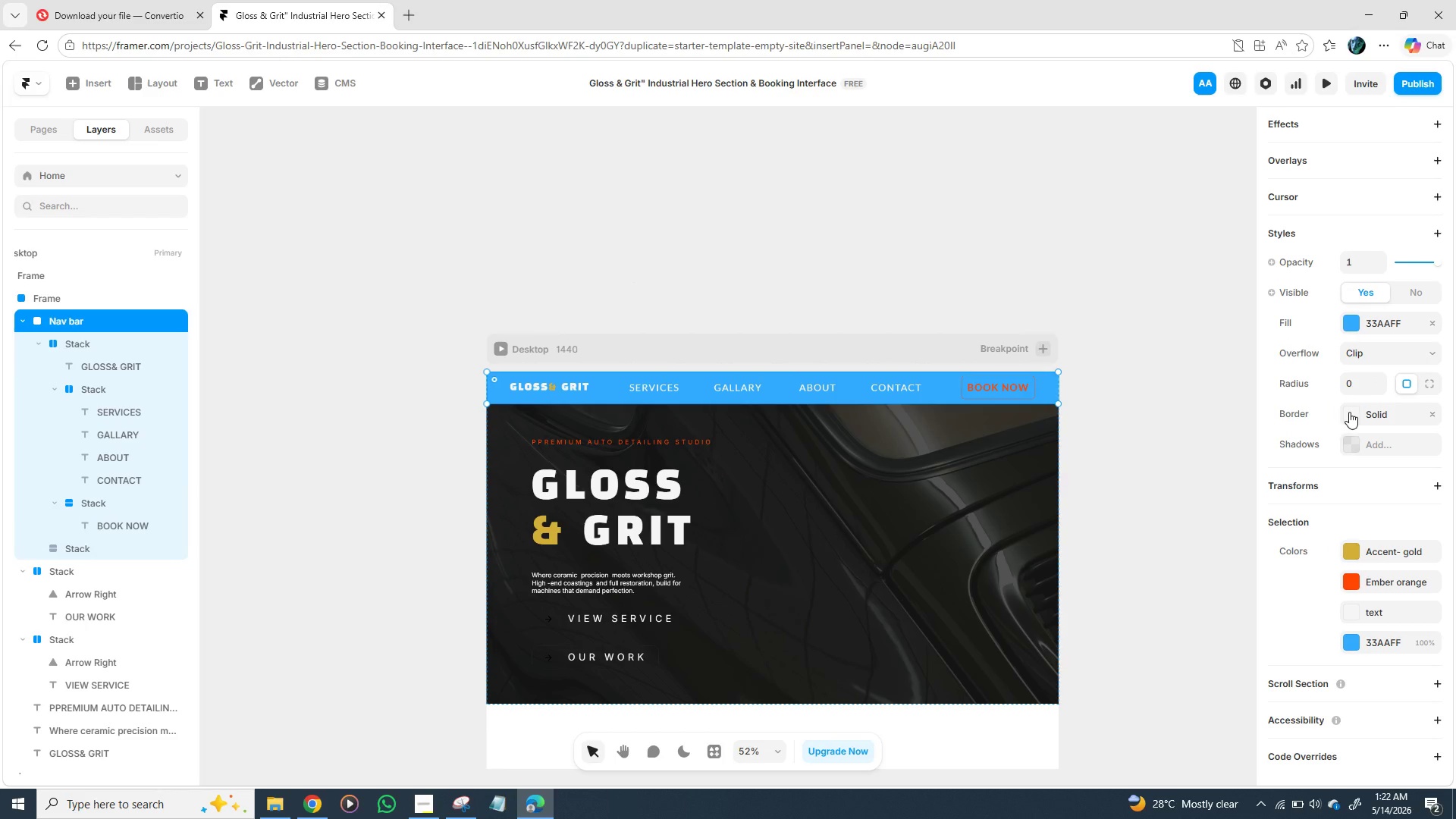 
wait(5.36)
 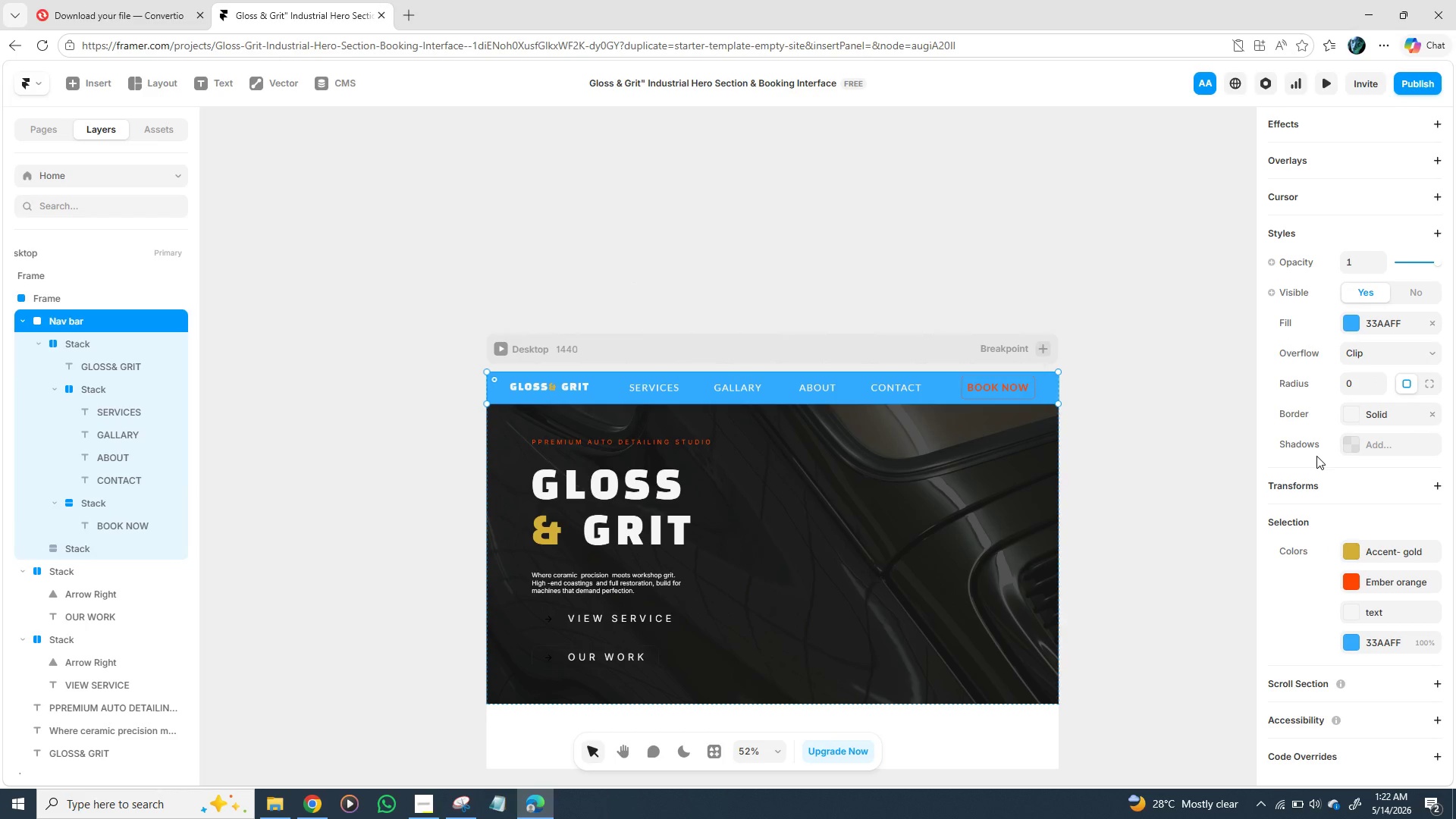 
left_click([1352, 326])
 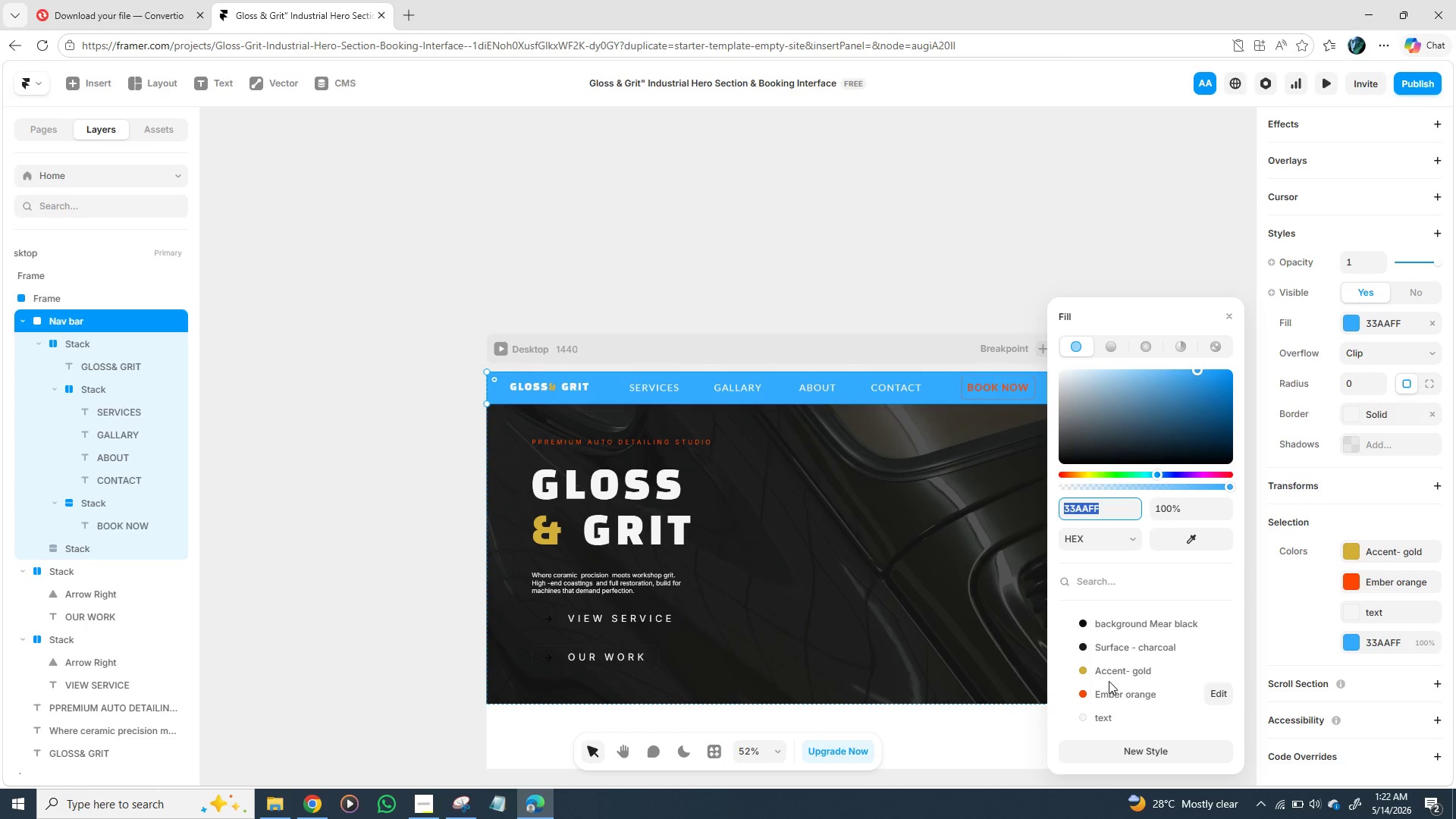 
wait(9.05)
 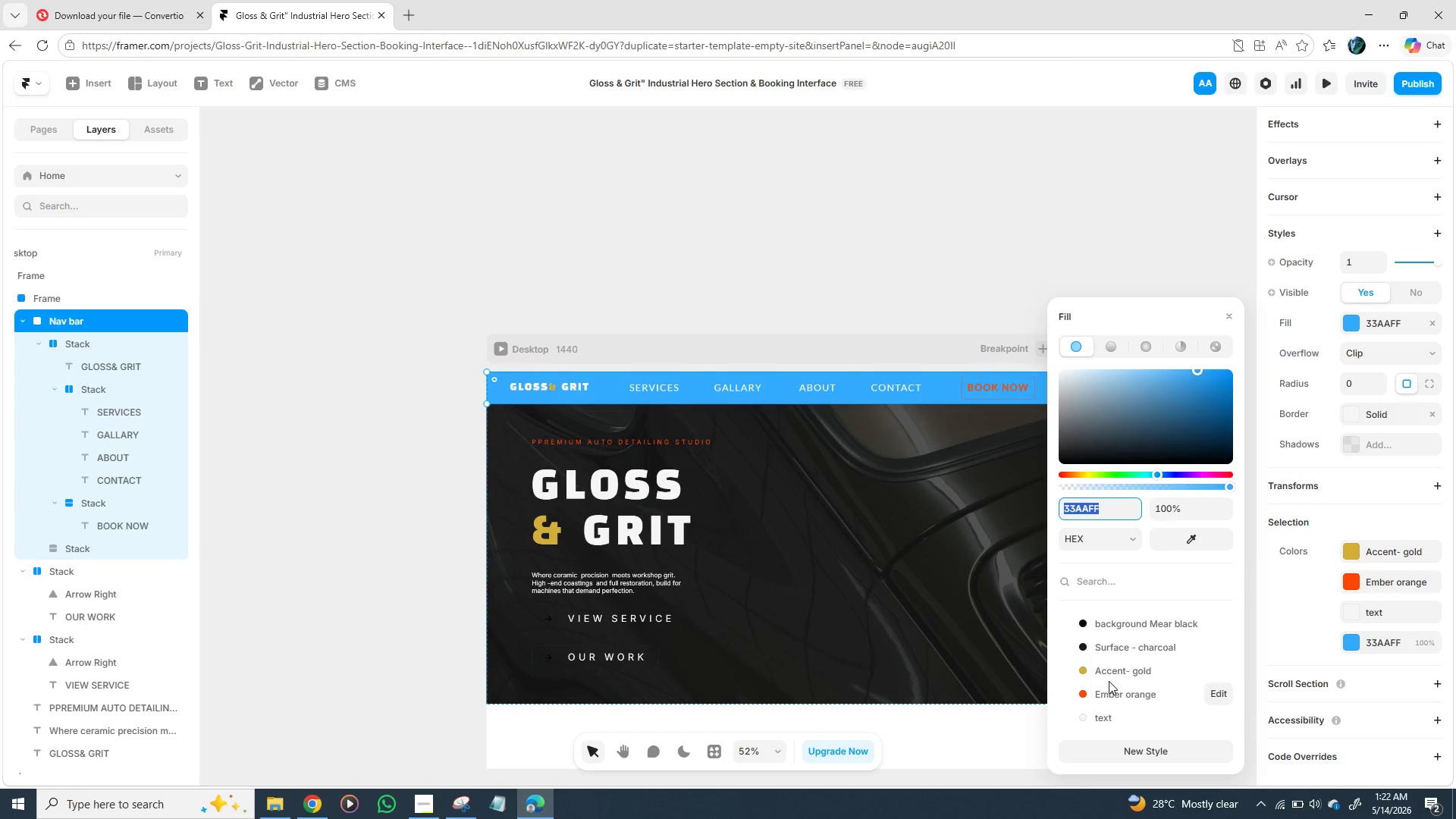 
left_click([1084, 646])
 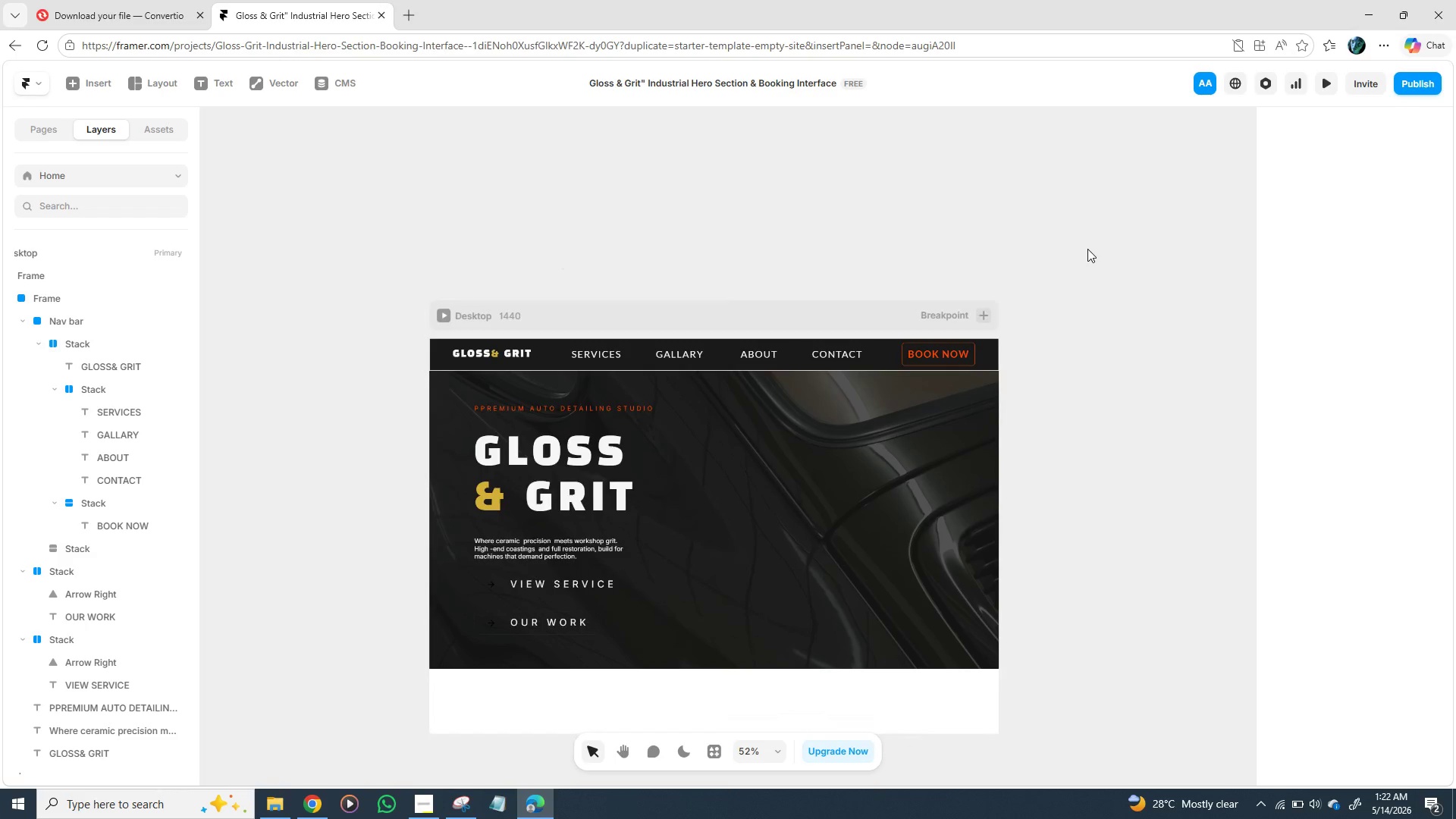 
wait(11.66)
 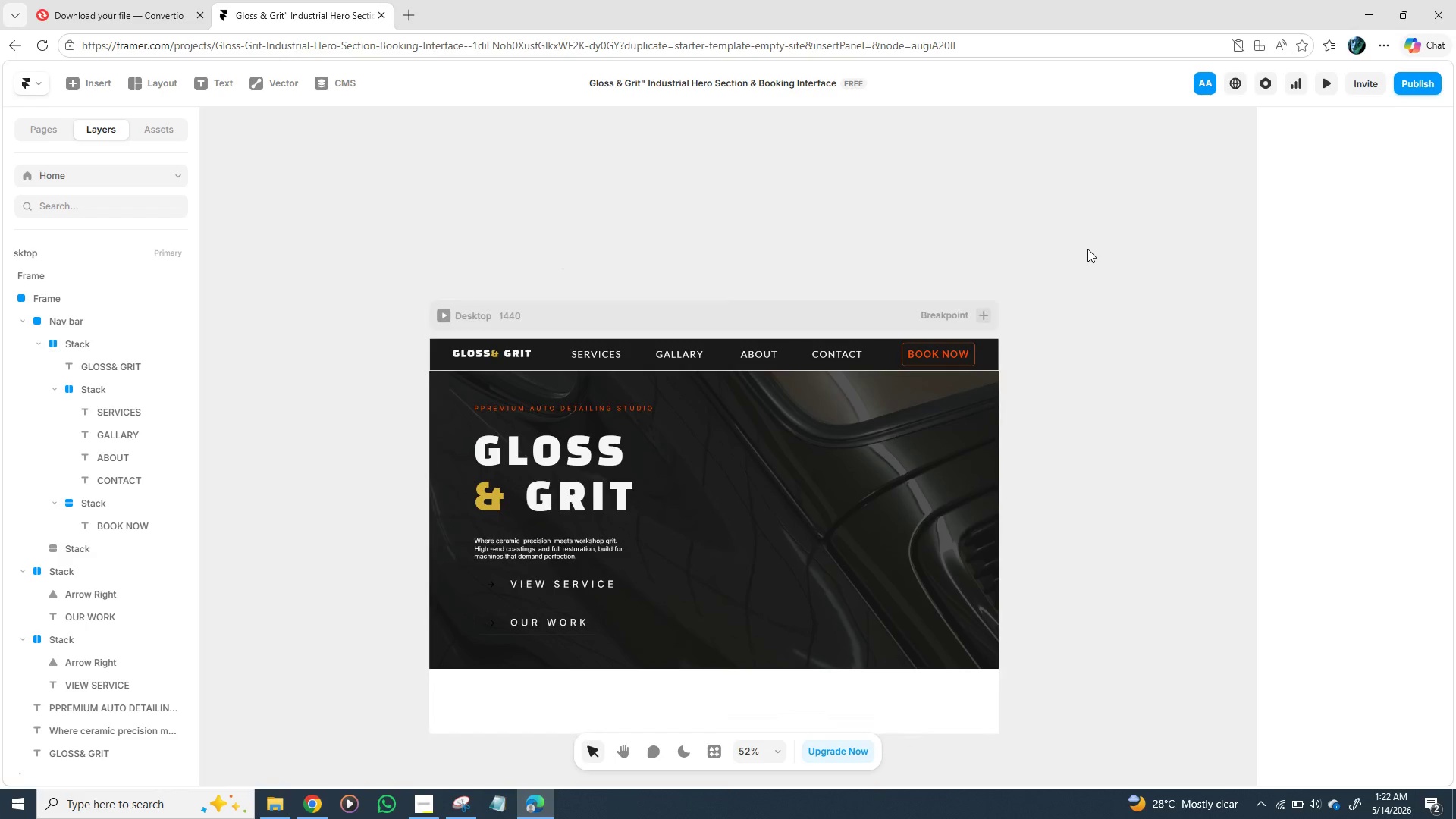 
left_click([579, 595])
 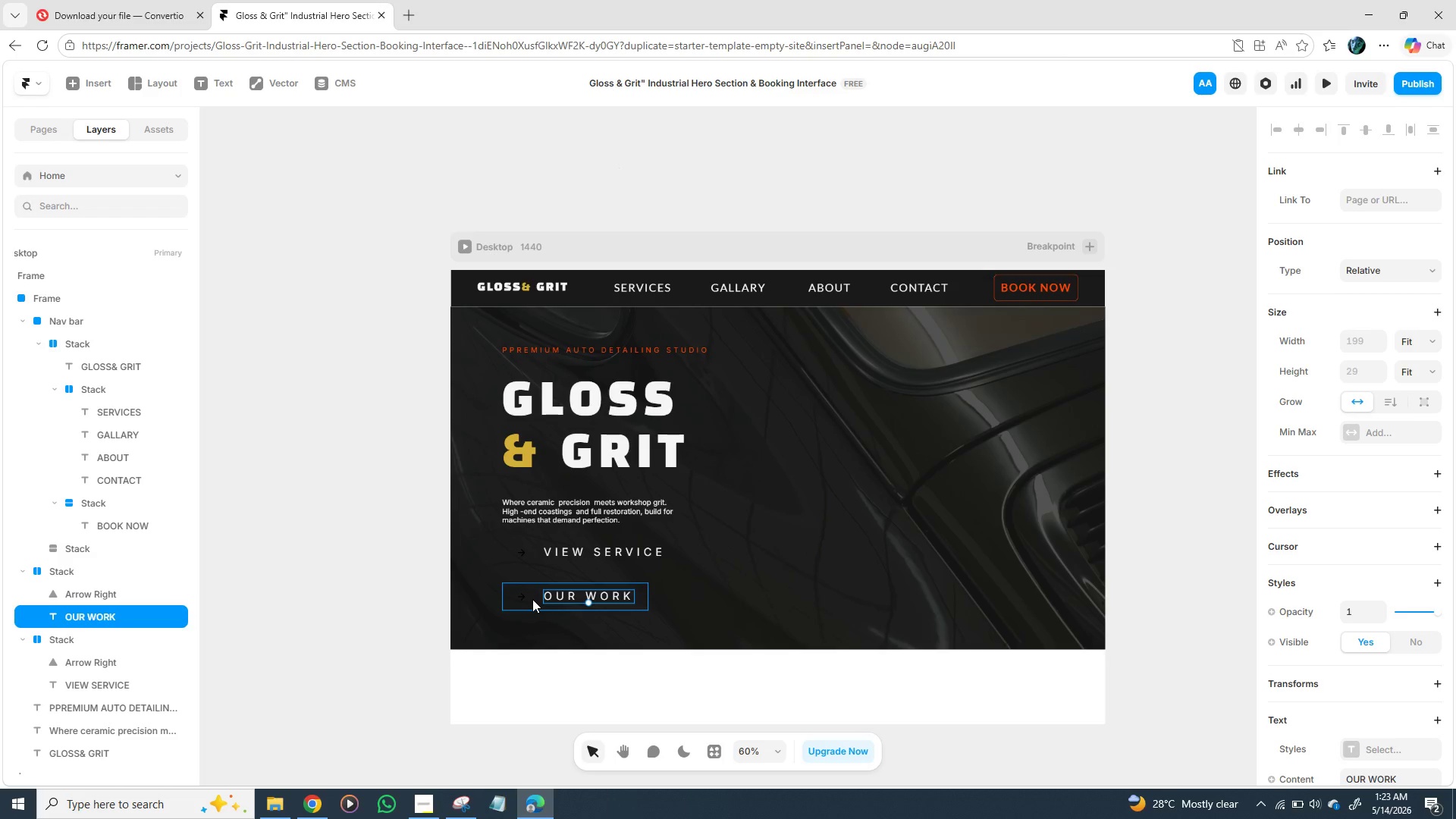 
left_click([532, 600])
 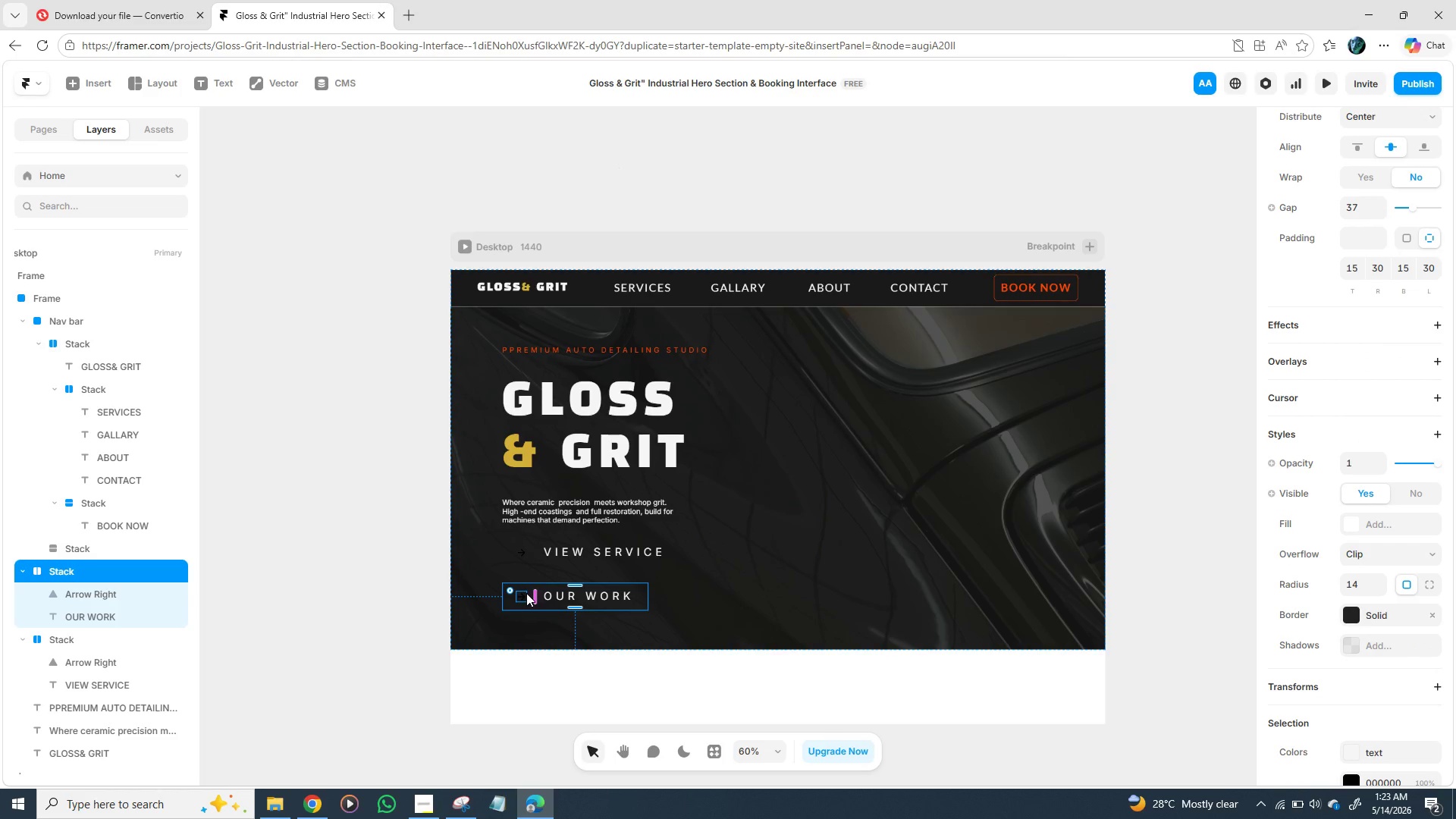 
left_click([526, 593])
 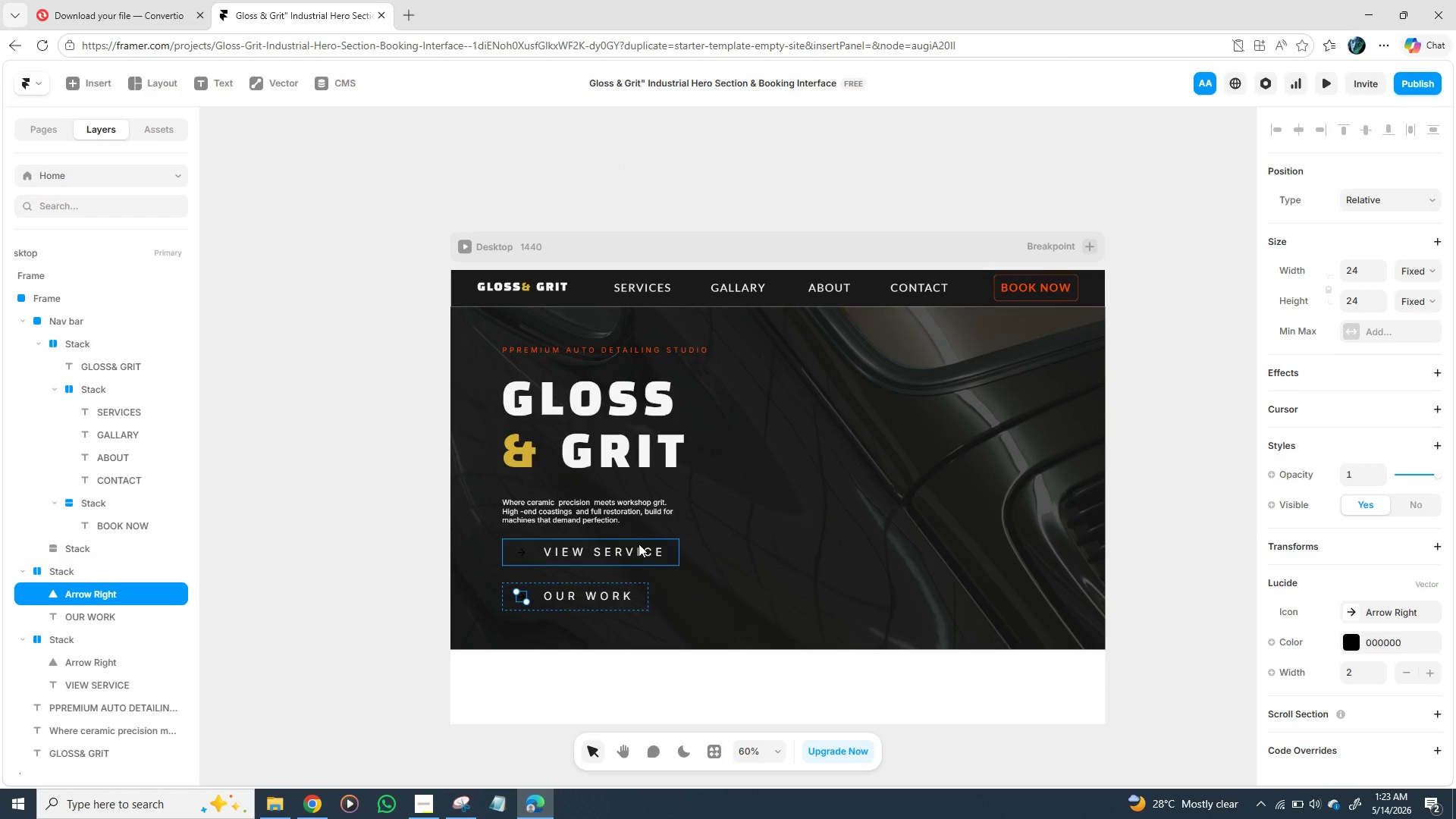 
key(Backspace)
 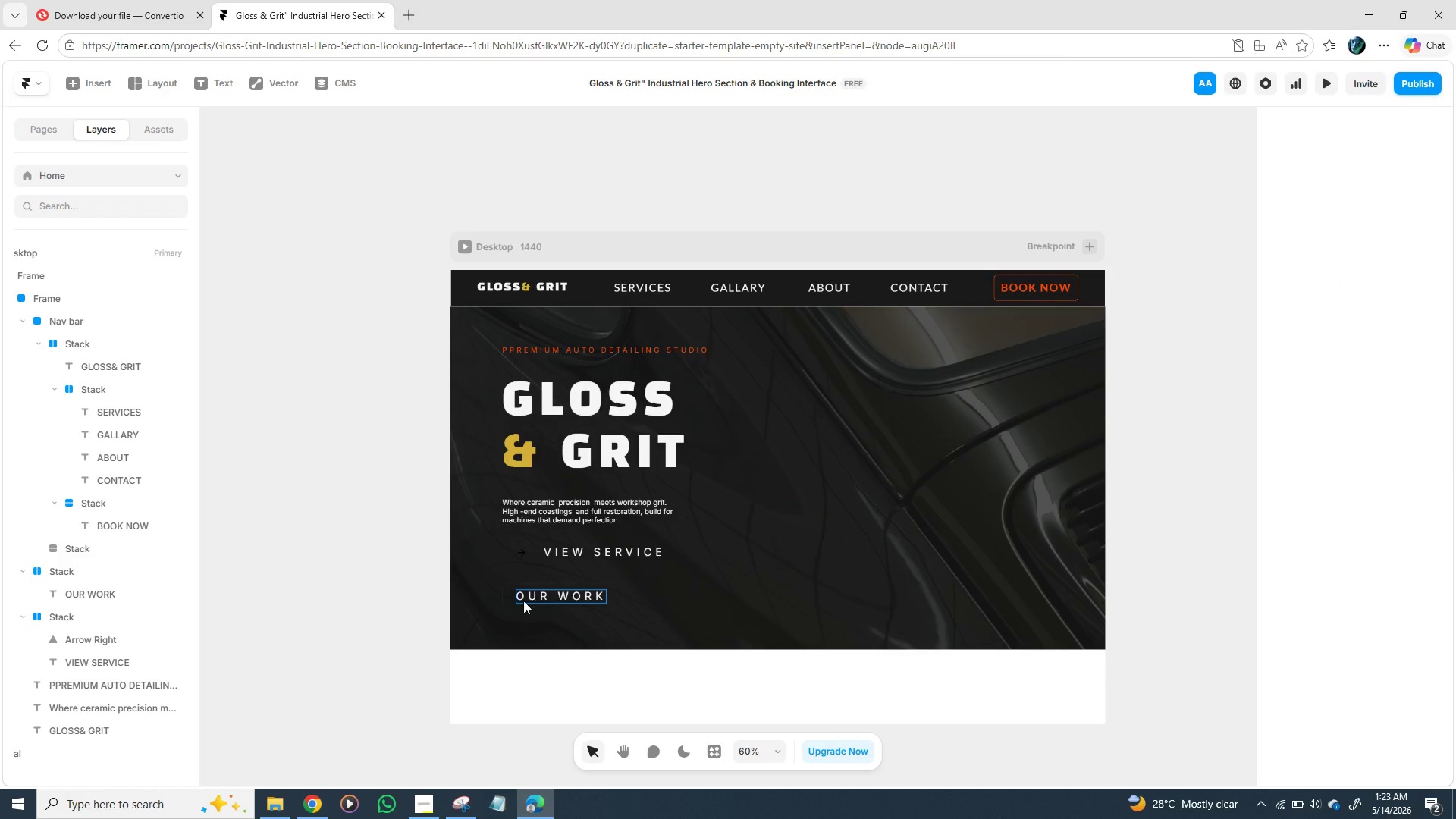 
left_click([512, 596])
 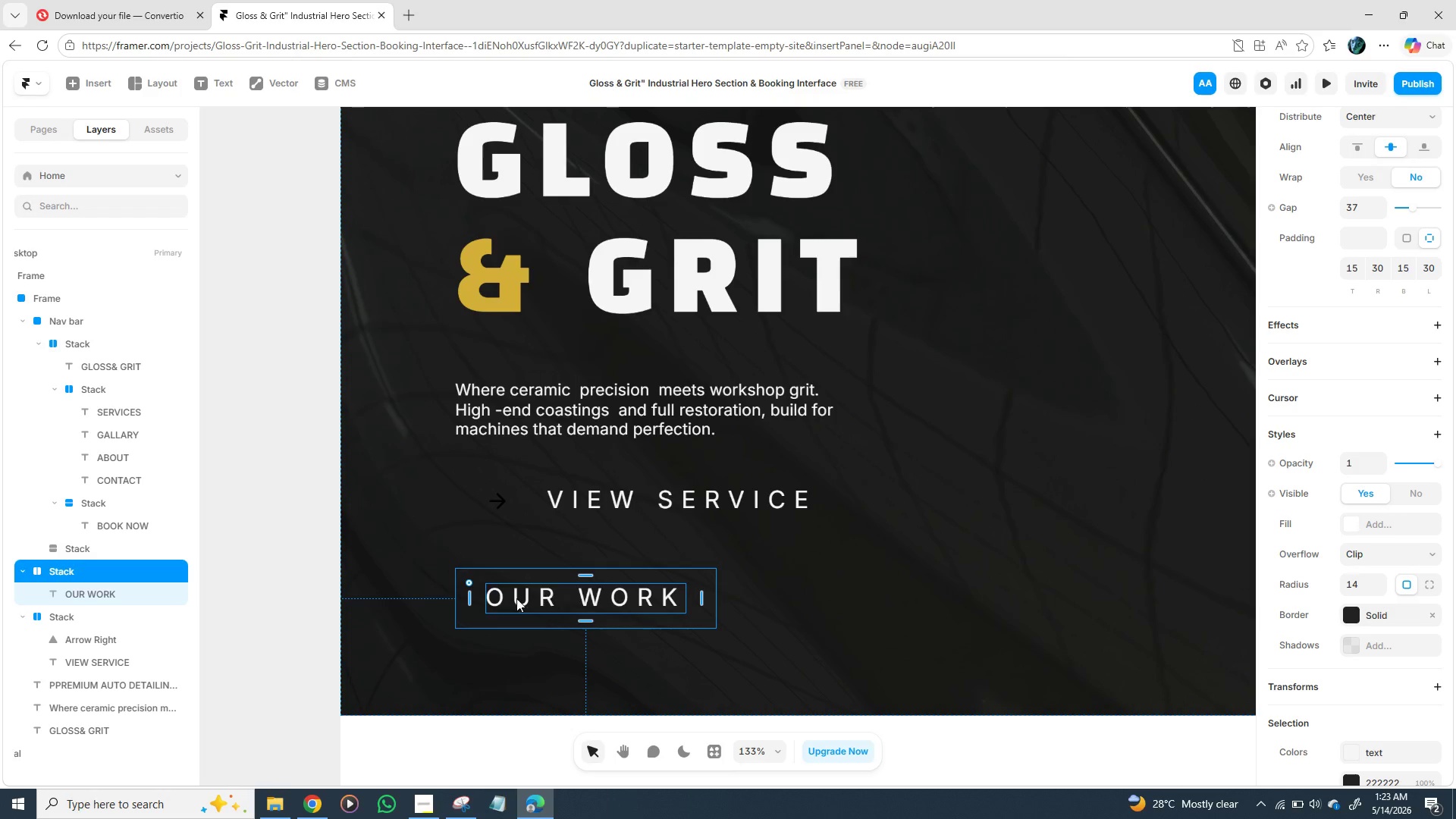 
mouse_move([847, 582])
 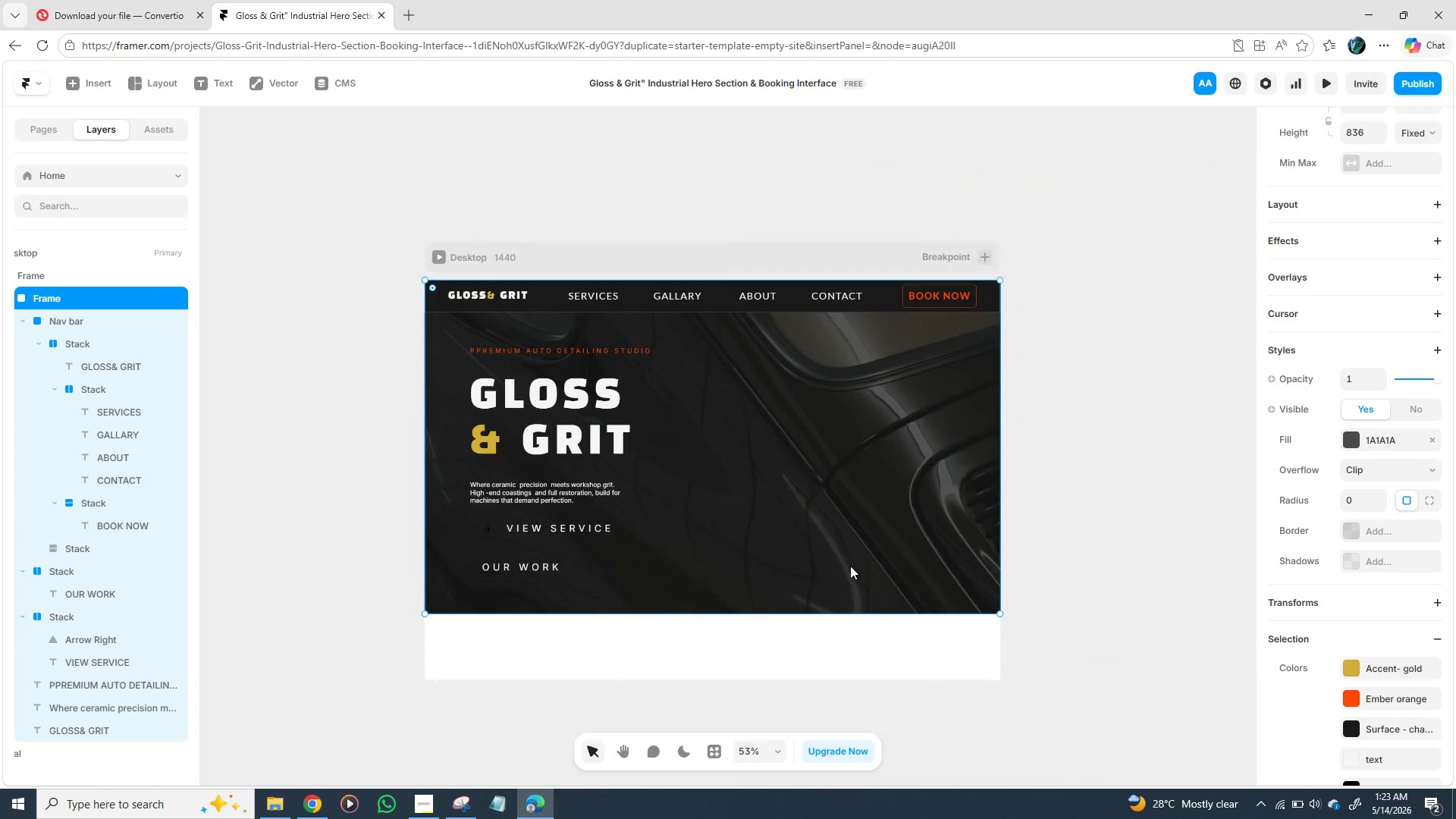 
wait(18.67)
 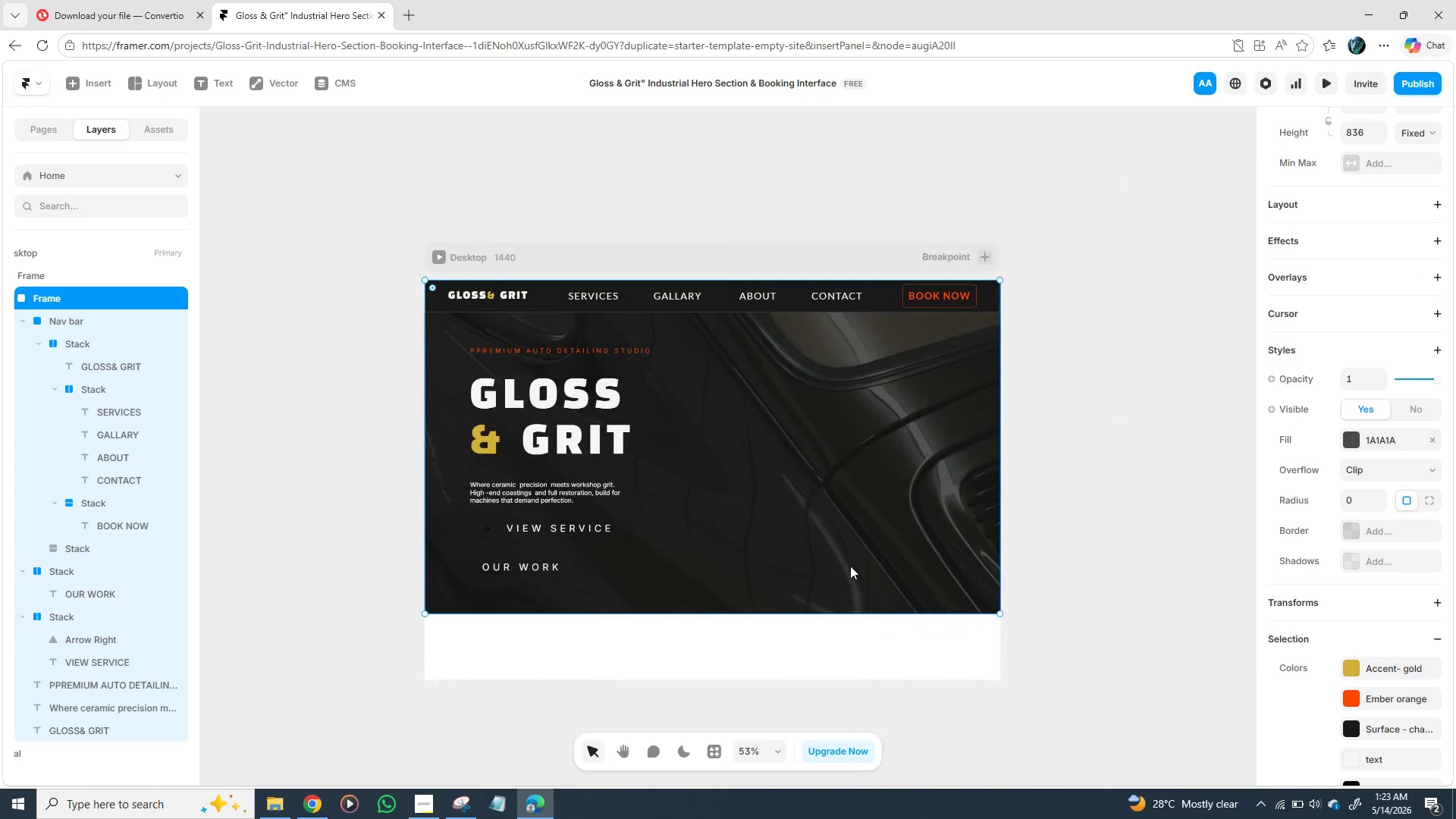 
hold_key(key=ControlLeft, duration=1.53)
 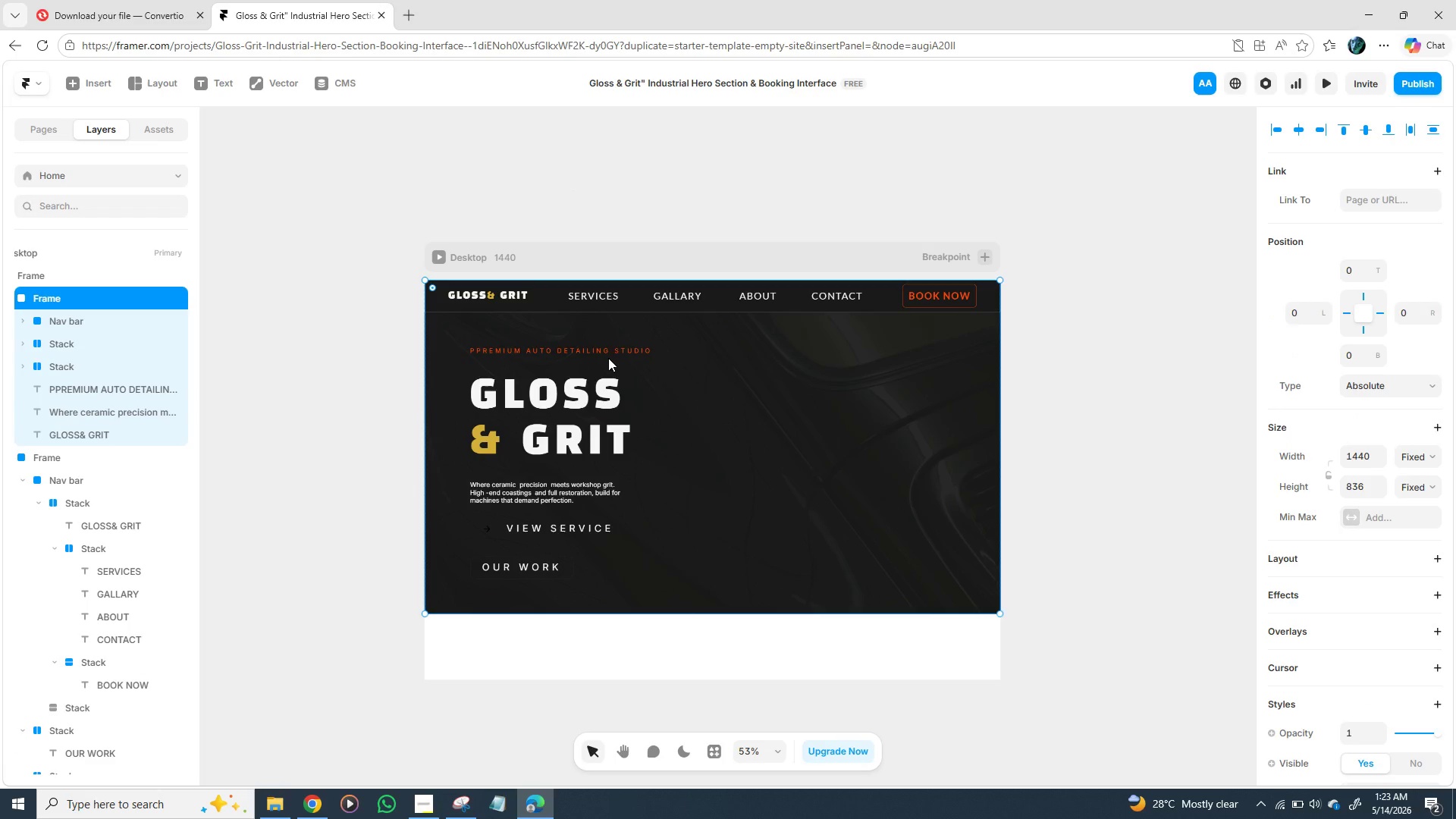 
key(Control+ControlLeft)
 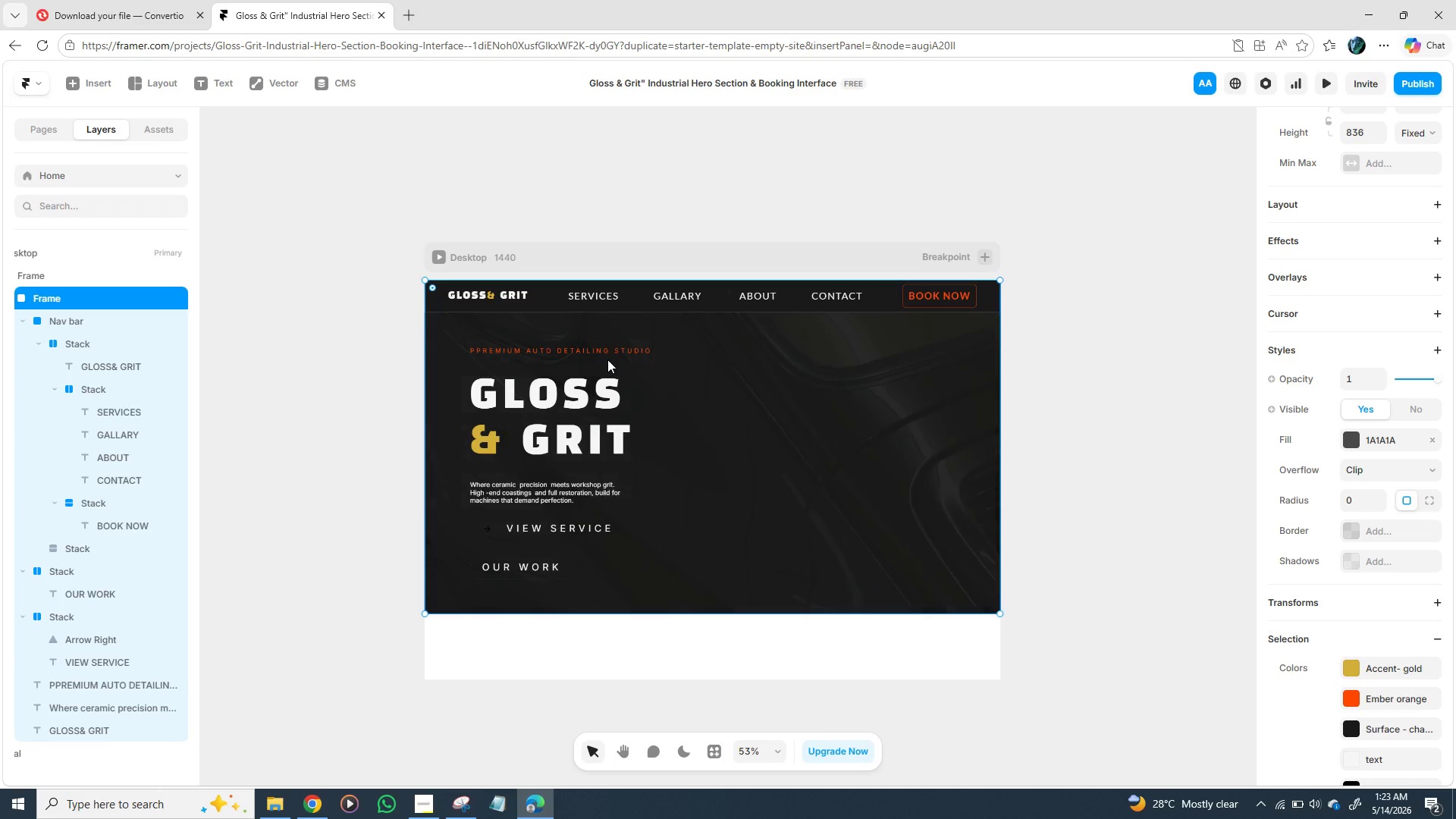 
key(Control+D)
 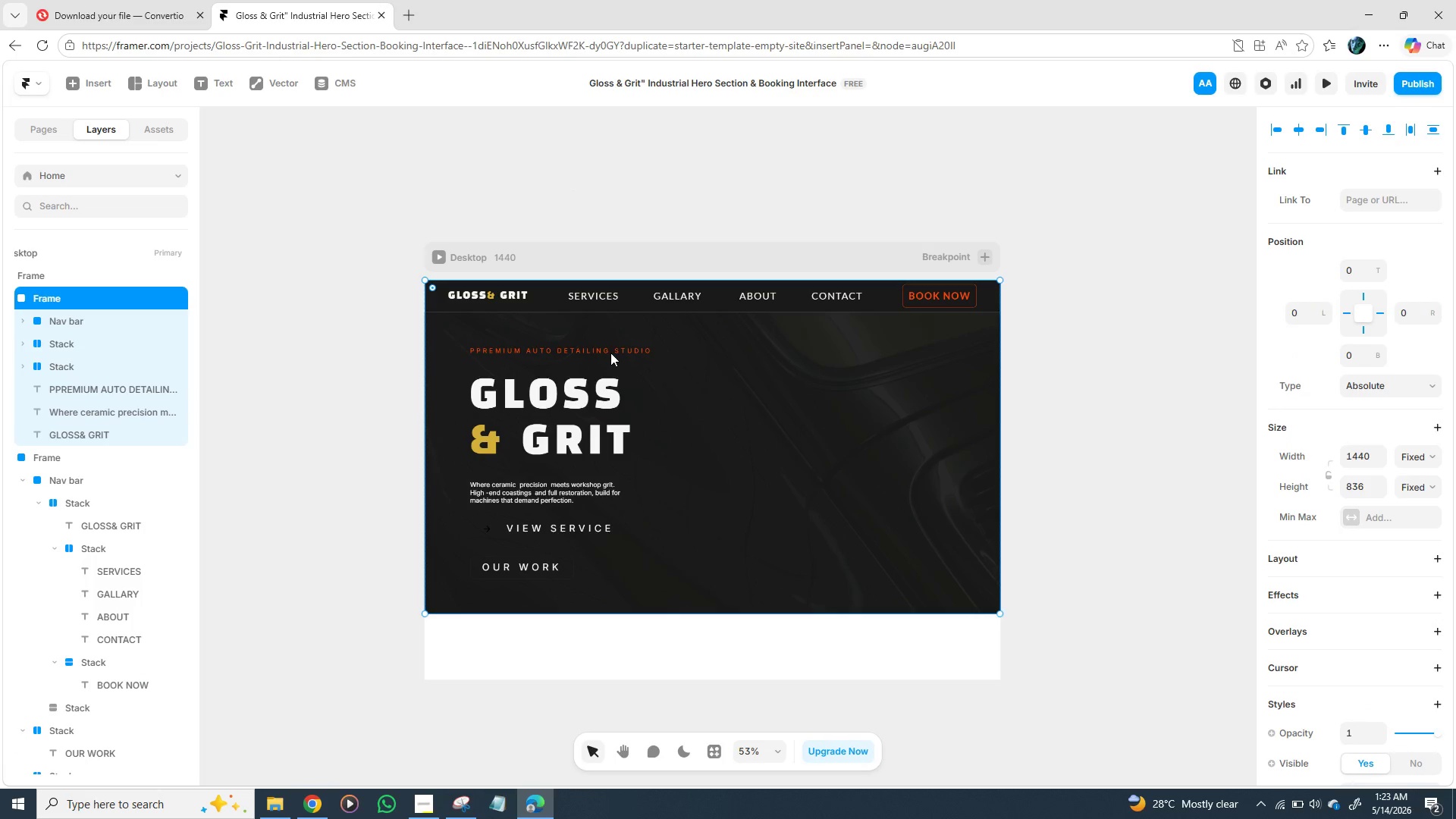 
left_click_drag(start_coordinate=[610, 353], to_coordinate=[724, 362])
 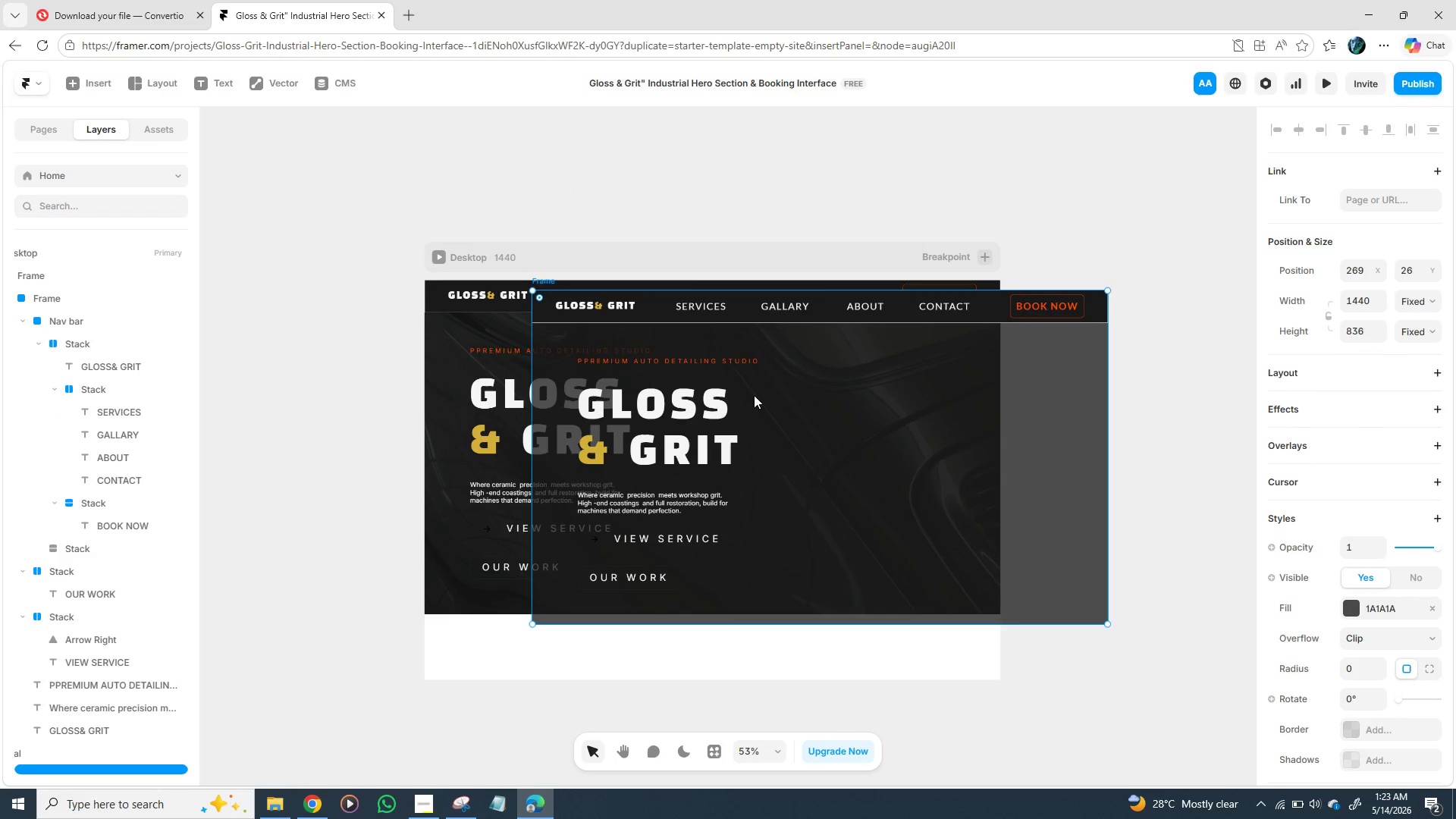 
key(Control+Z)
 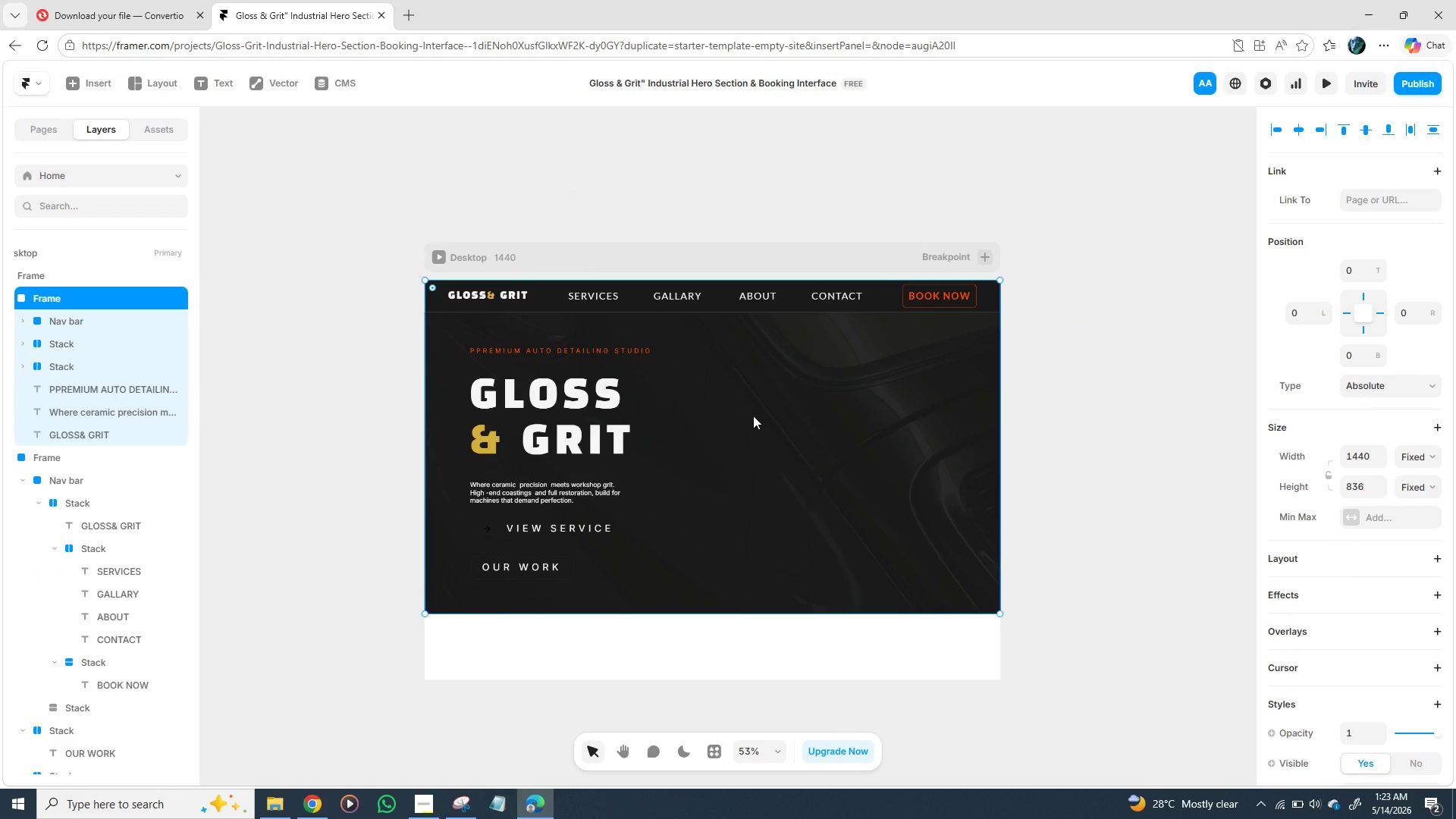 
key(Control+Z)
 